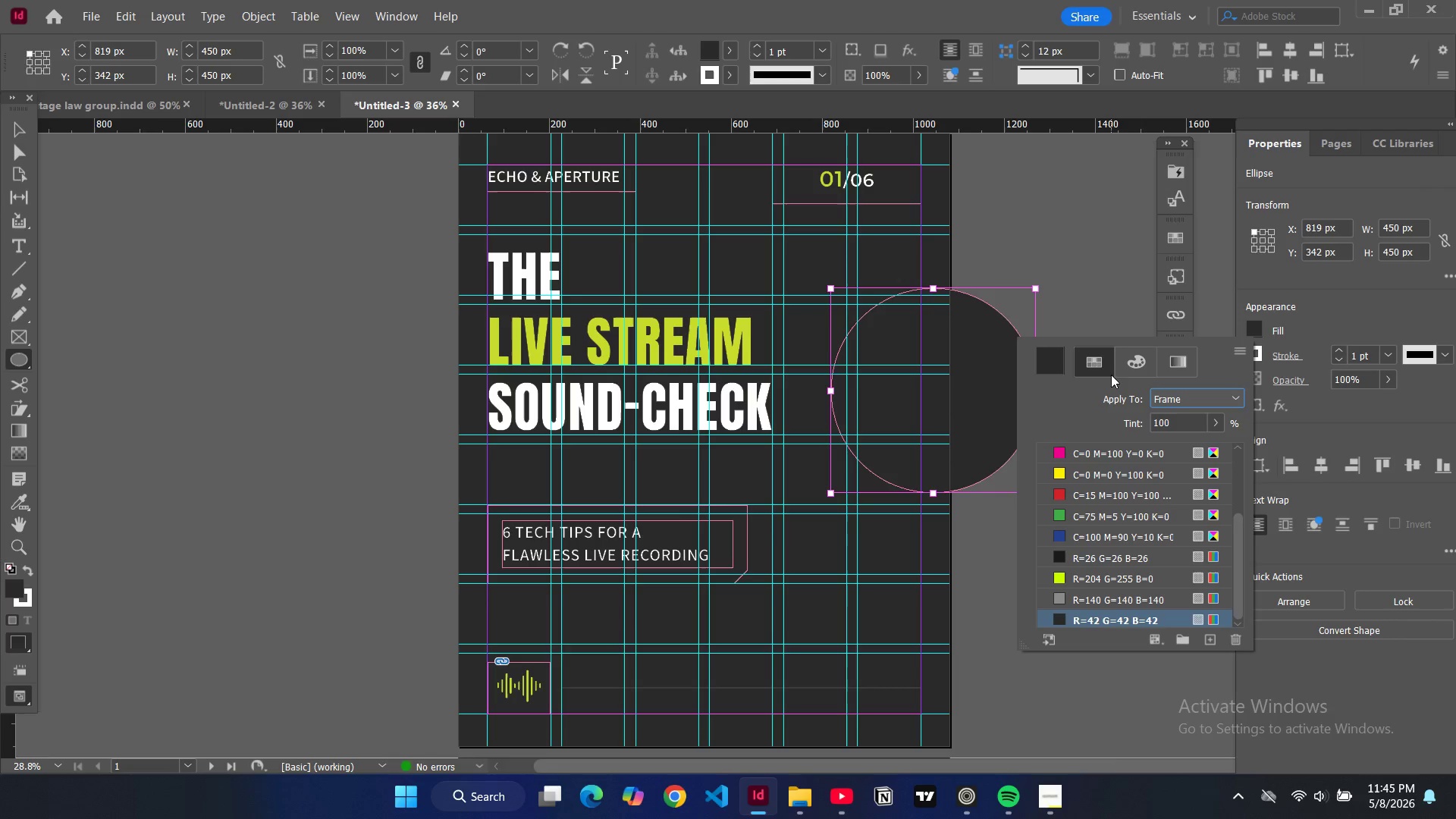 
scroll: coordinate [1087, 481], scroll_direction: up, amount: 10.0
 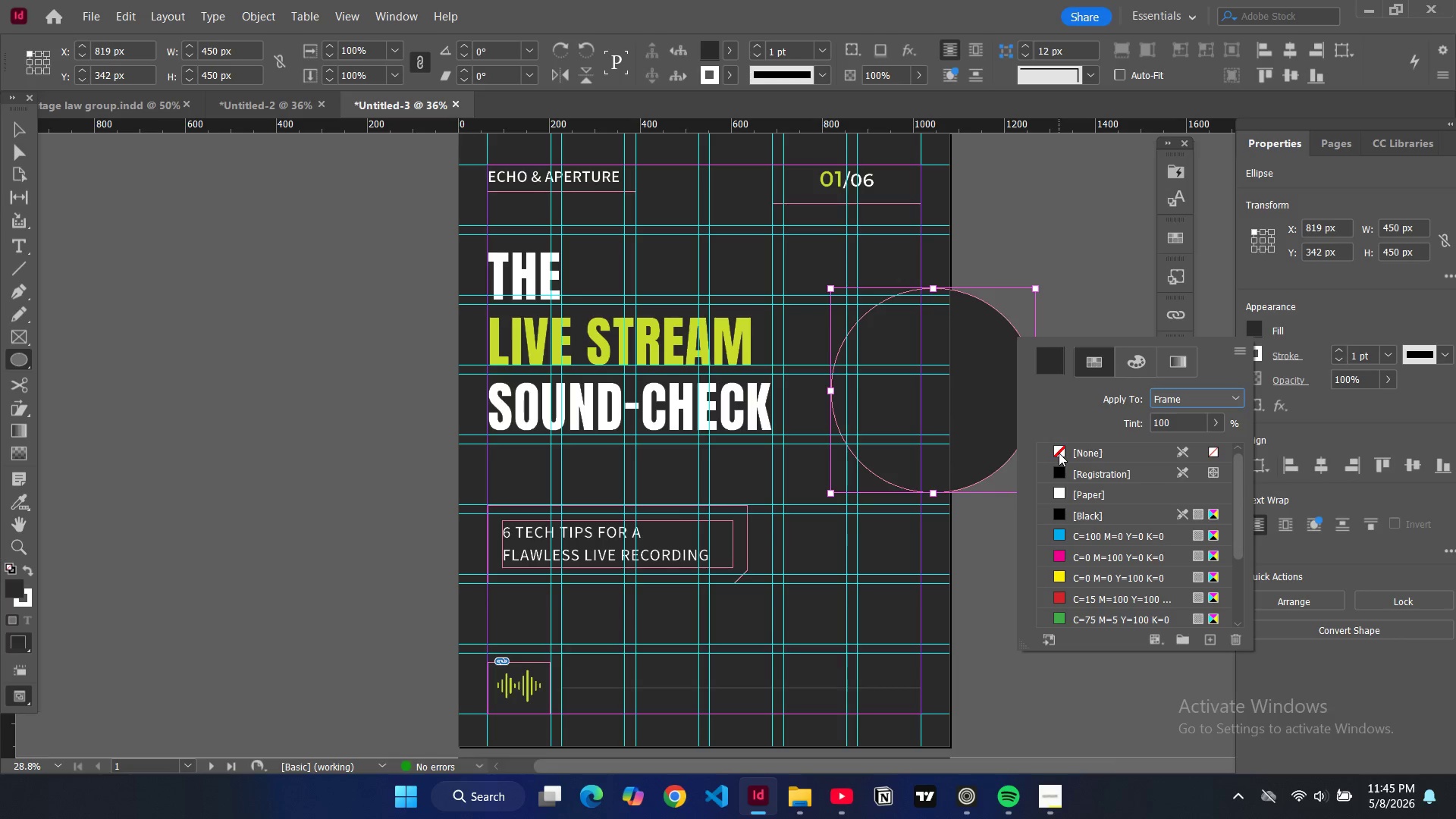 
left_click([1059, 453])
 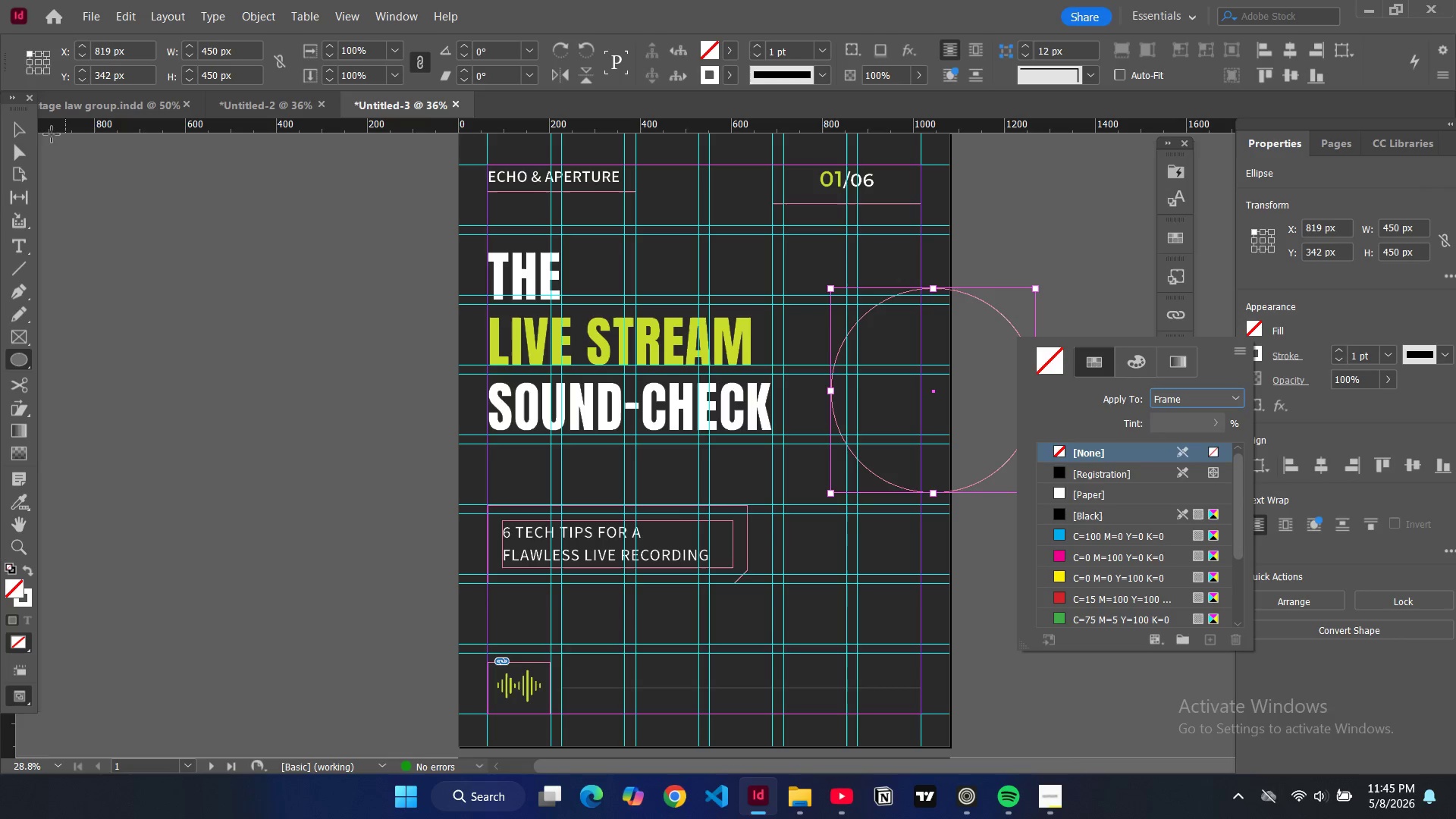 
left_click([26, 133])
 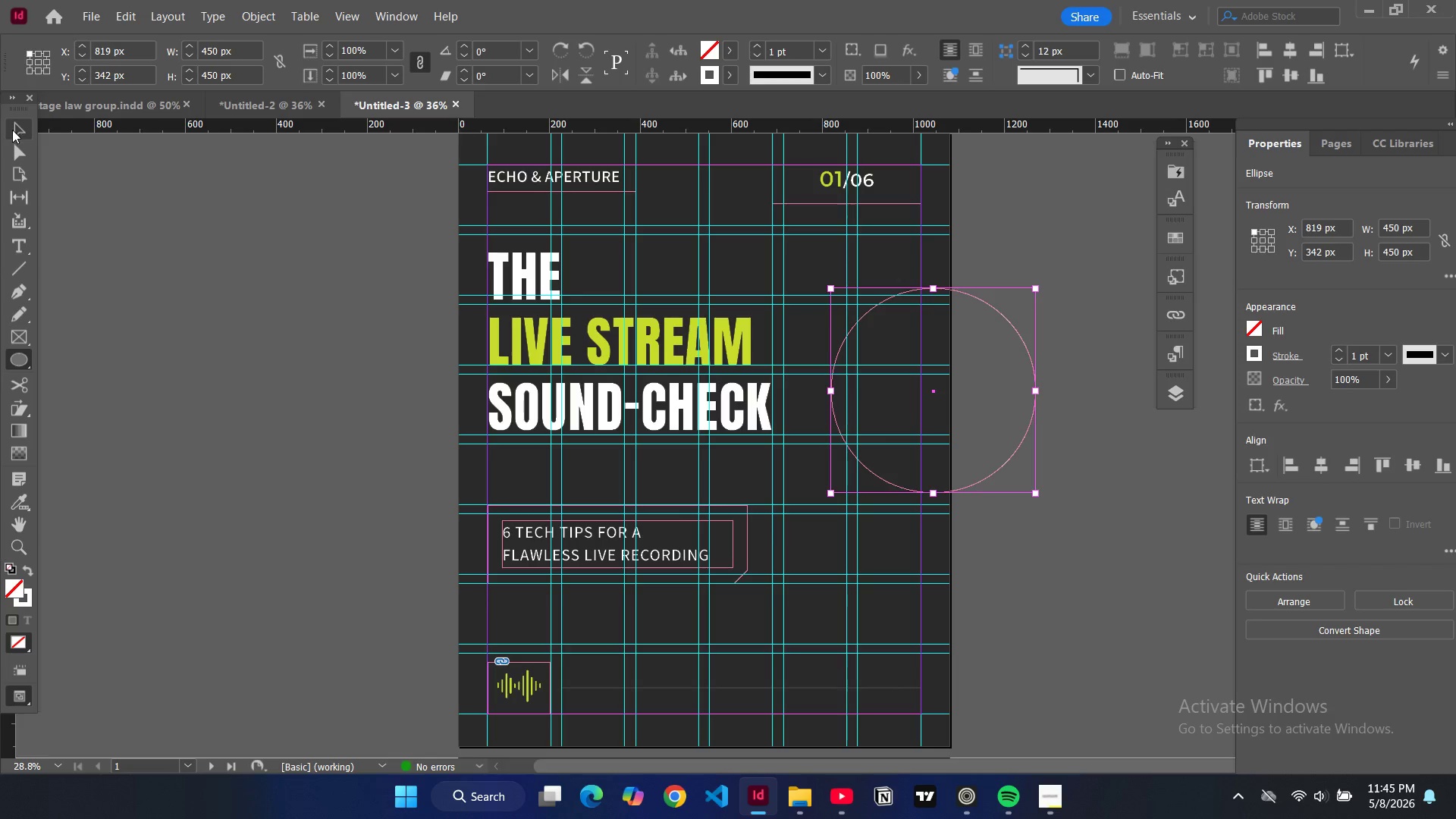 
left_click([12, 129])
 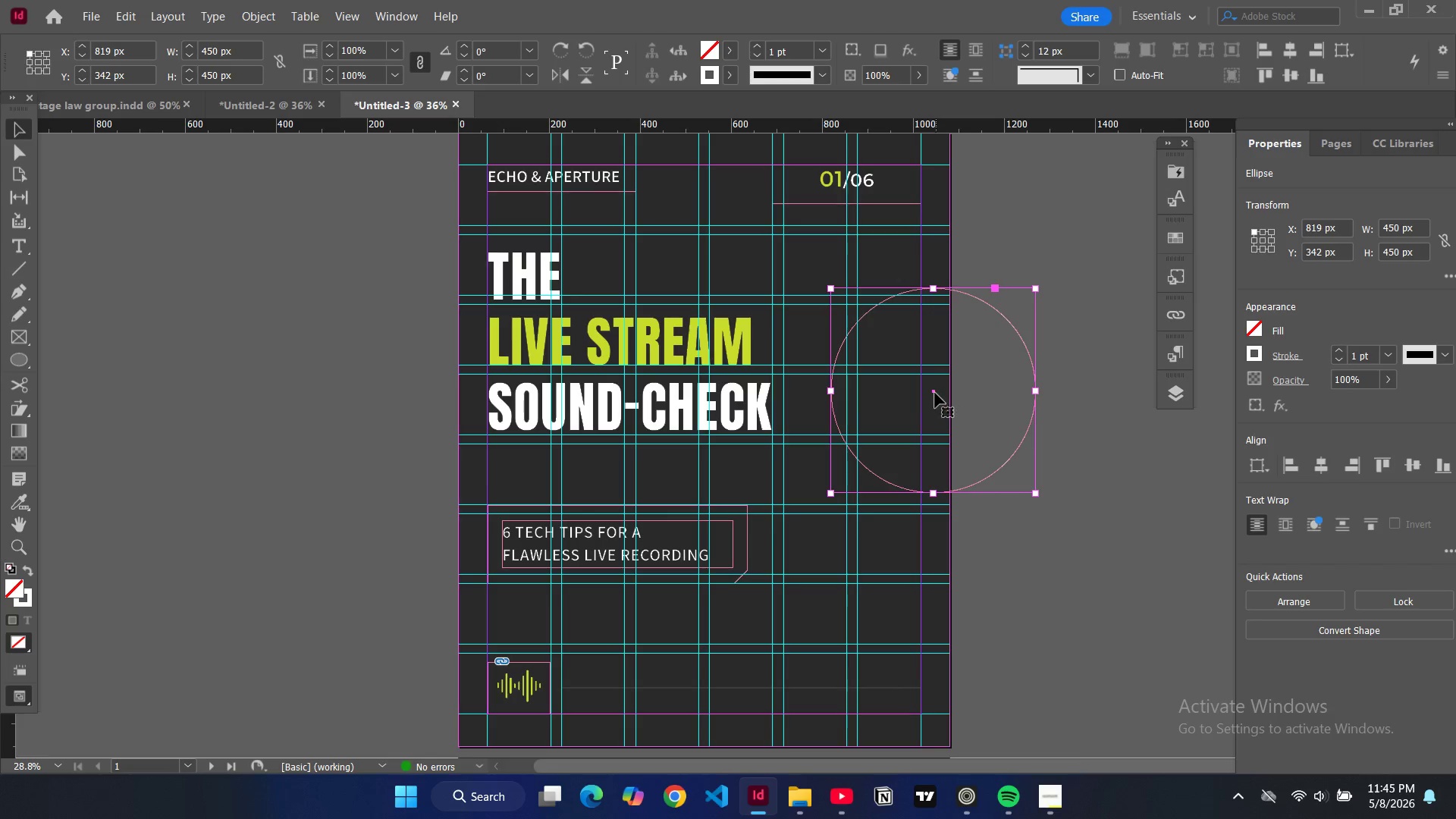 
left_click_drag(start_coordinate=[935, 394], to_coordinate=[923, 381])
 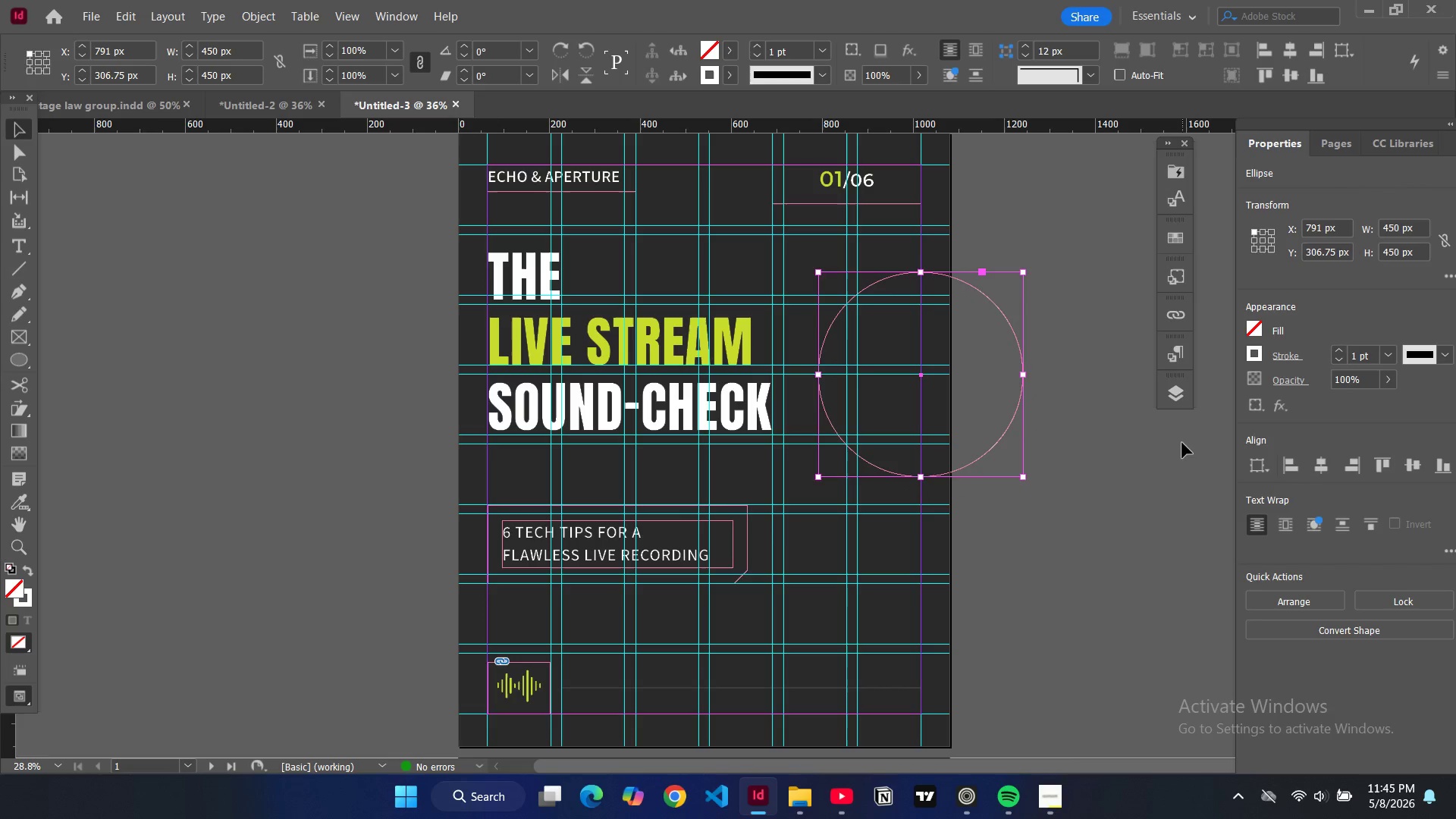 
left_click([1182, 443])
 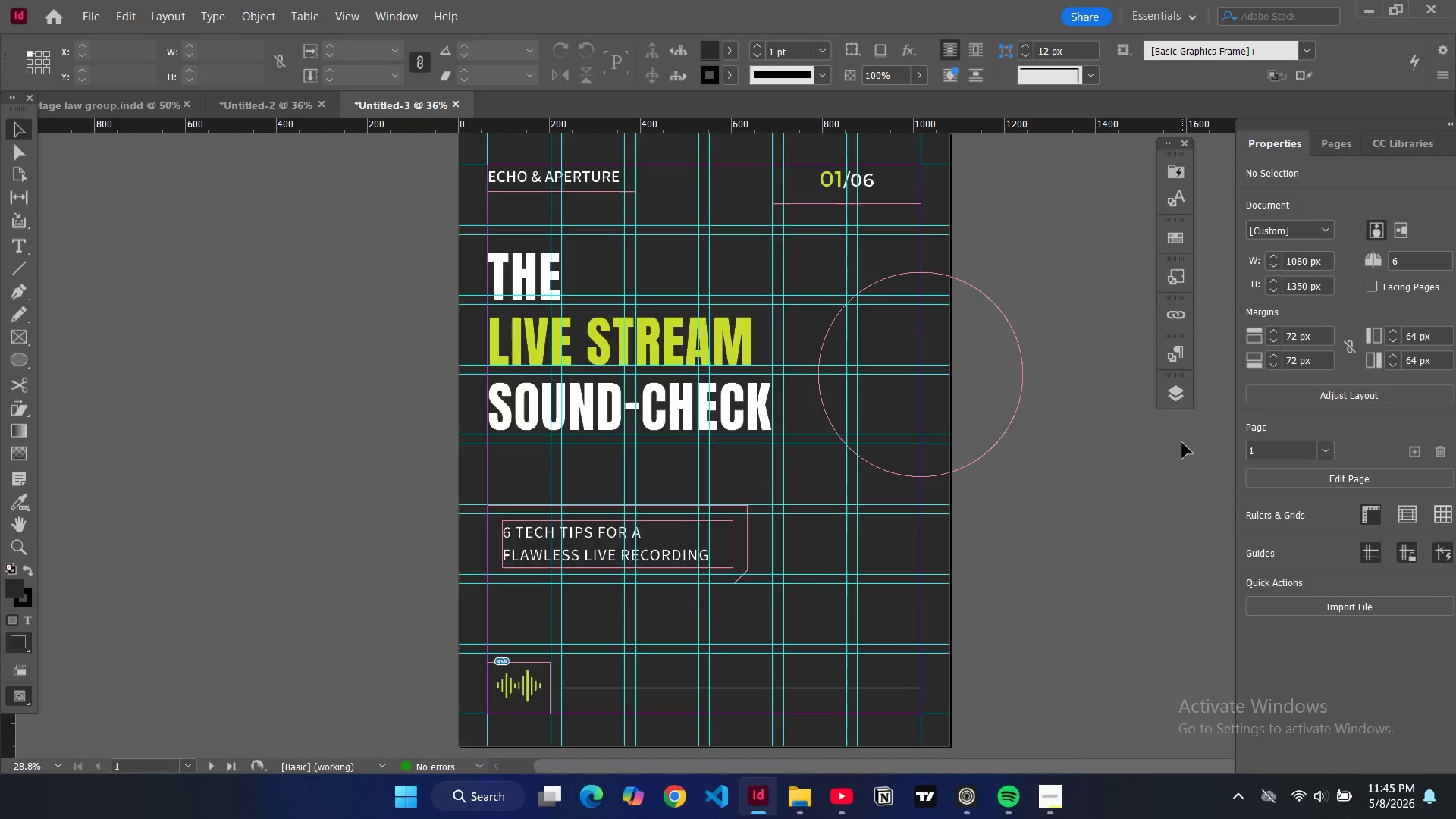 
type(WW)
 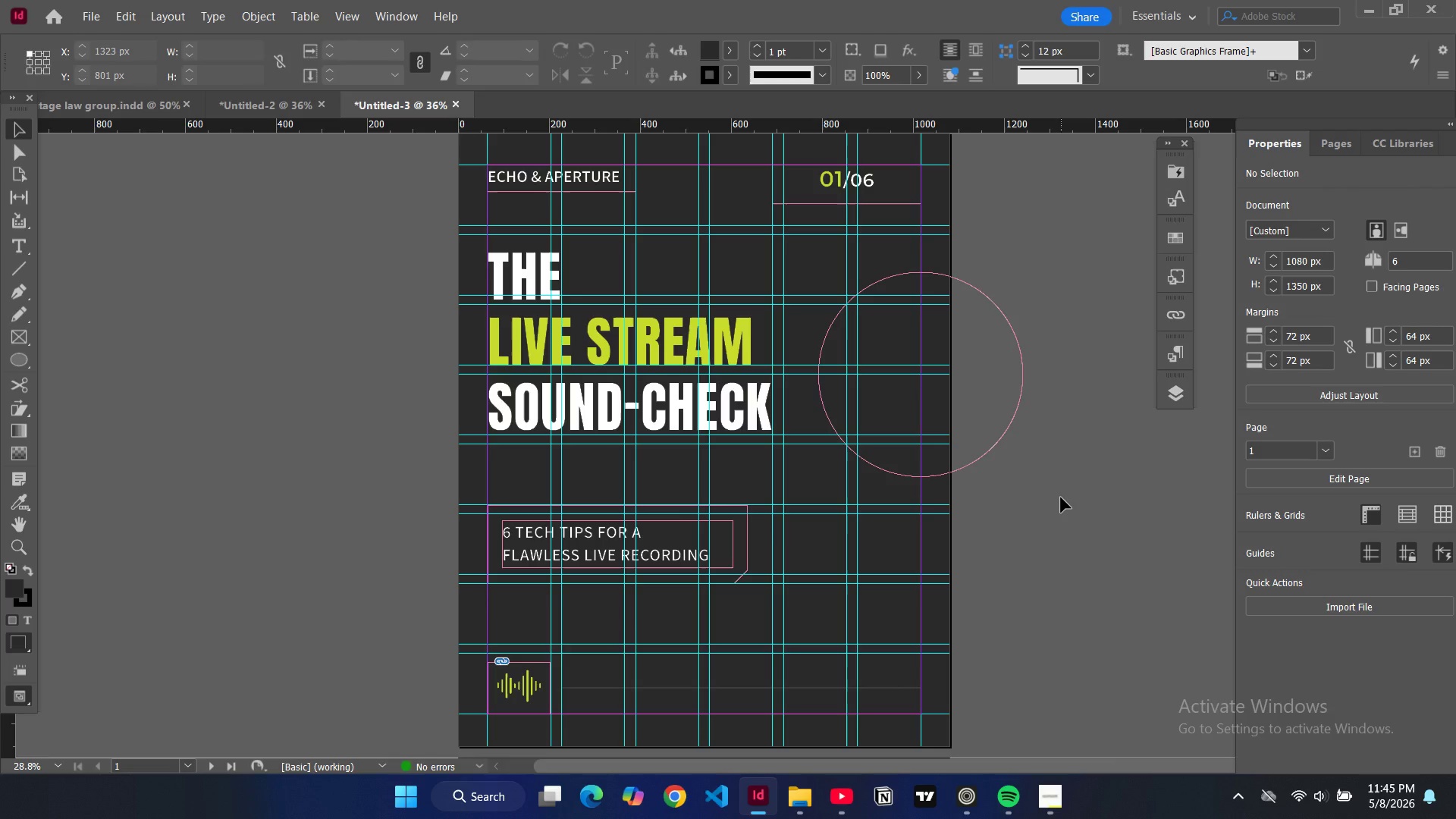 
wait(9.83)
 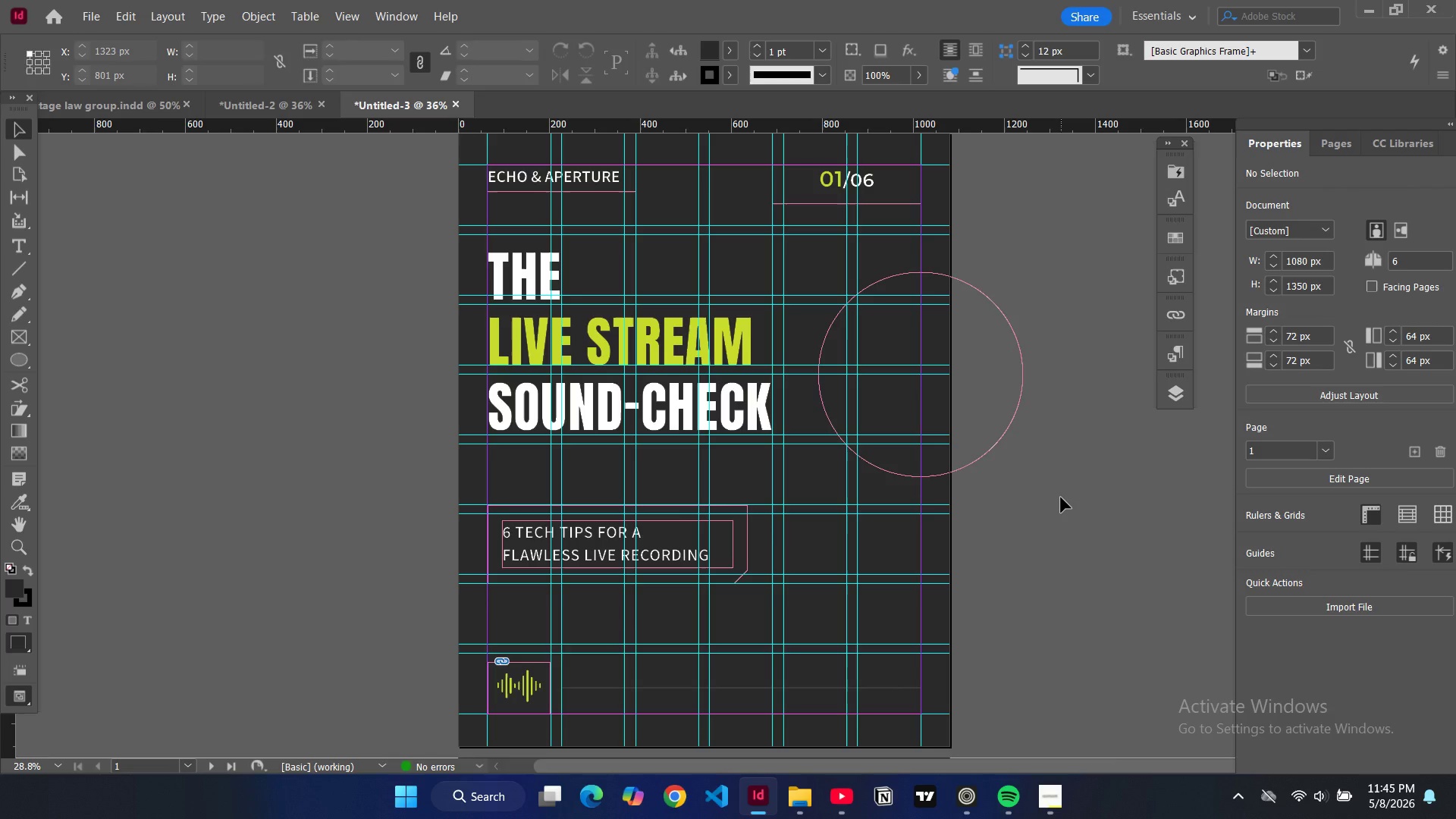 
left_click([965, 453])
 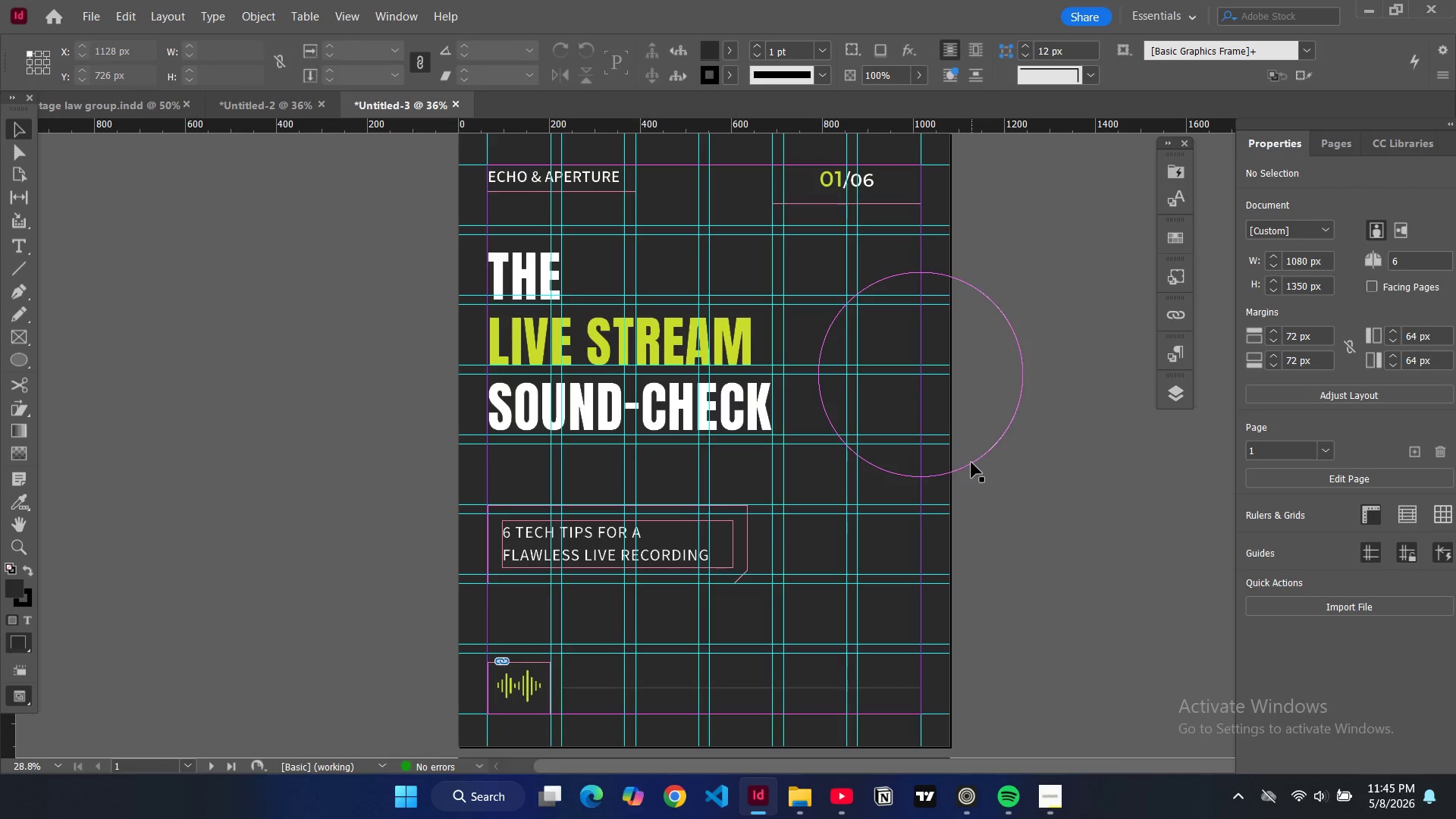 
left_click([971, 463])
 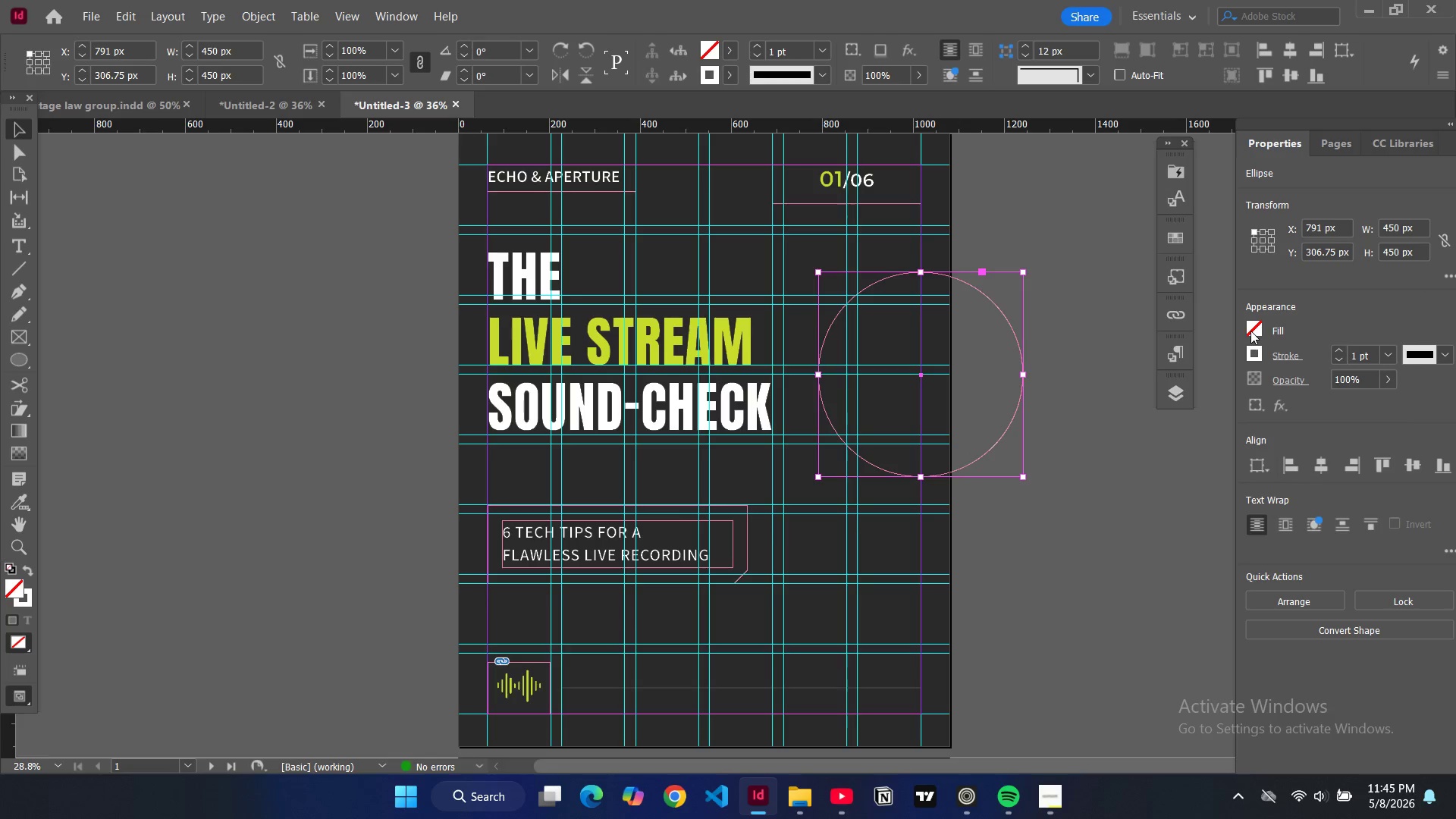 
double_click([1250, 331])
 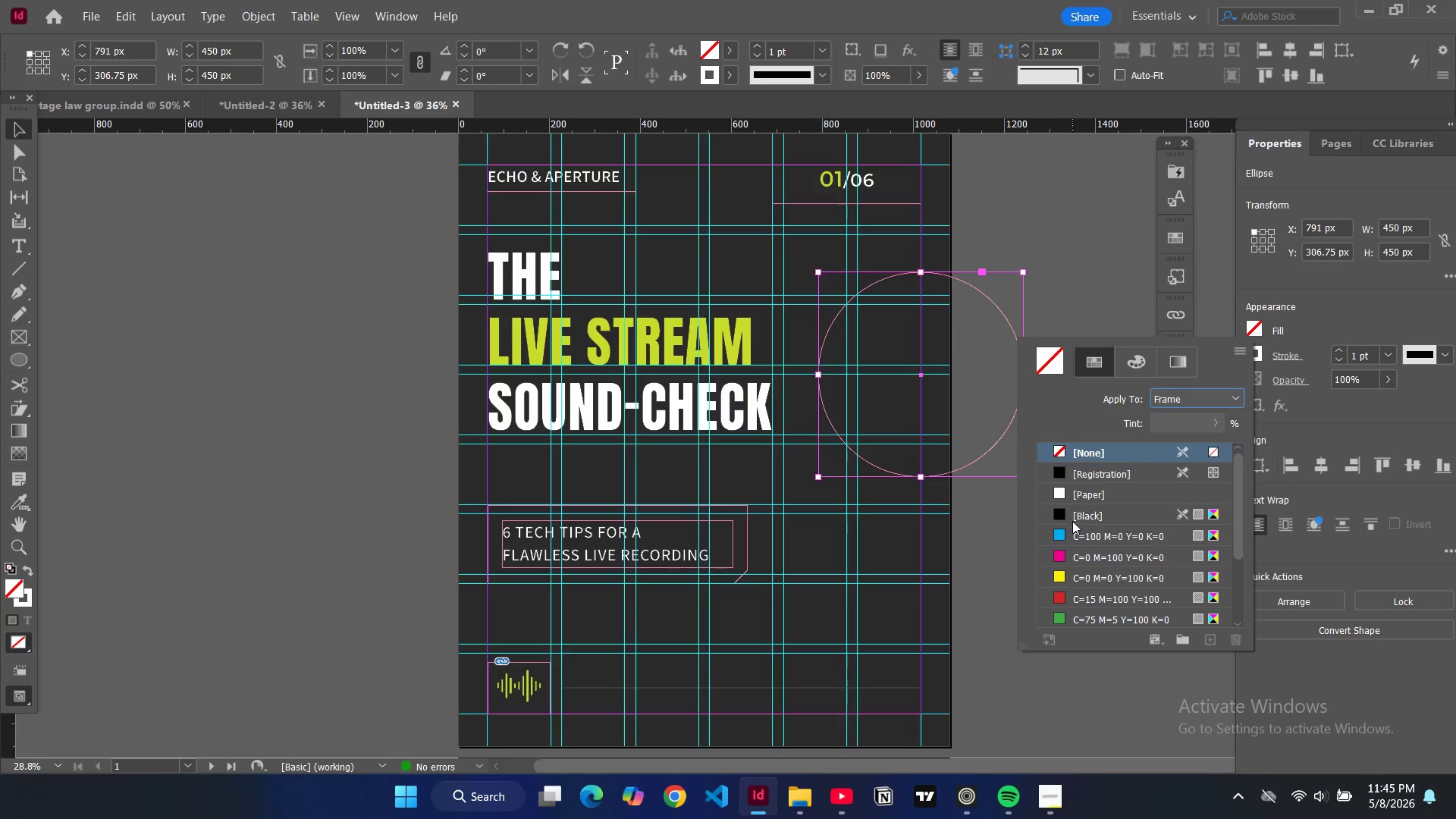 
scroll: coordinate [1068, 595], scroll_direction: down, amount: 3.0
 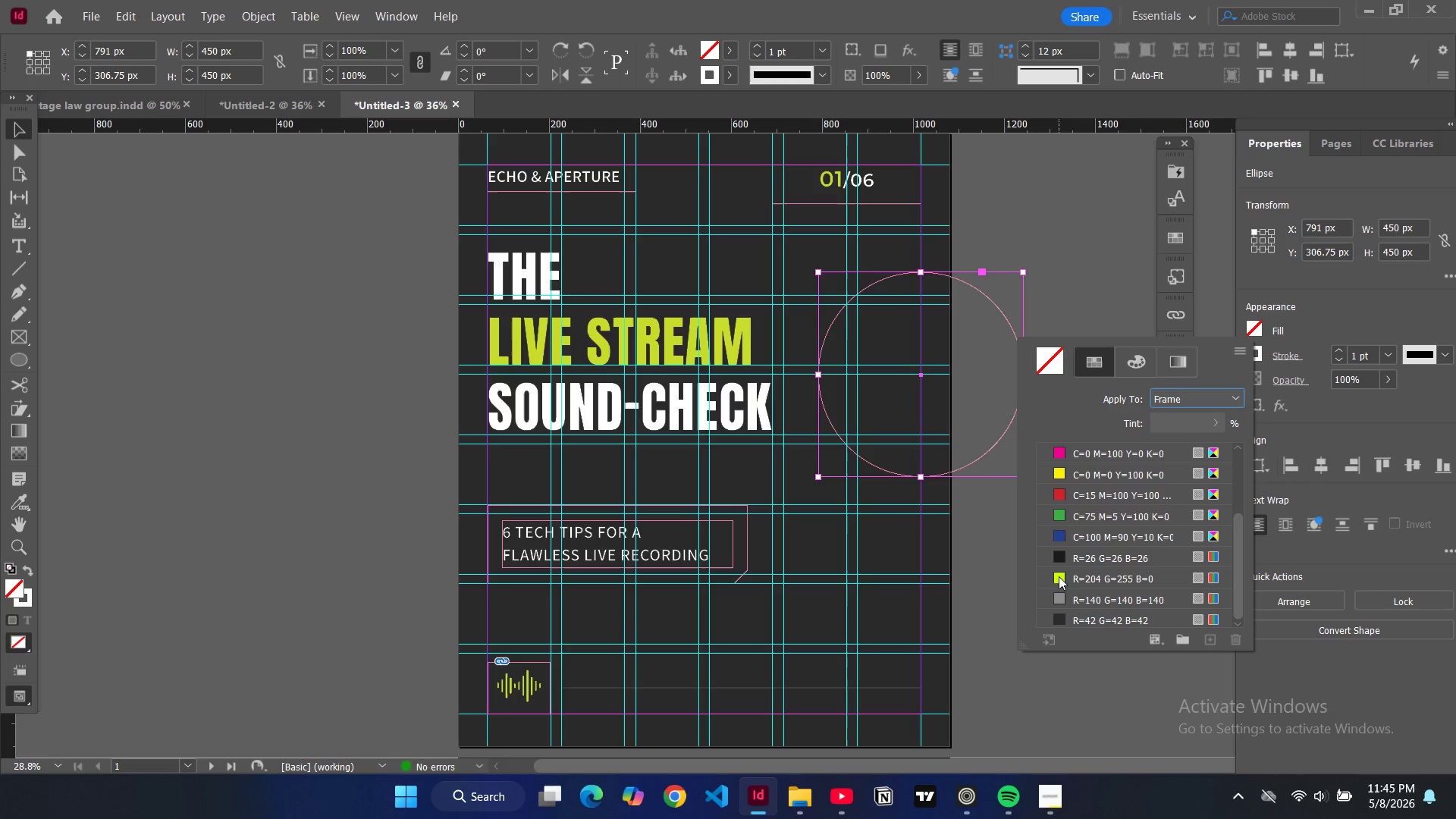 
left_click([1059, 576])
 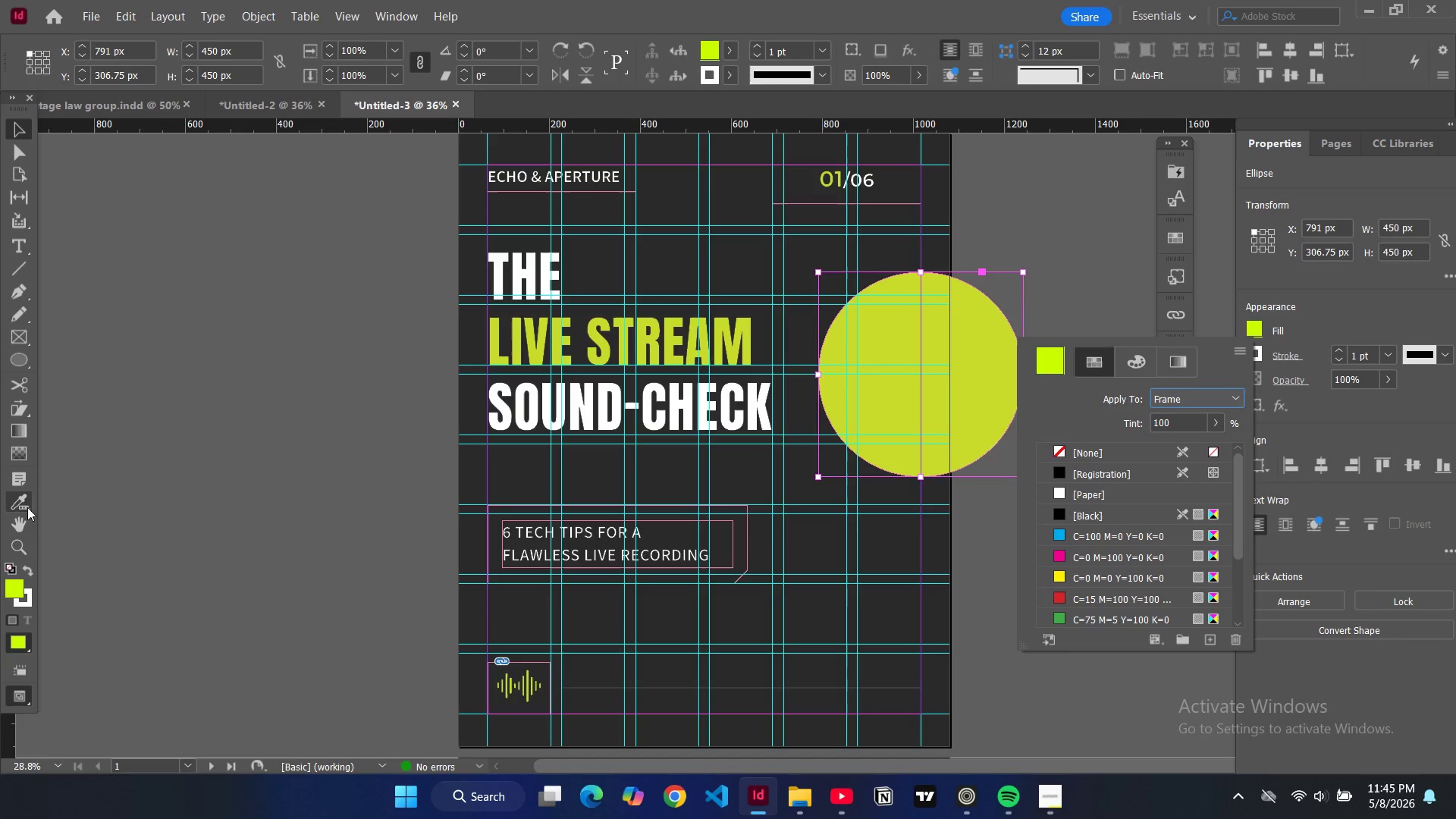 
mouse_move([18, 485])
 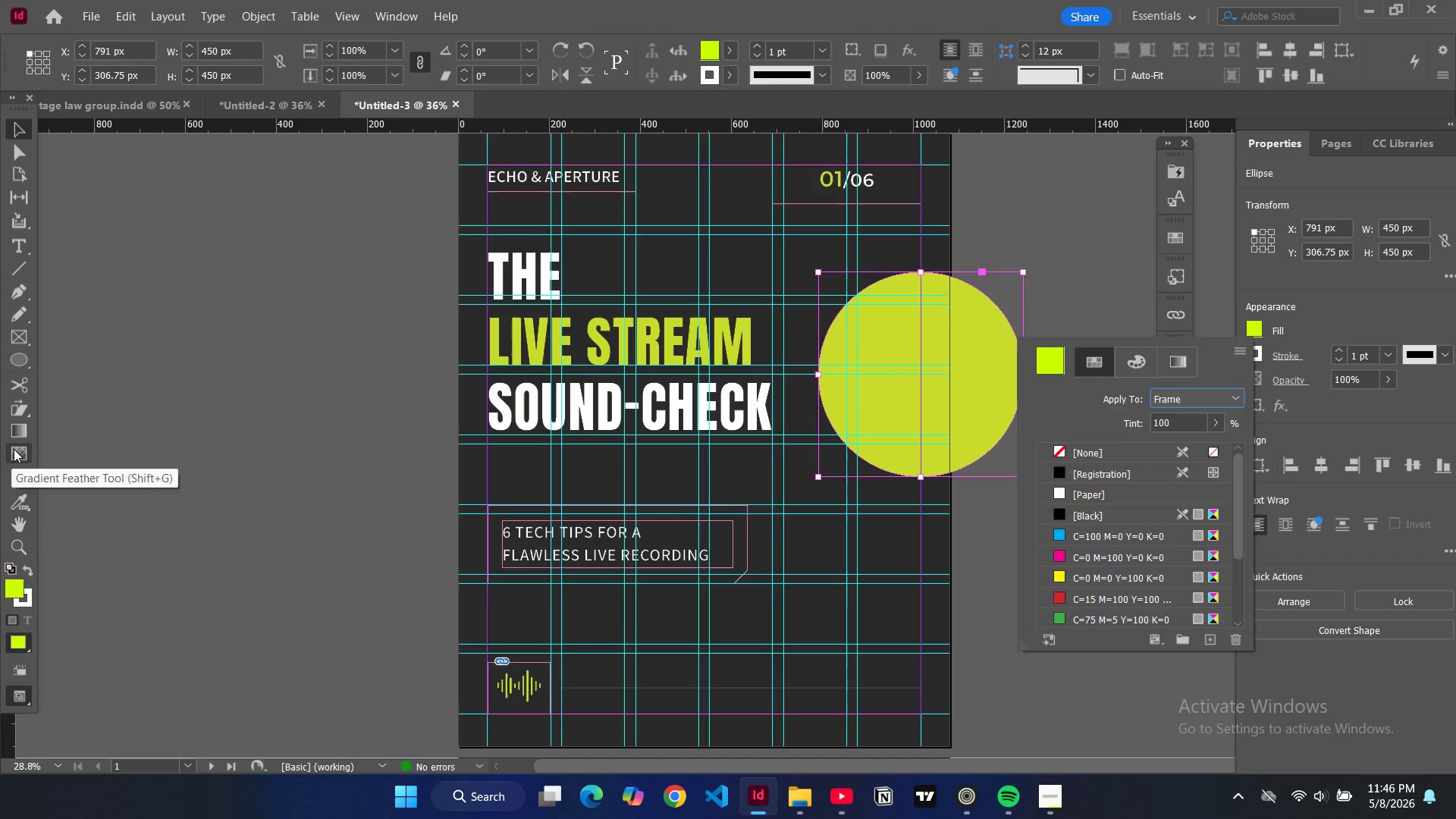 
left_click([14, 449])
 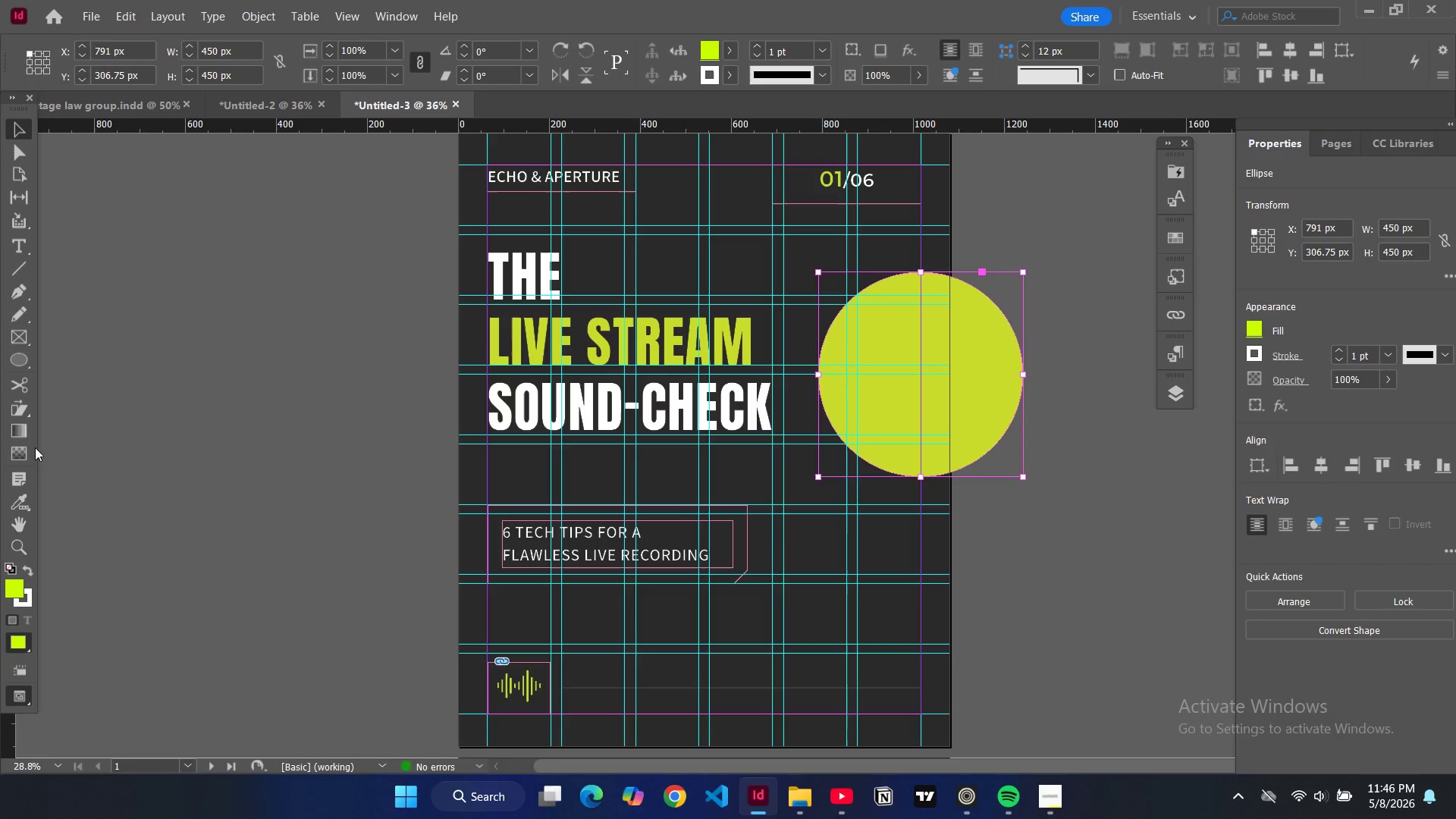 
left_click([20, 444])
 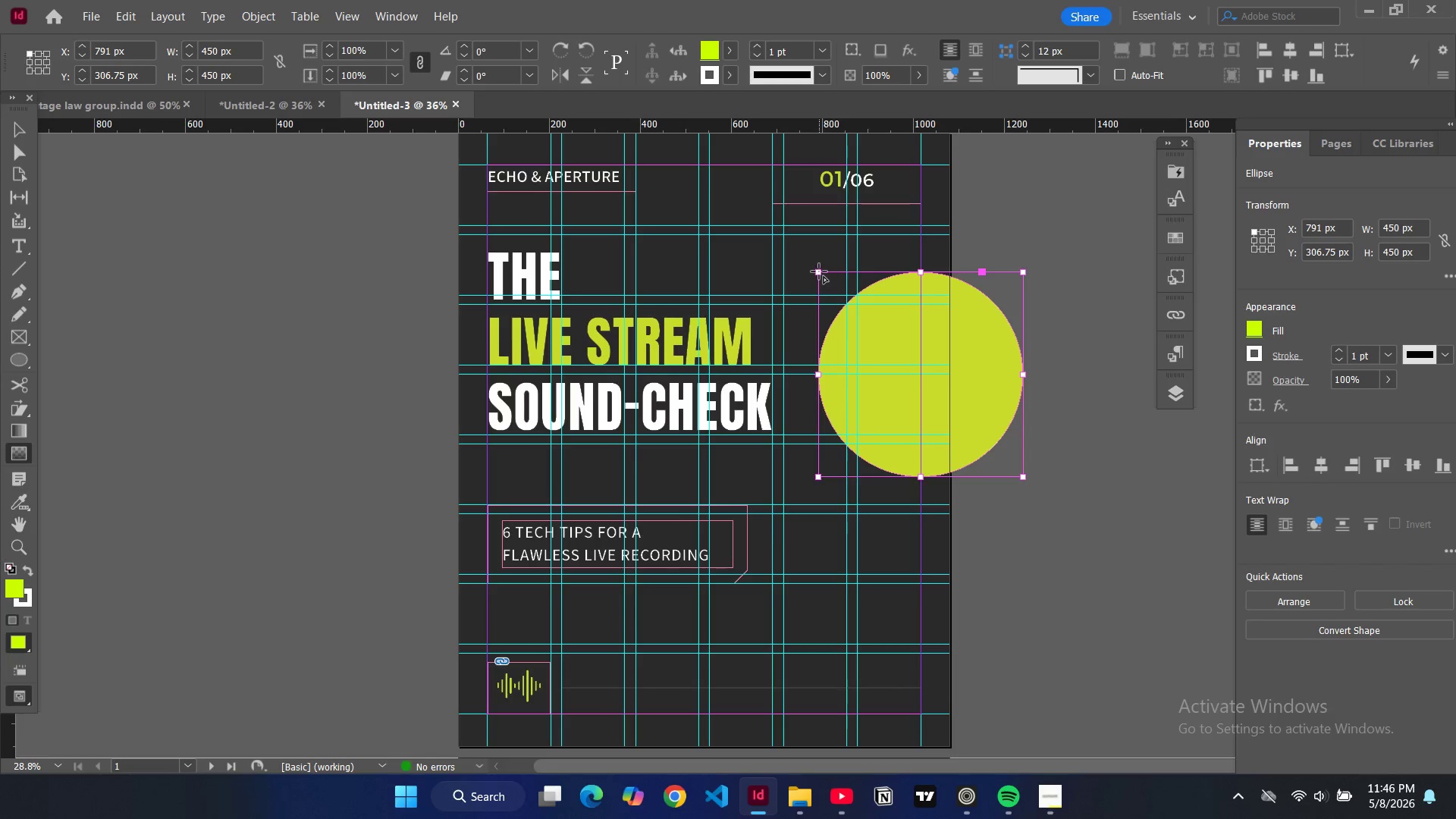 
wait(7.84)
 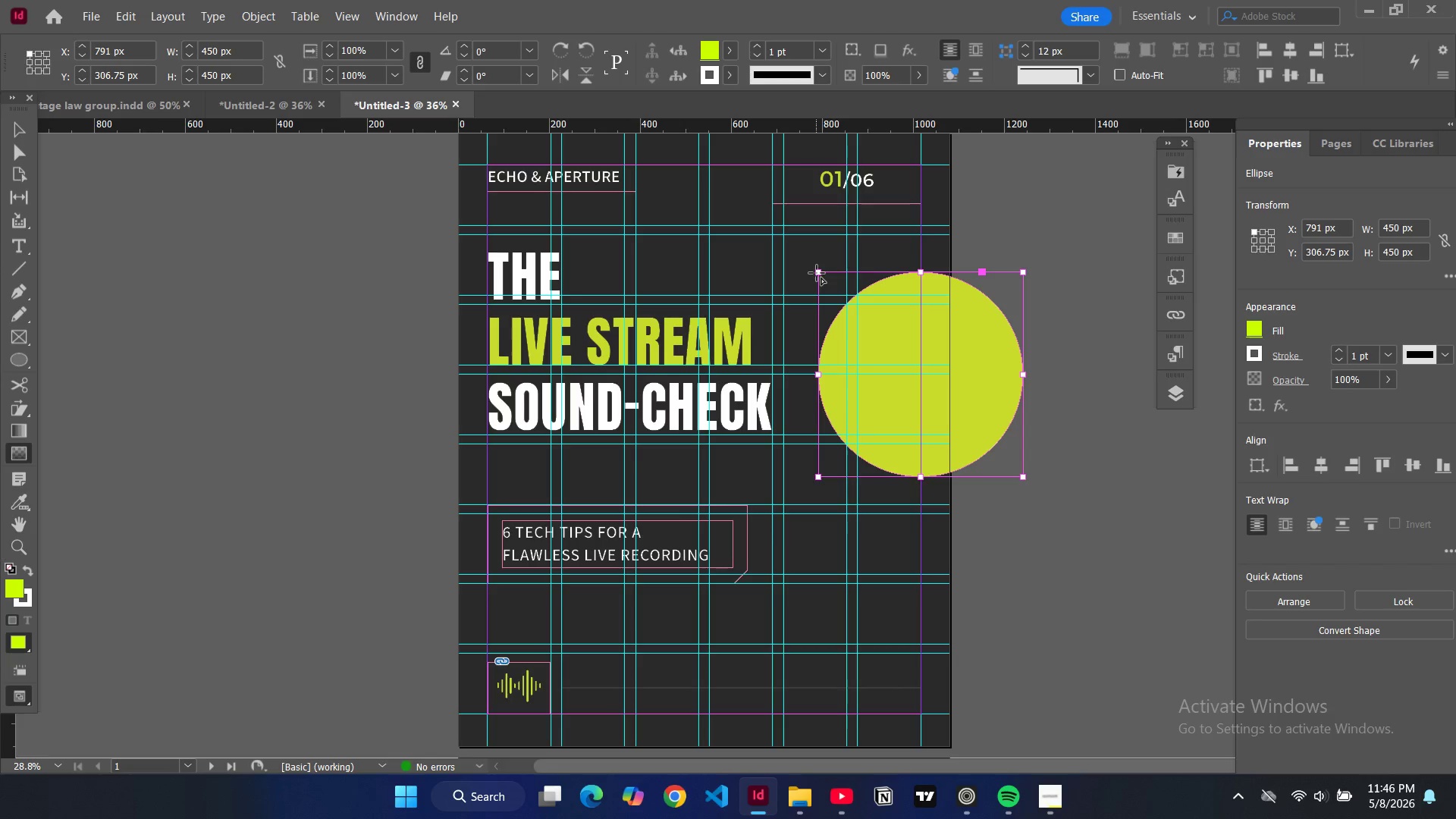 
left_click_drag(start_coordinate=[818, 273], to_coordinate=[1022, 478])
 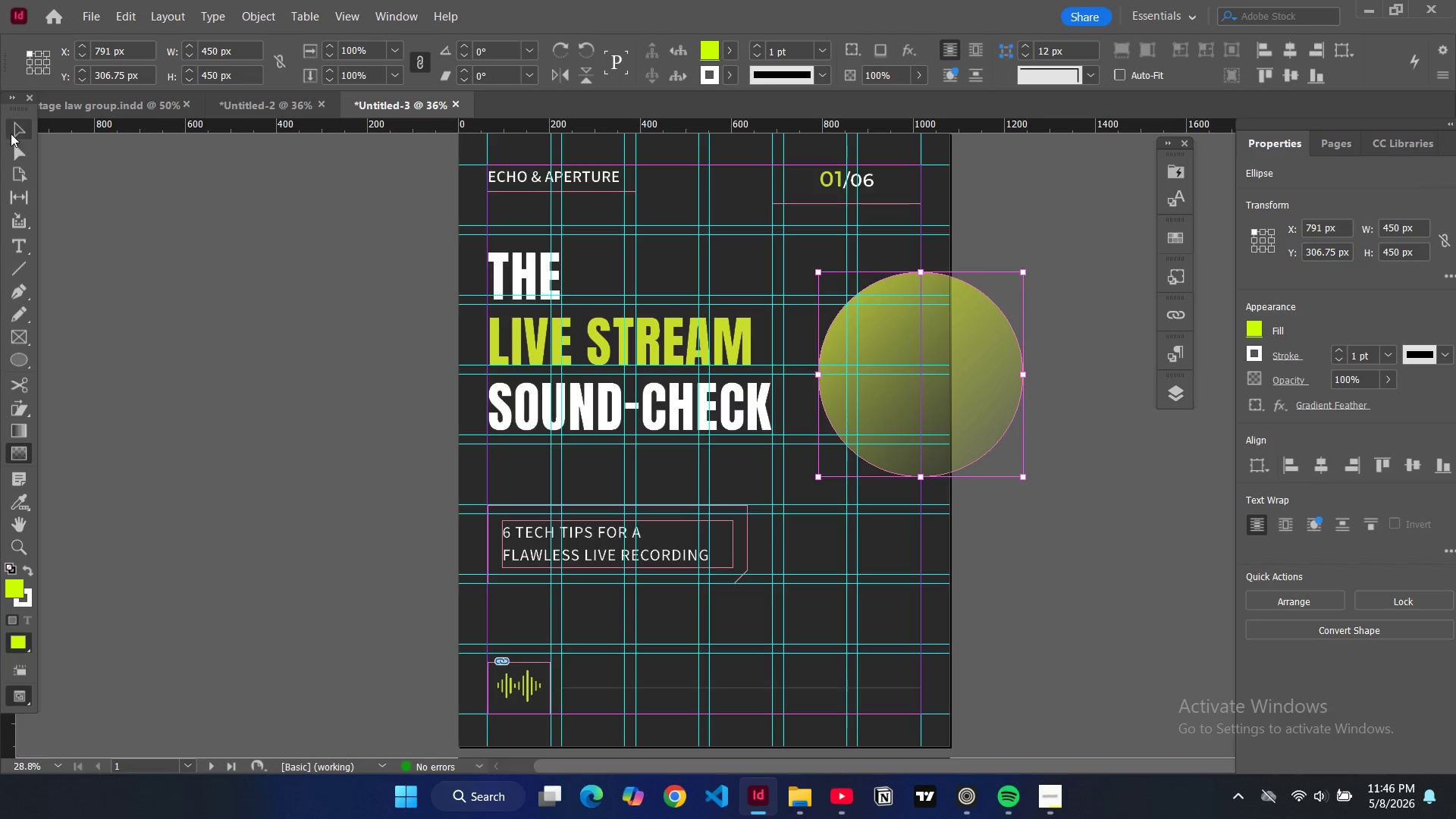 
left_click([11, 130])
 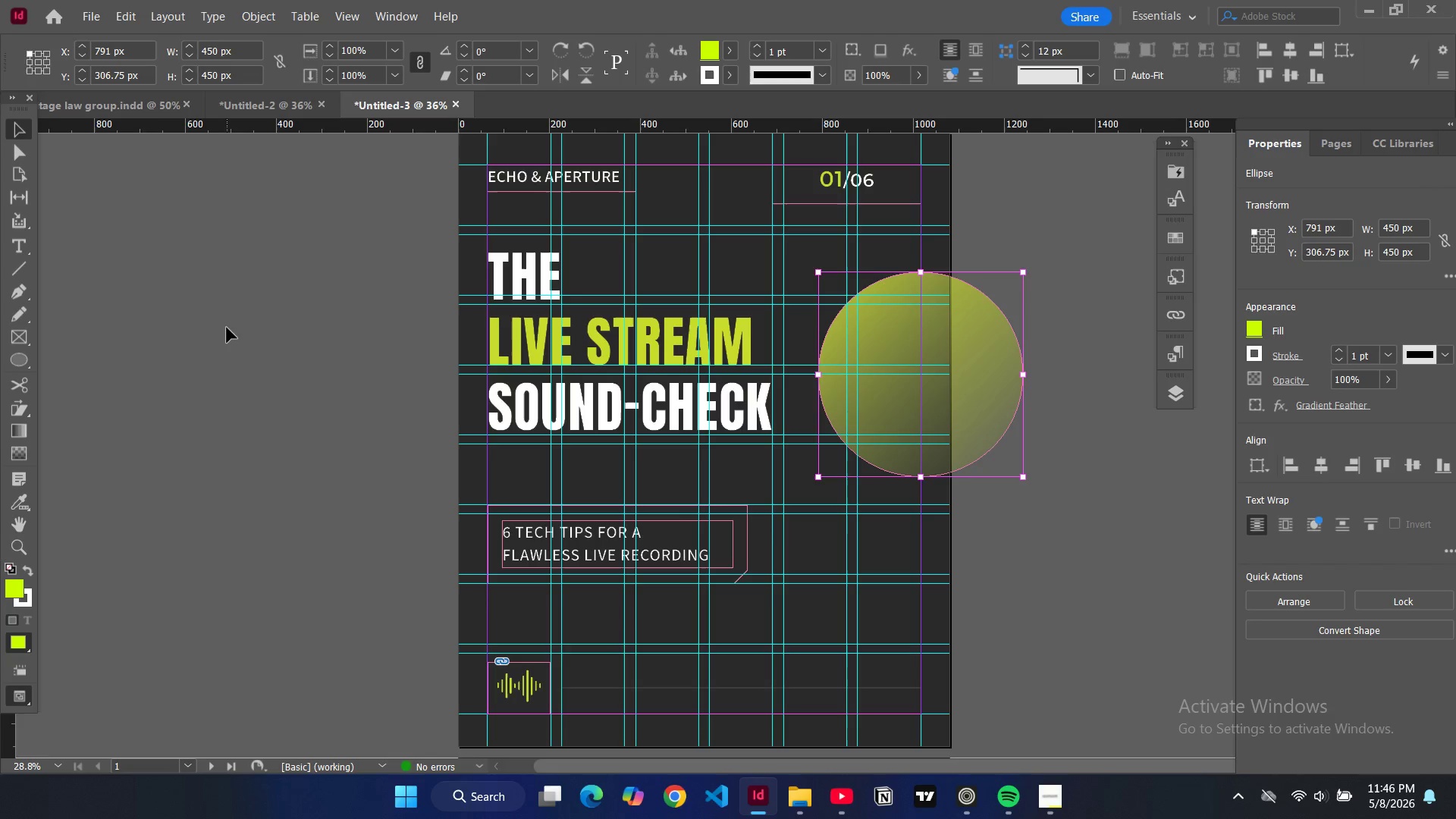 
left_click([227, 328])
 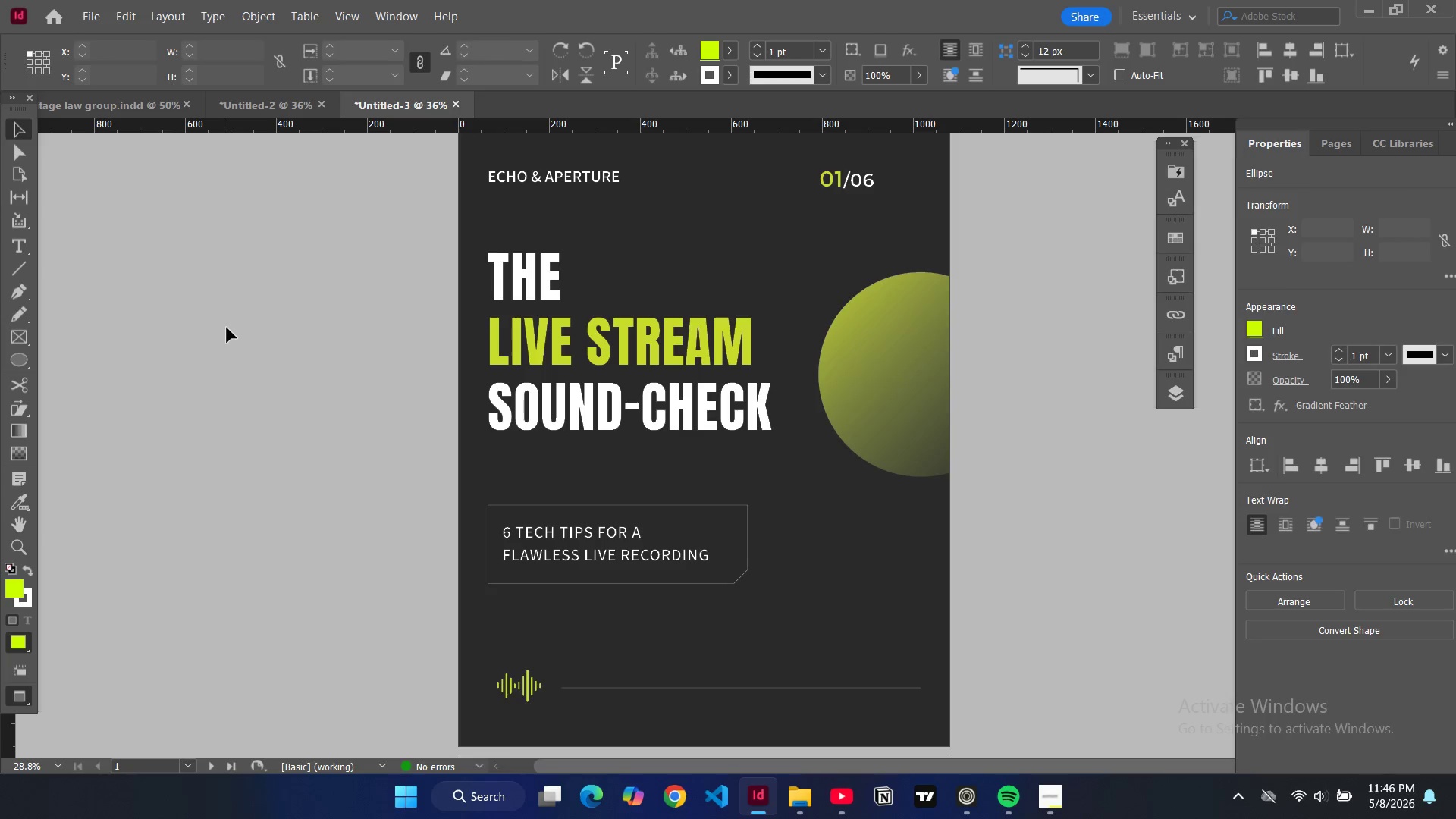 
key(W)
 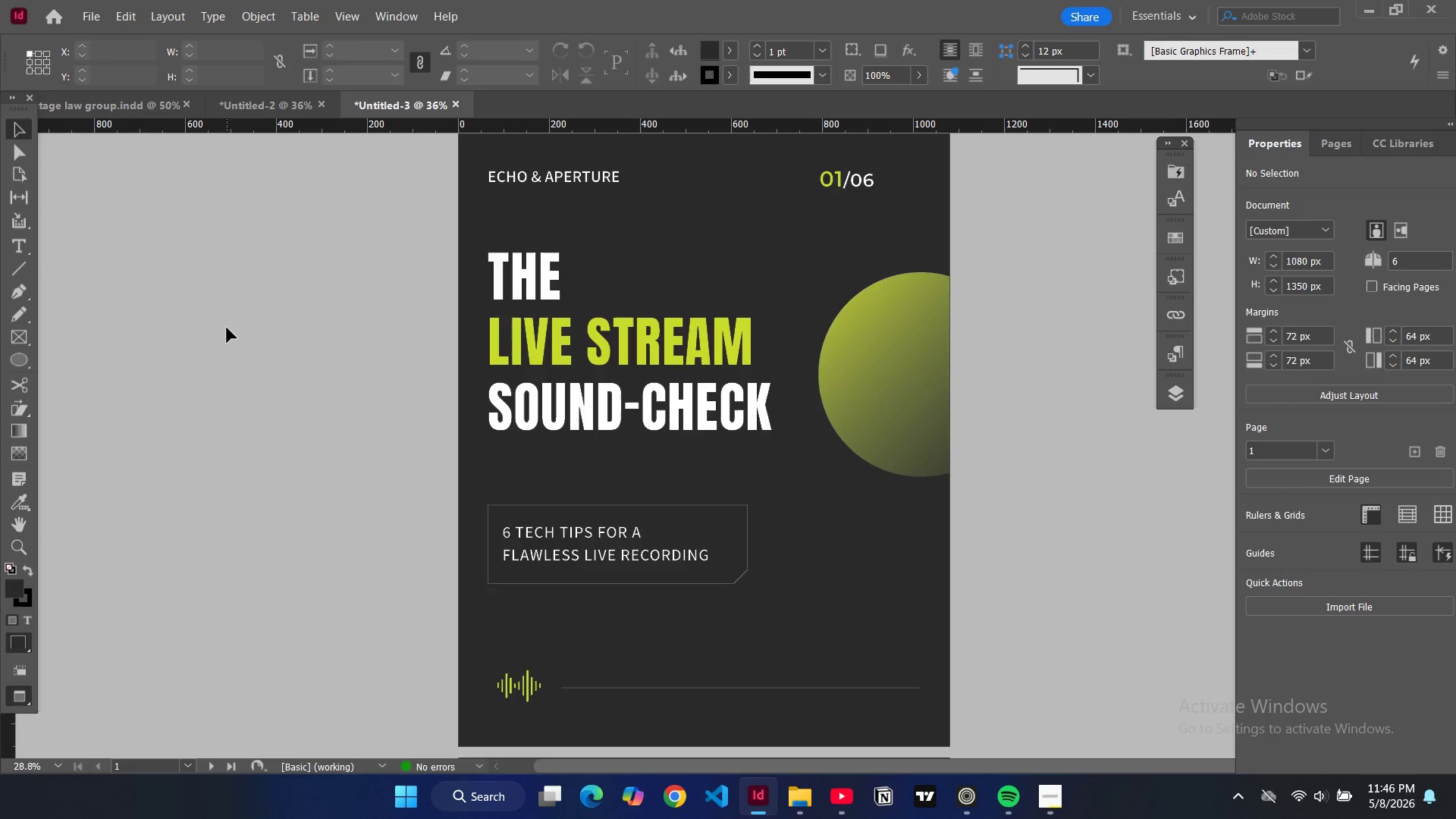 
type(WWWWW)
 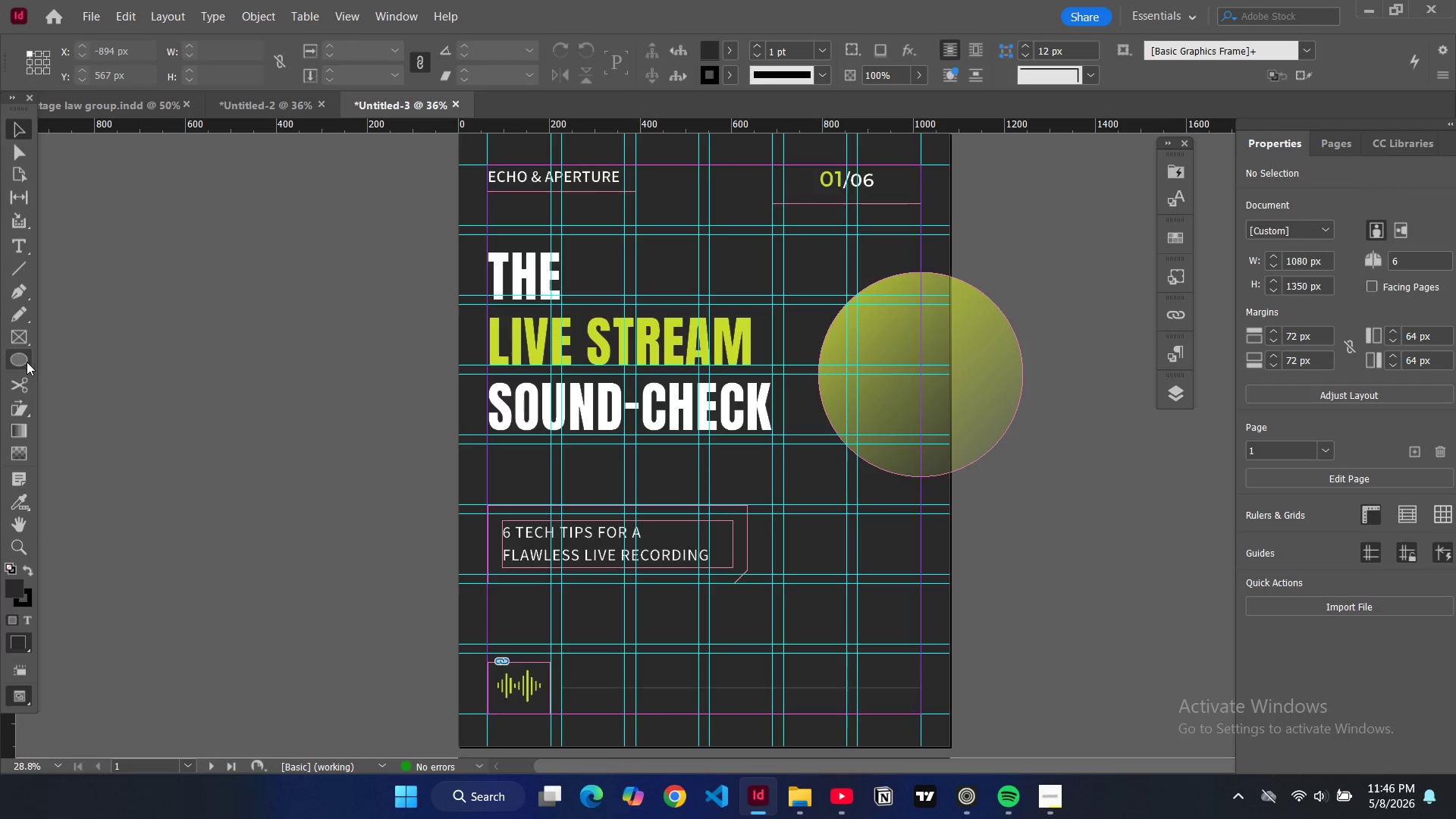 
right_click([27, 362])
 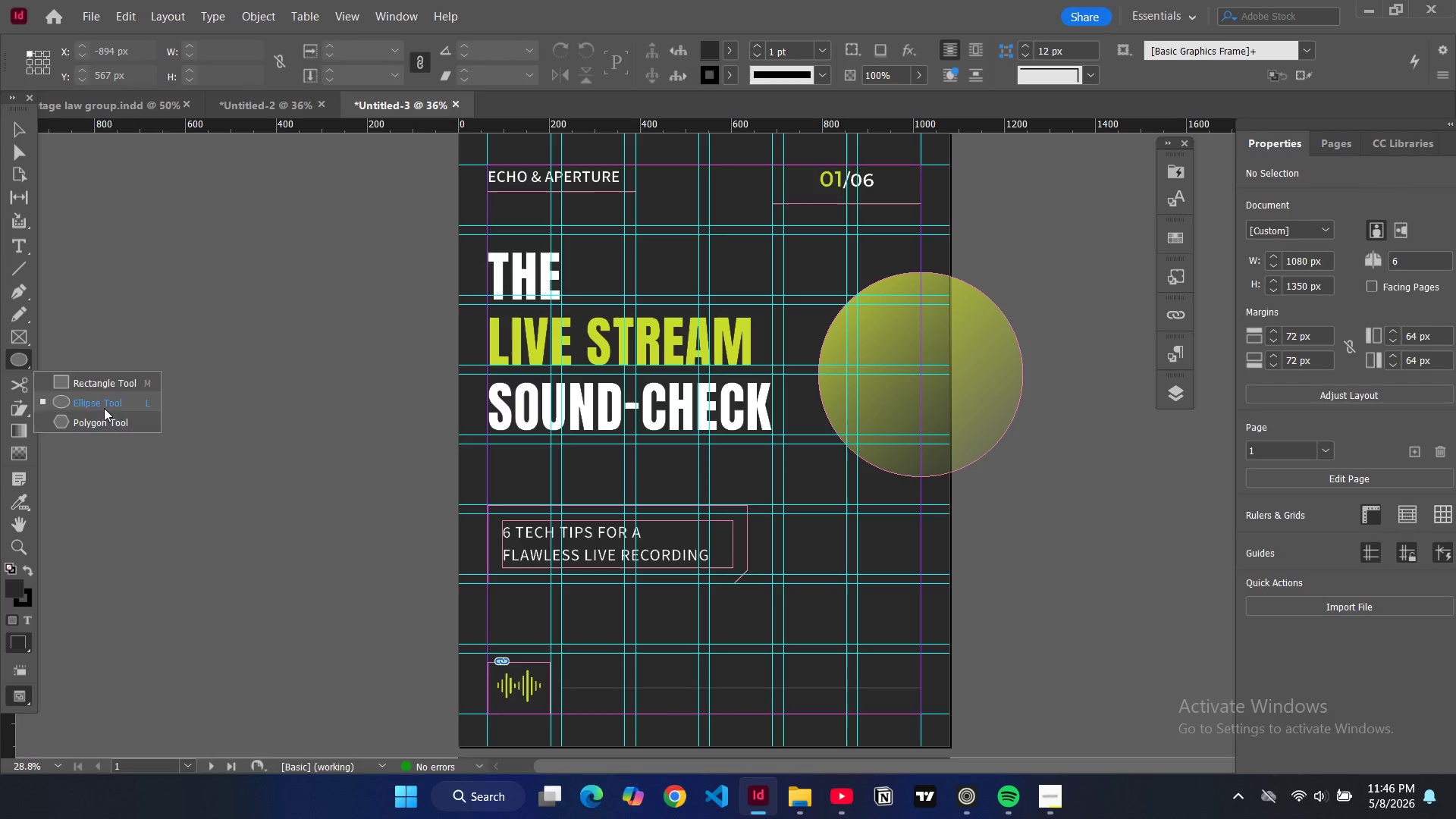 
left_click([104, 408])
 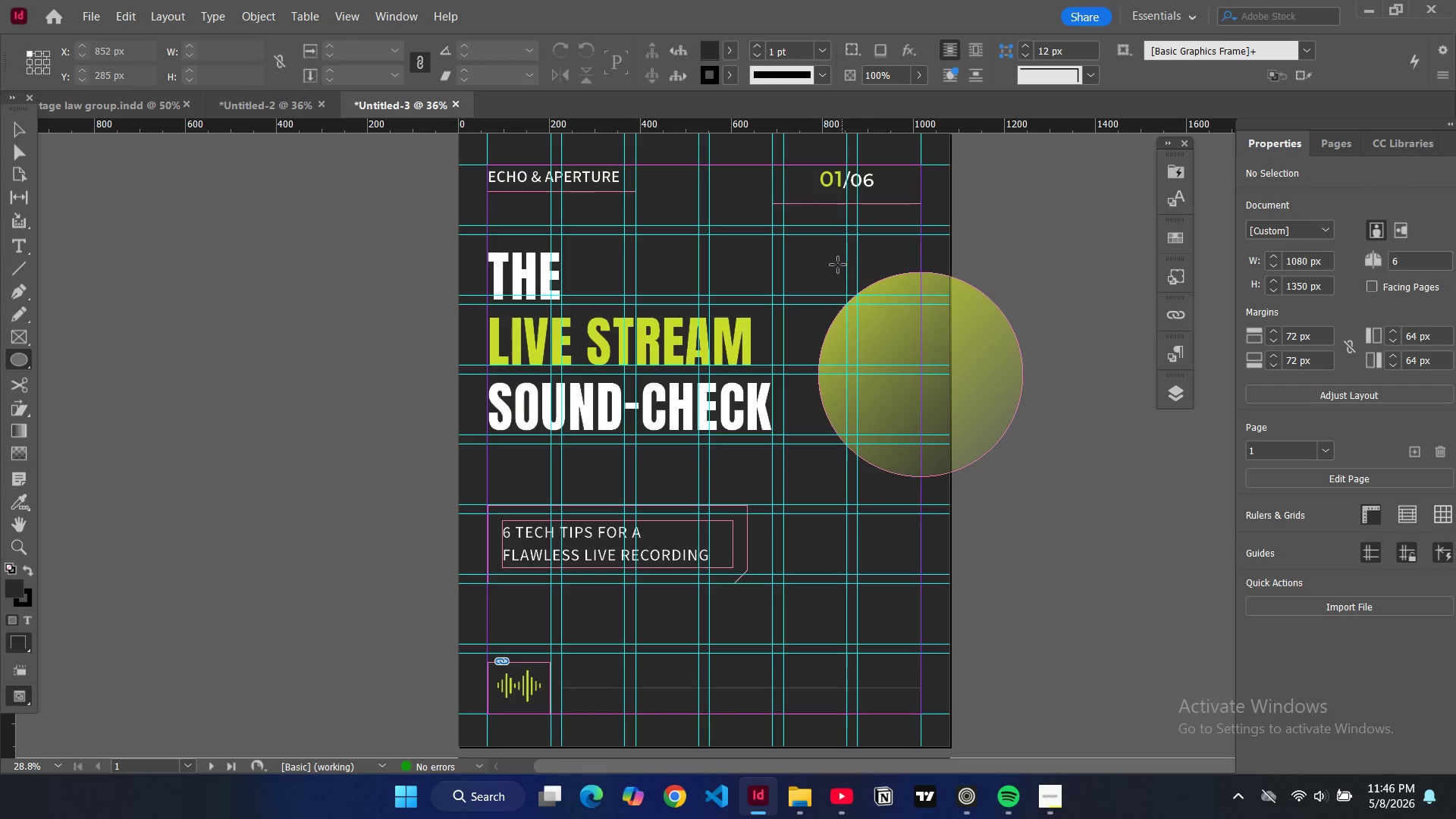 
left_click_drag(start_coordinate=[835, 265], to_coordinate=[1062, 487])
 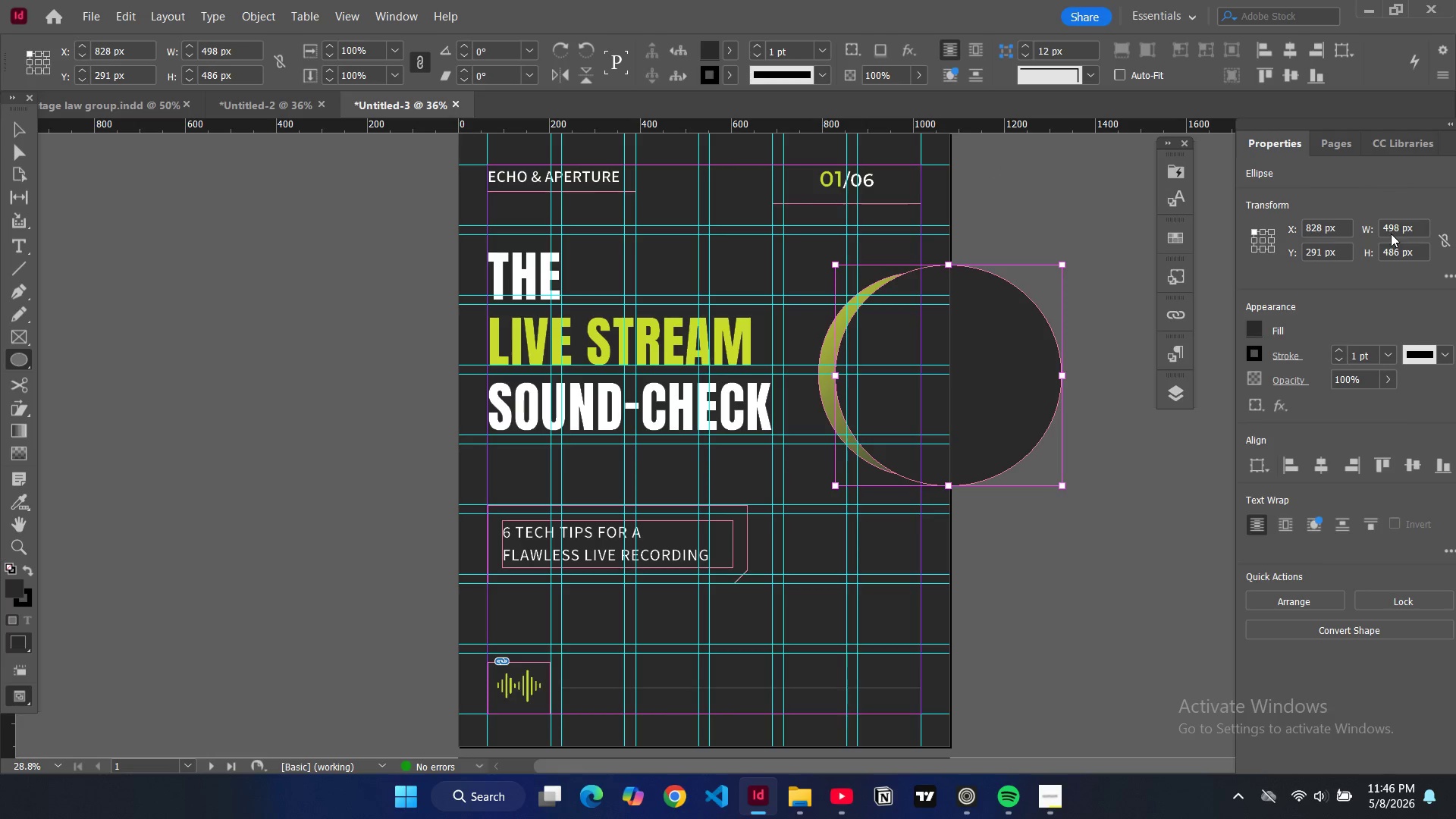 
double_click([1391, 234])
 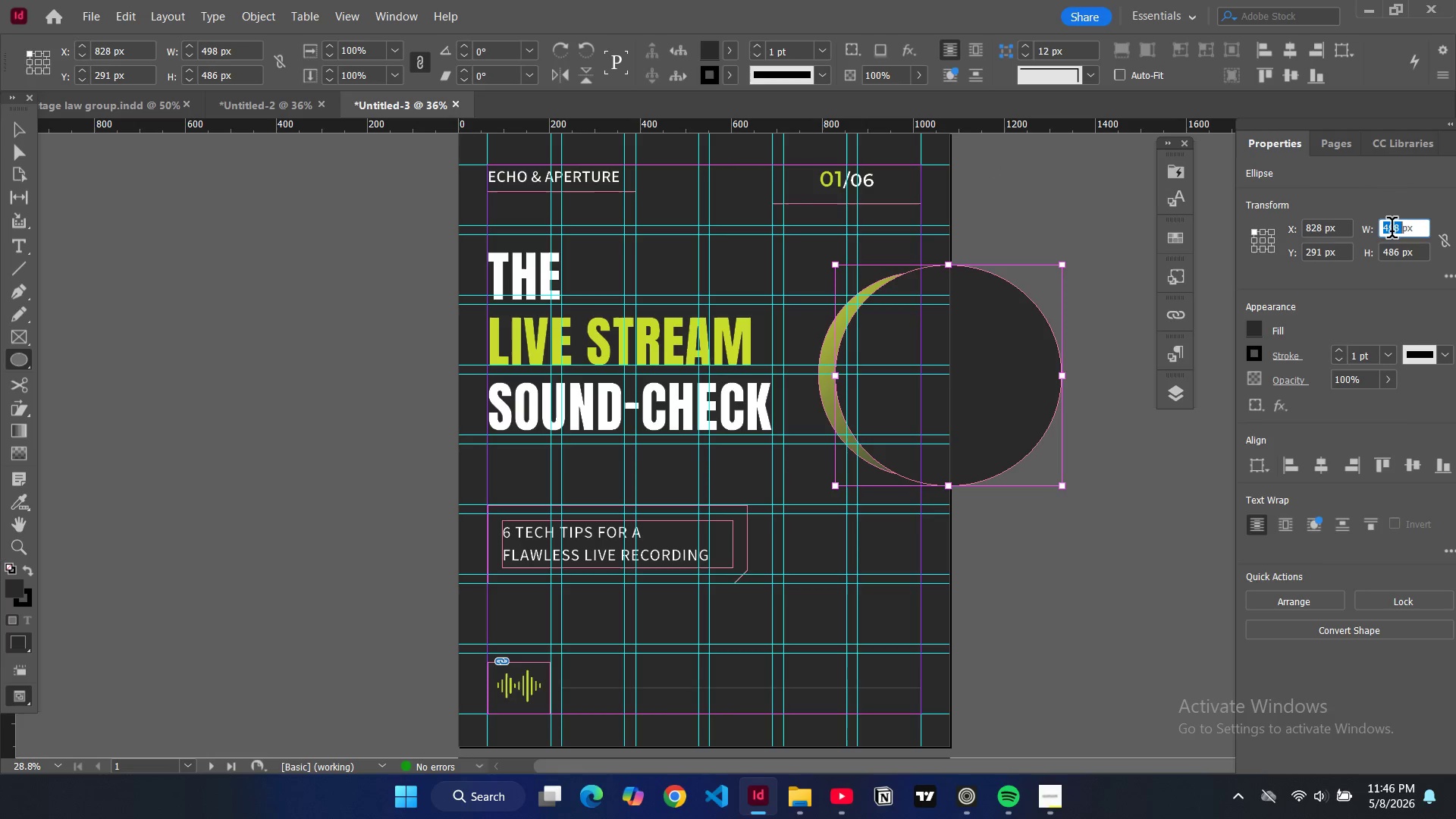 
double_click([1392, 231])
 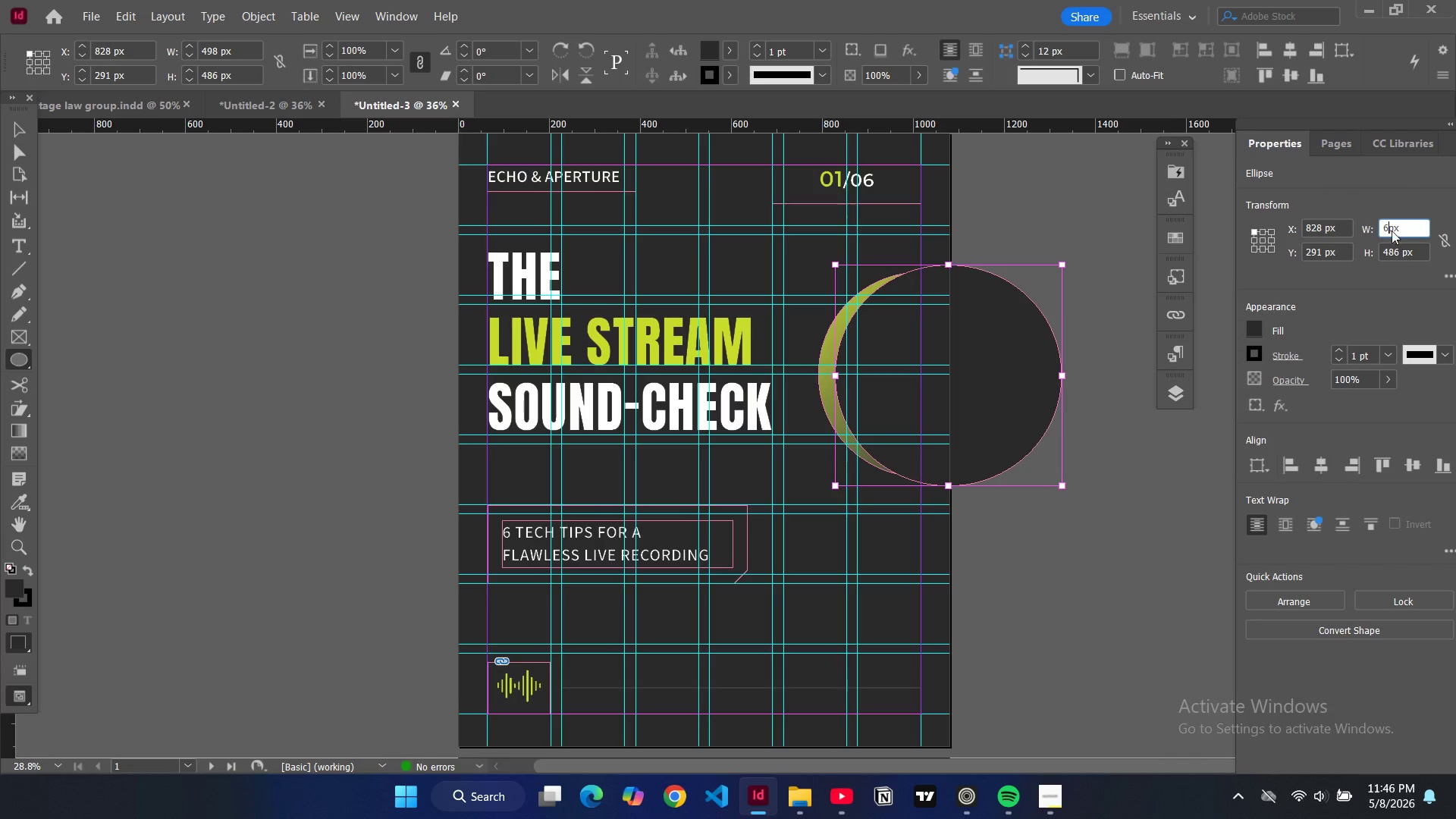 
type(600)
 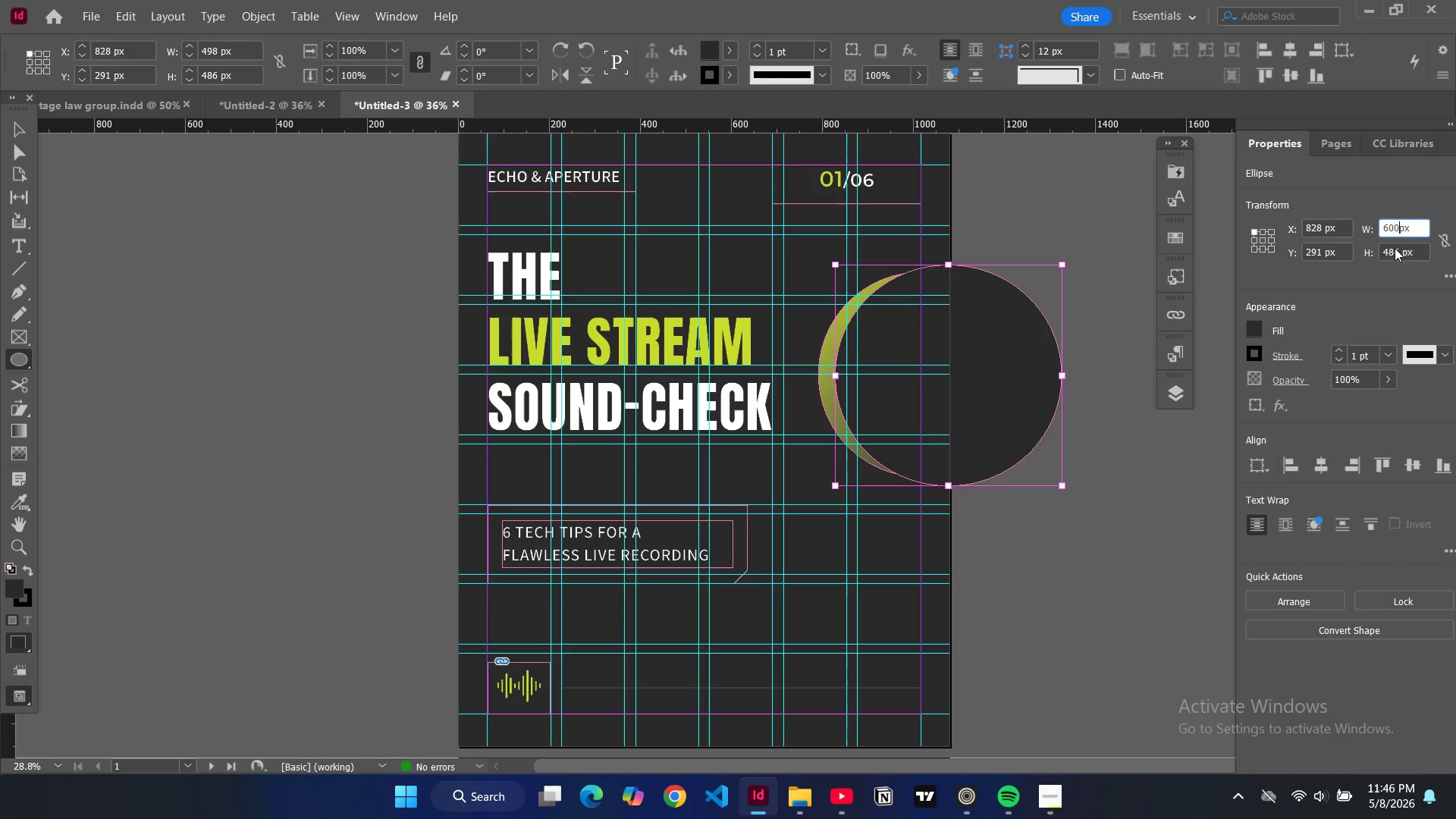 
double_click([1395, 248])
 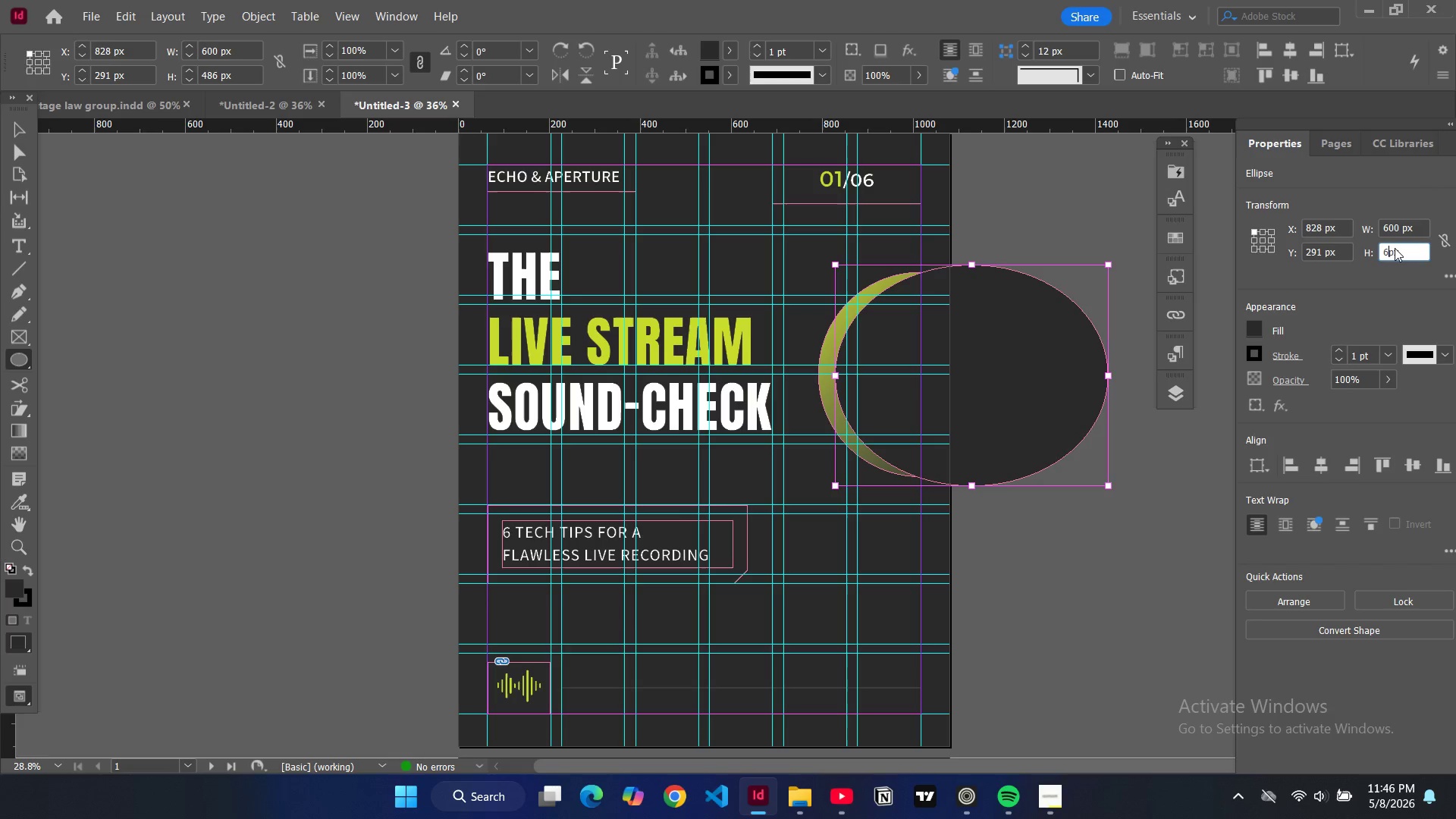 
type(600)
 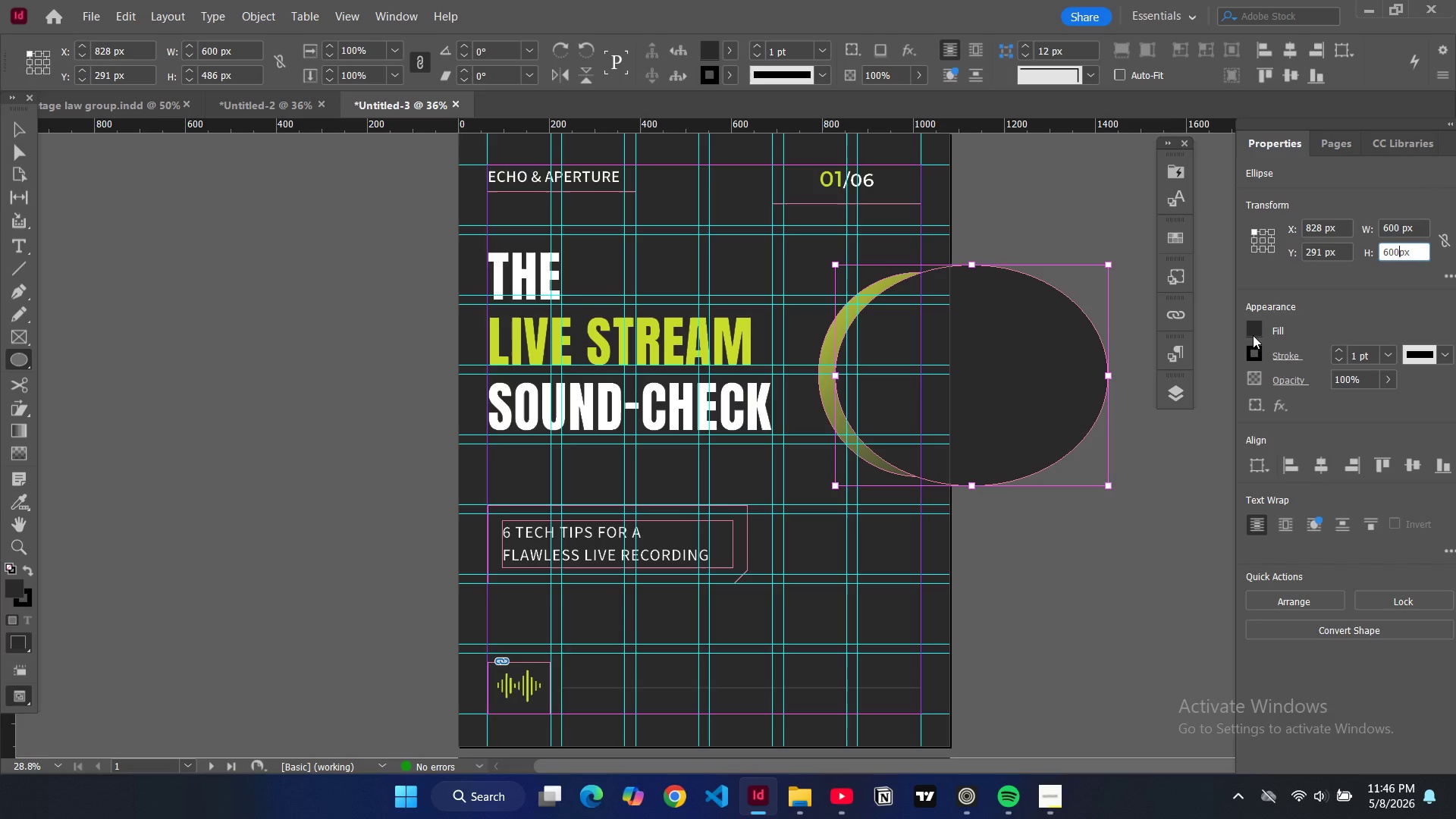 
left_click([1252, 329])
 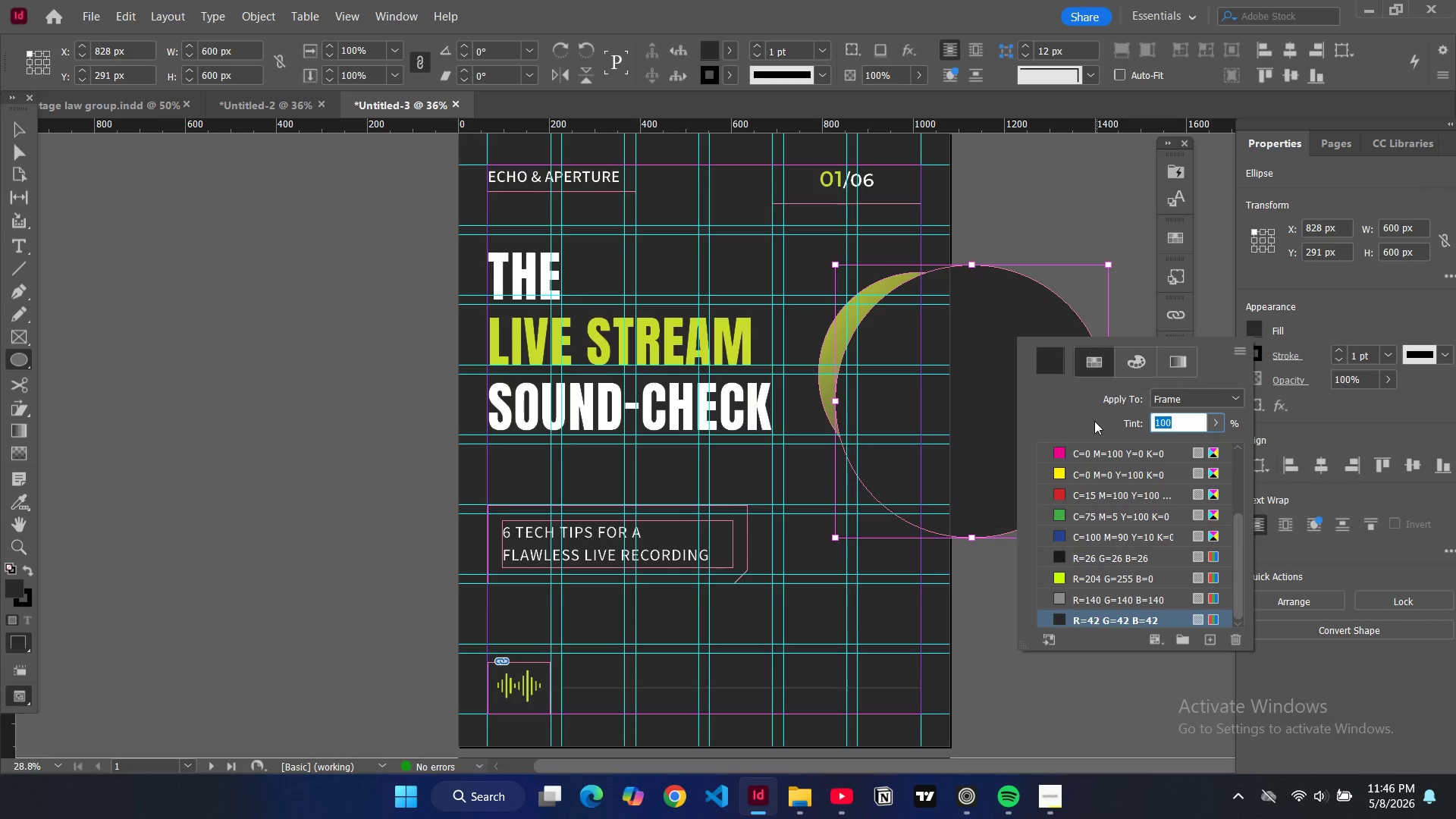 
scroll: coordinate [1084, 513], scroll_direction: up, amount: 29.0
 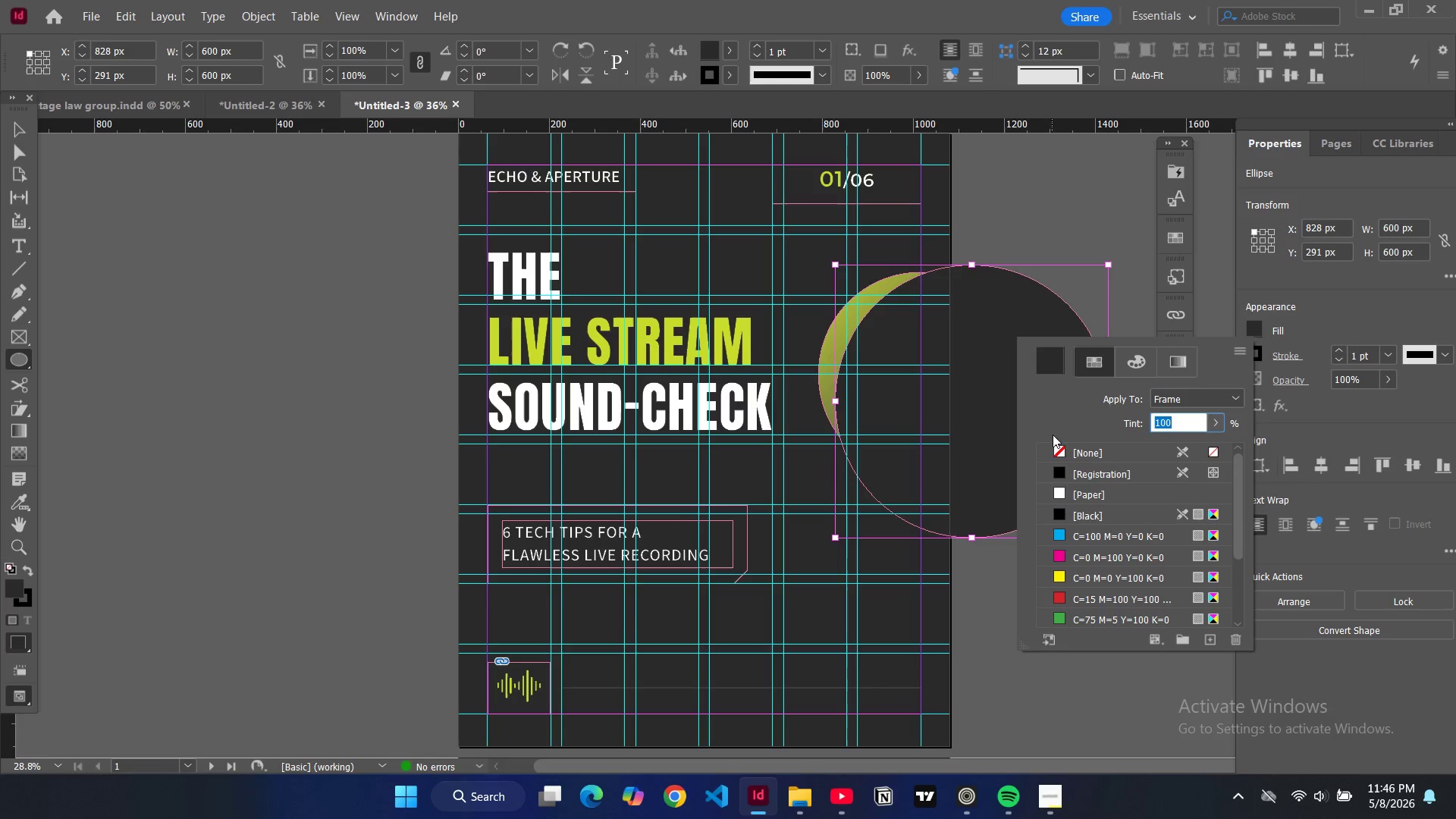 
mouse_move([1068, 457])
 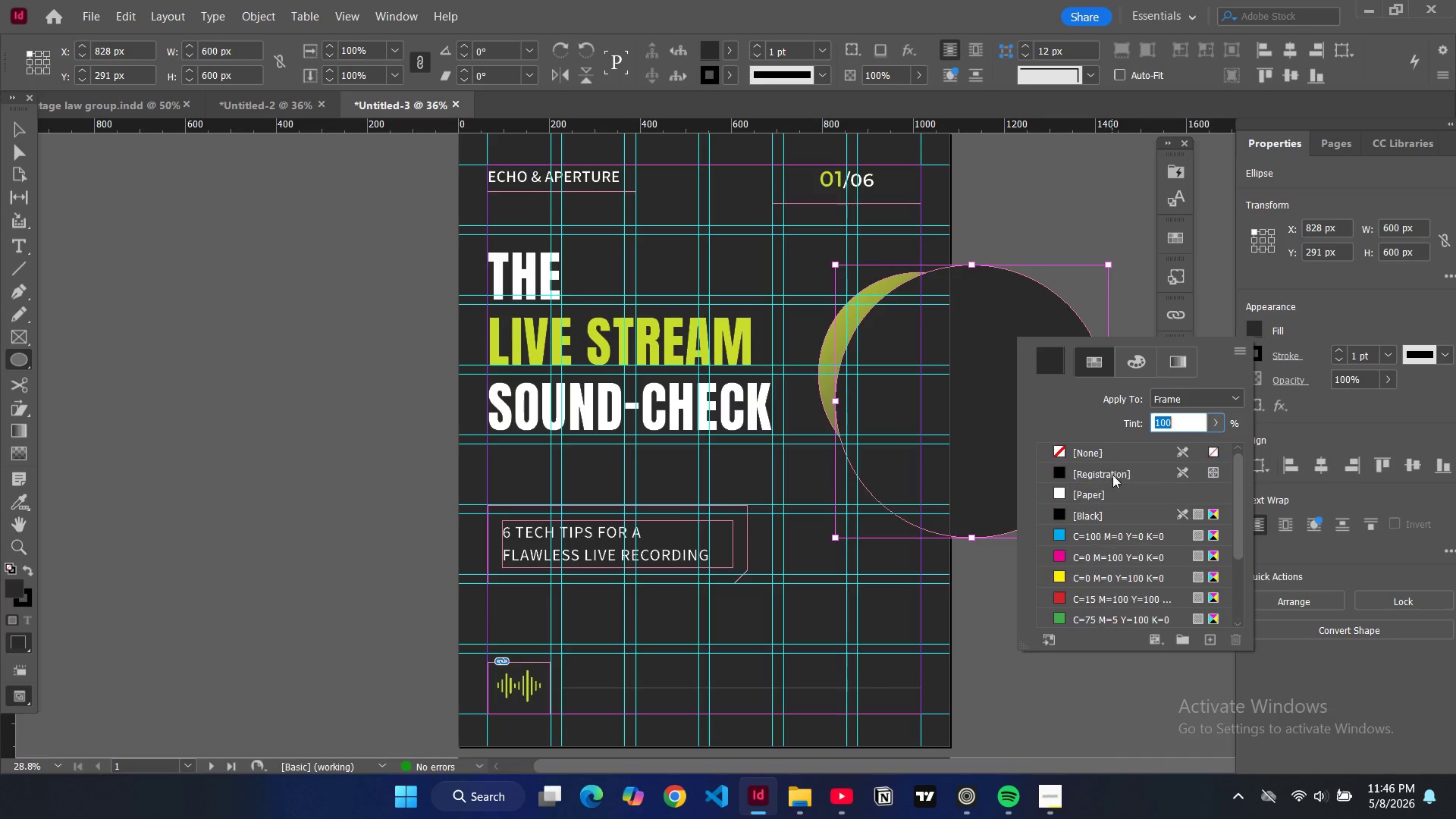 
scroll: coordinate [1112, 475], scroll_direction: up, amount: 18.0
 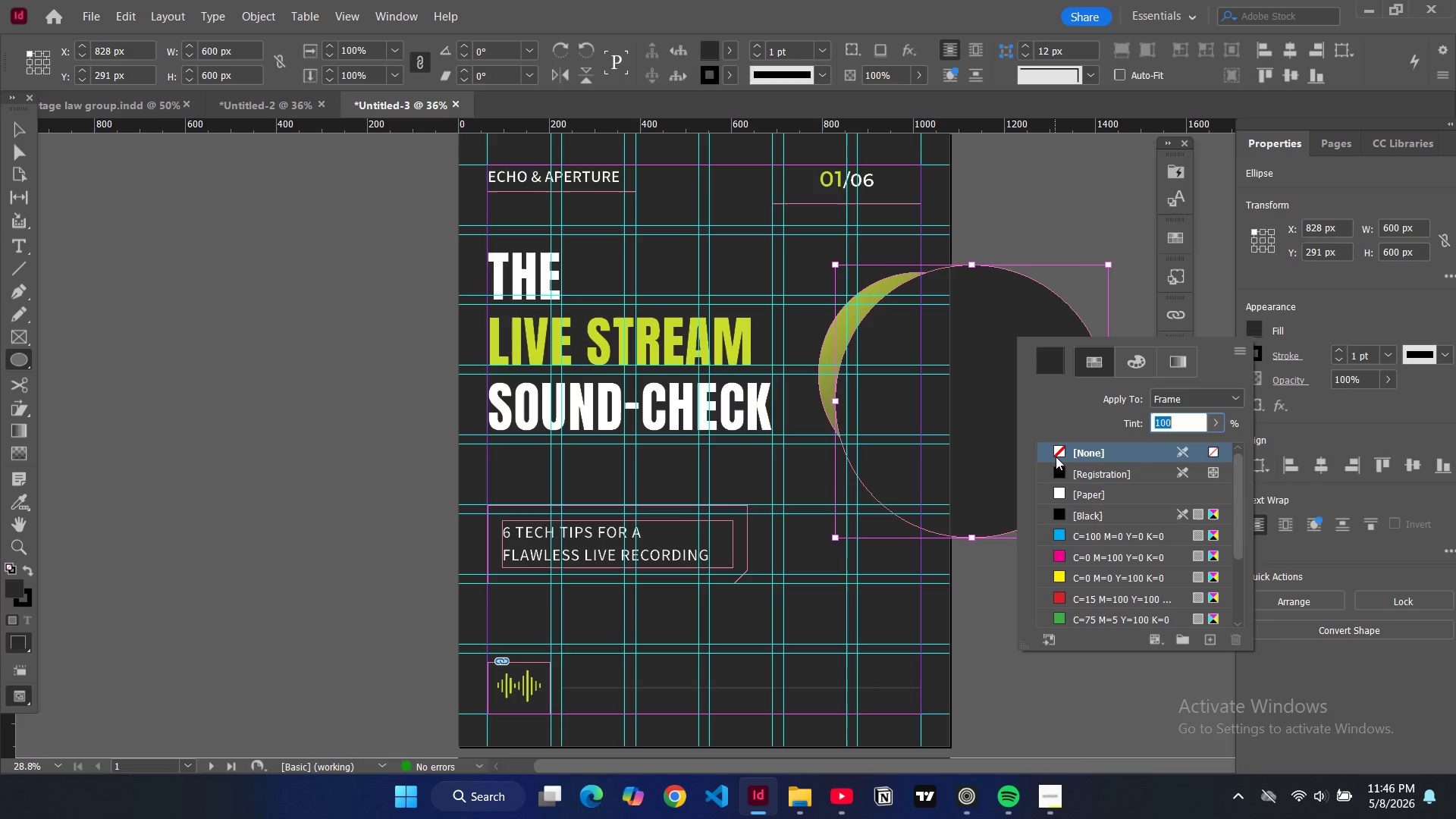 
left_click([1056, 457])
 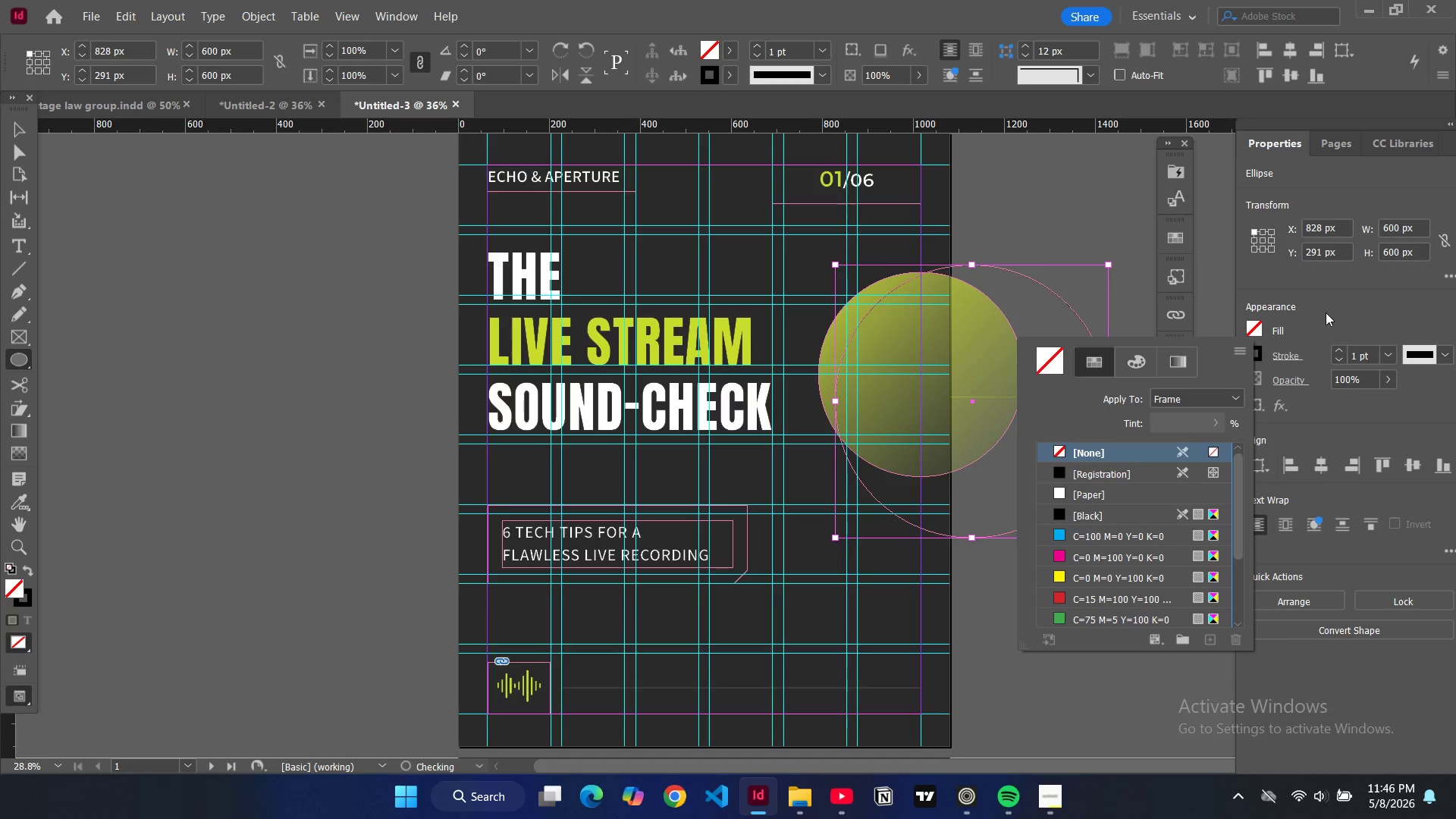 
left_click([1326, 312])
 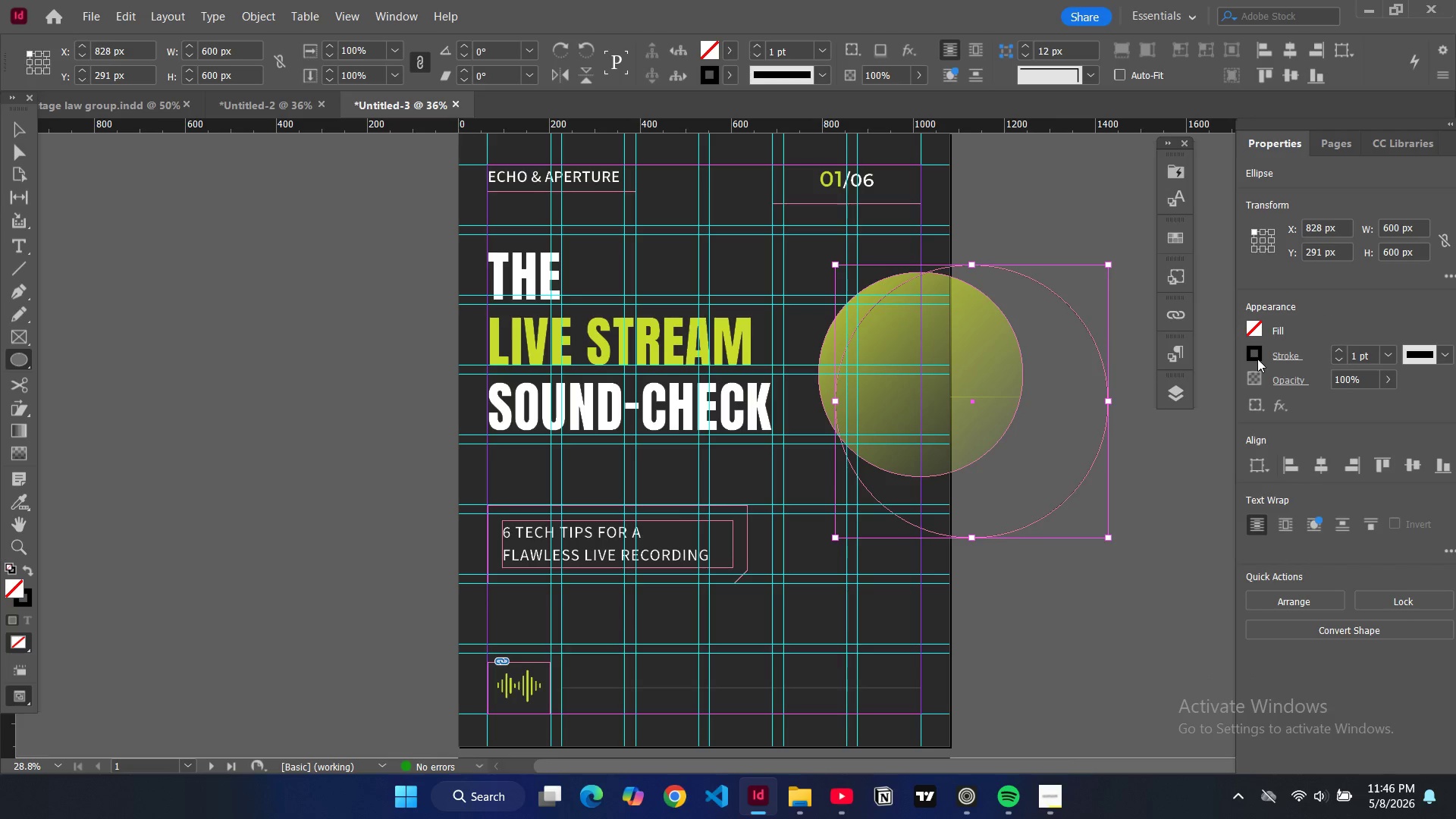 
left_click([1257, 359])
 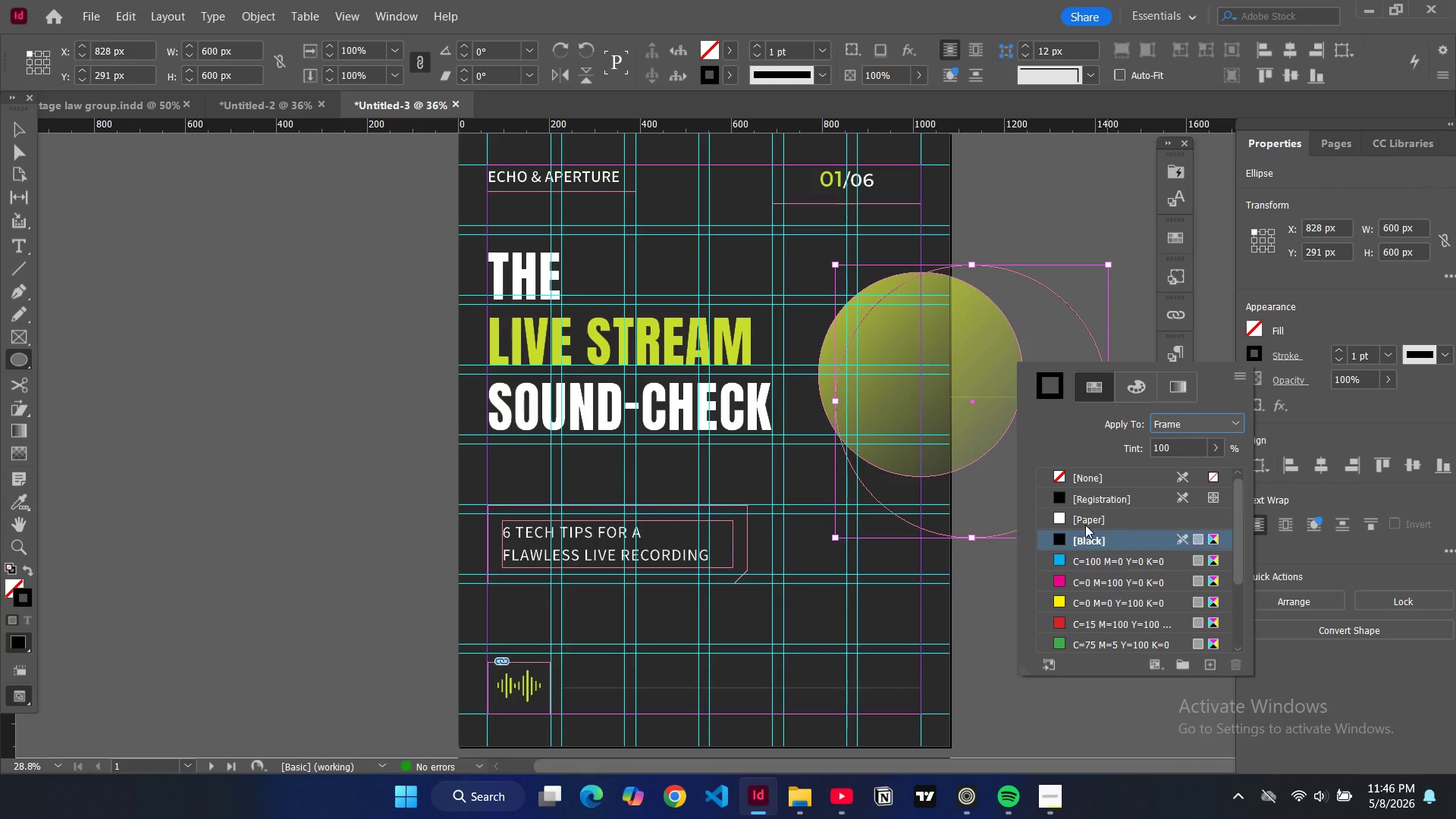 
left_click([1059, 519])
 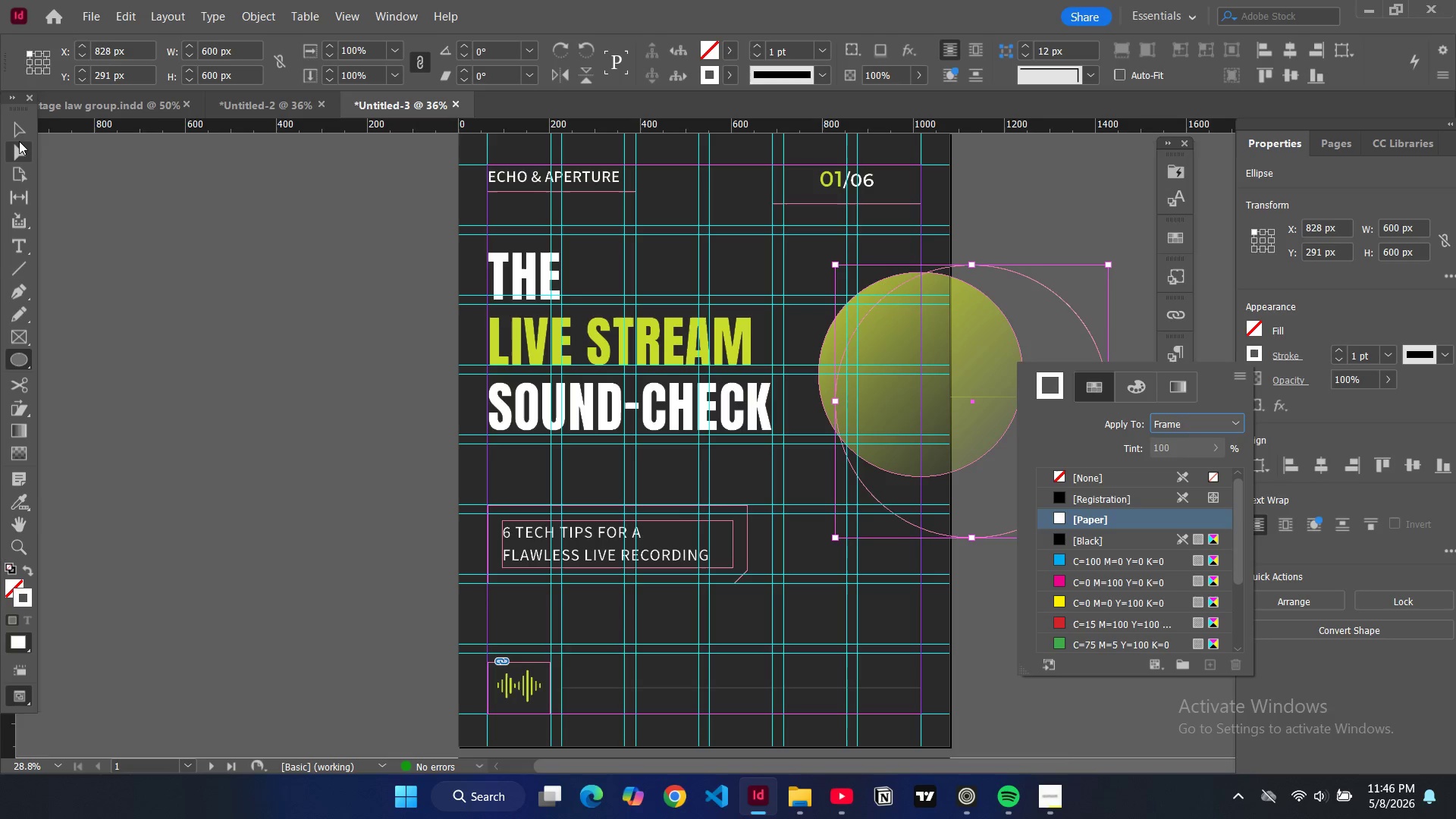 
left_click([17, 120])
 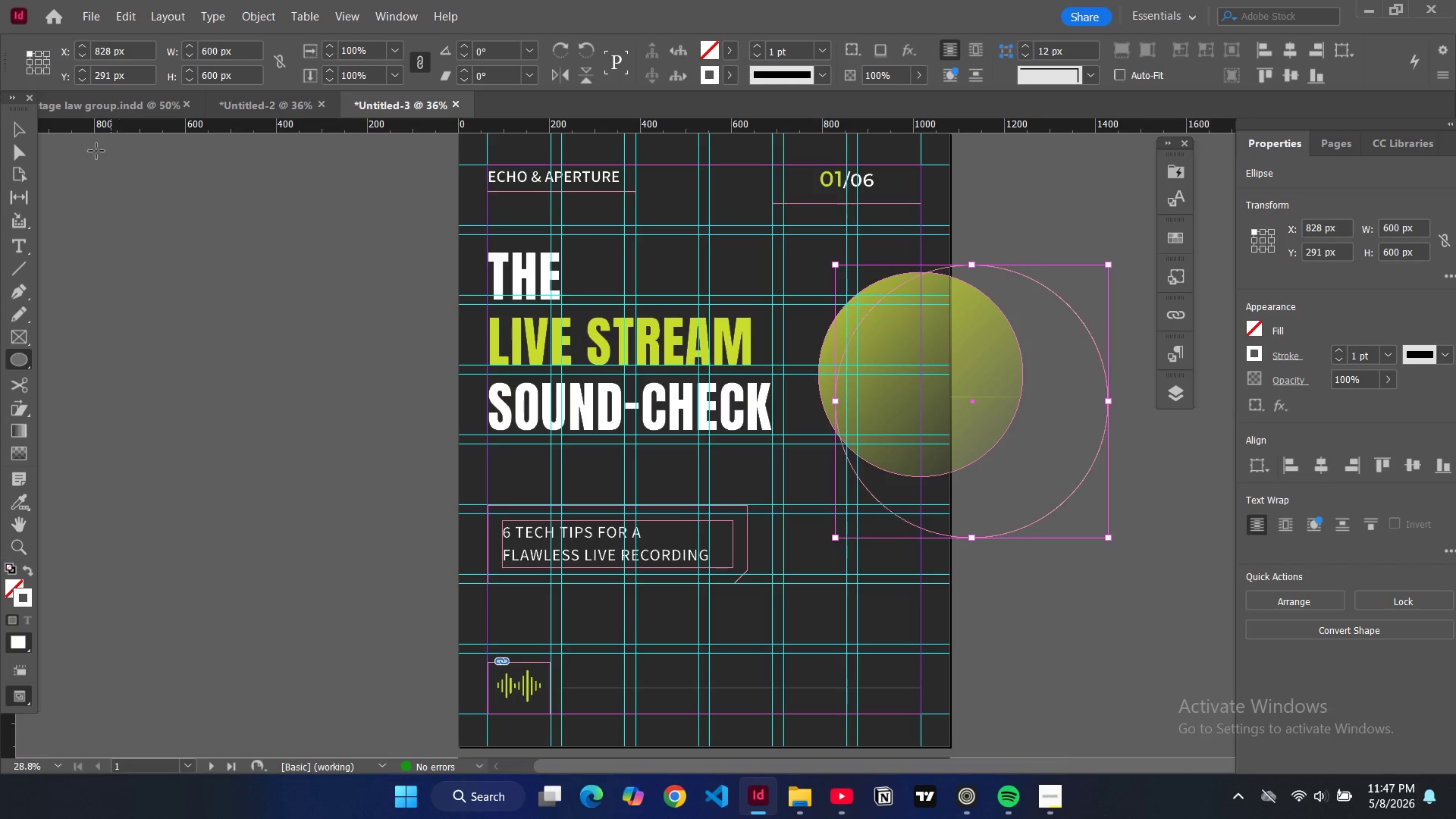 
left_click([21, 132])
 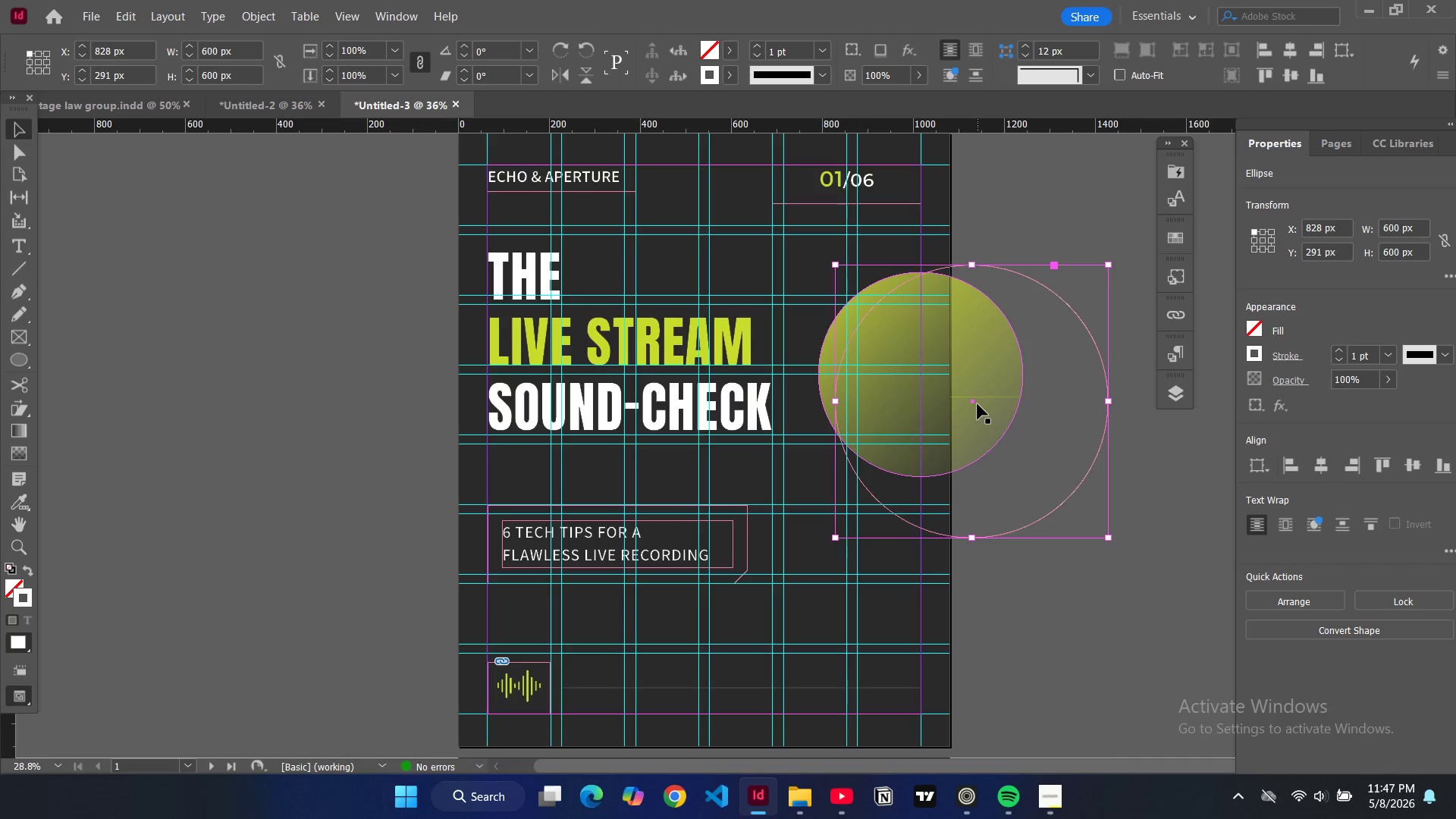 
left_click_drag(start_coordinate=[974, 403], to_coordinate=[924, 378])
 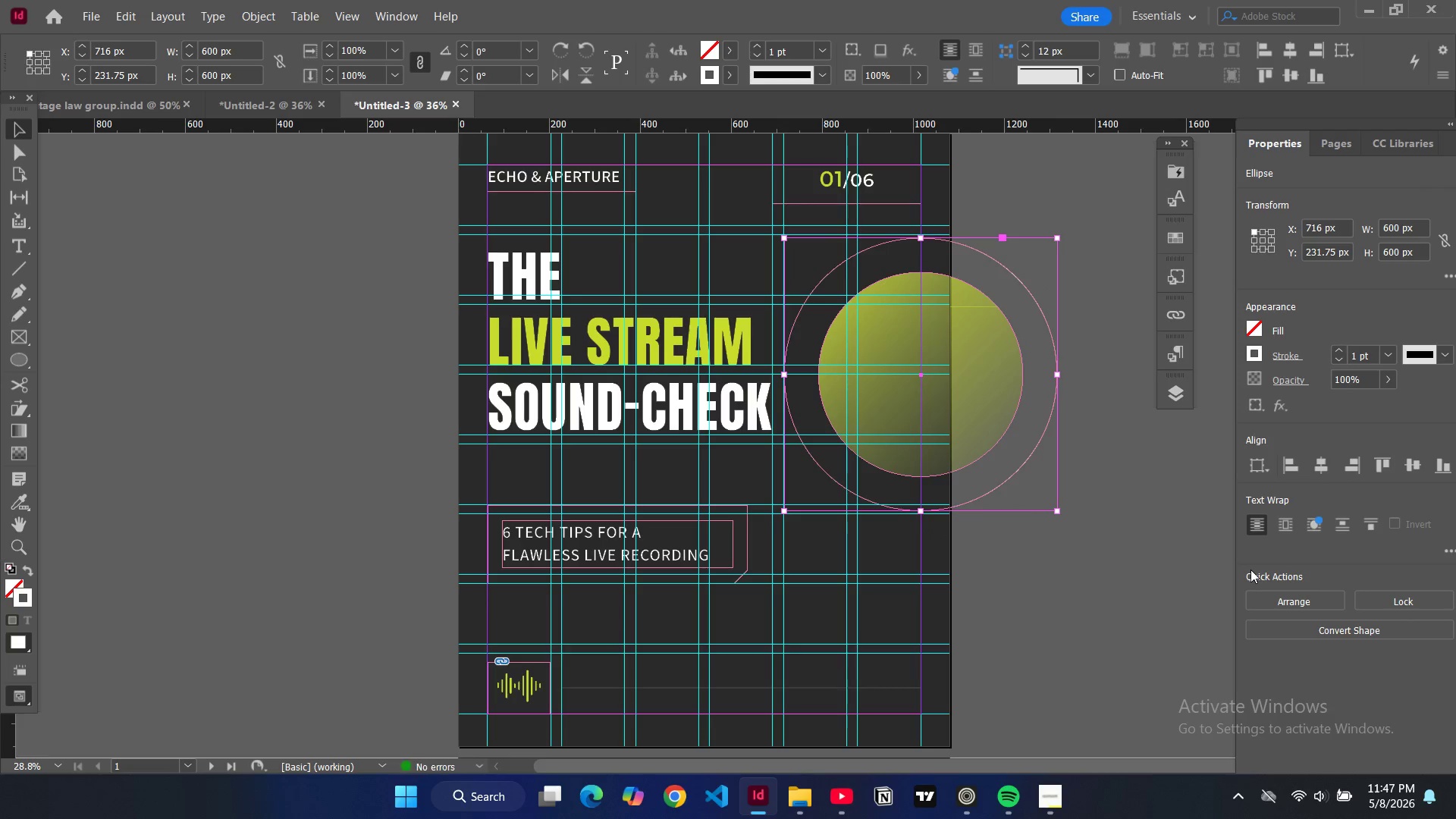 
left_click([1250, 570])
 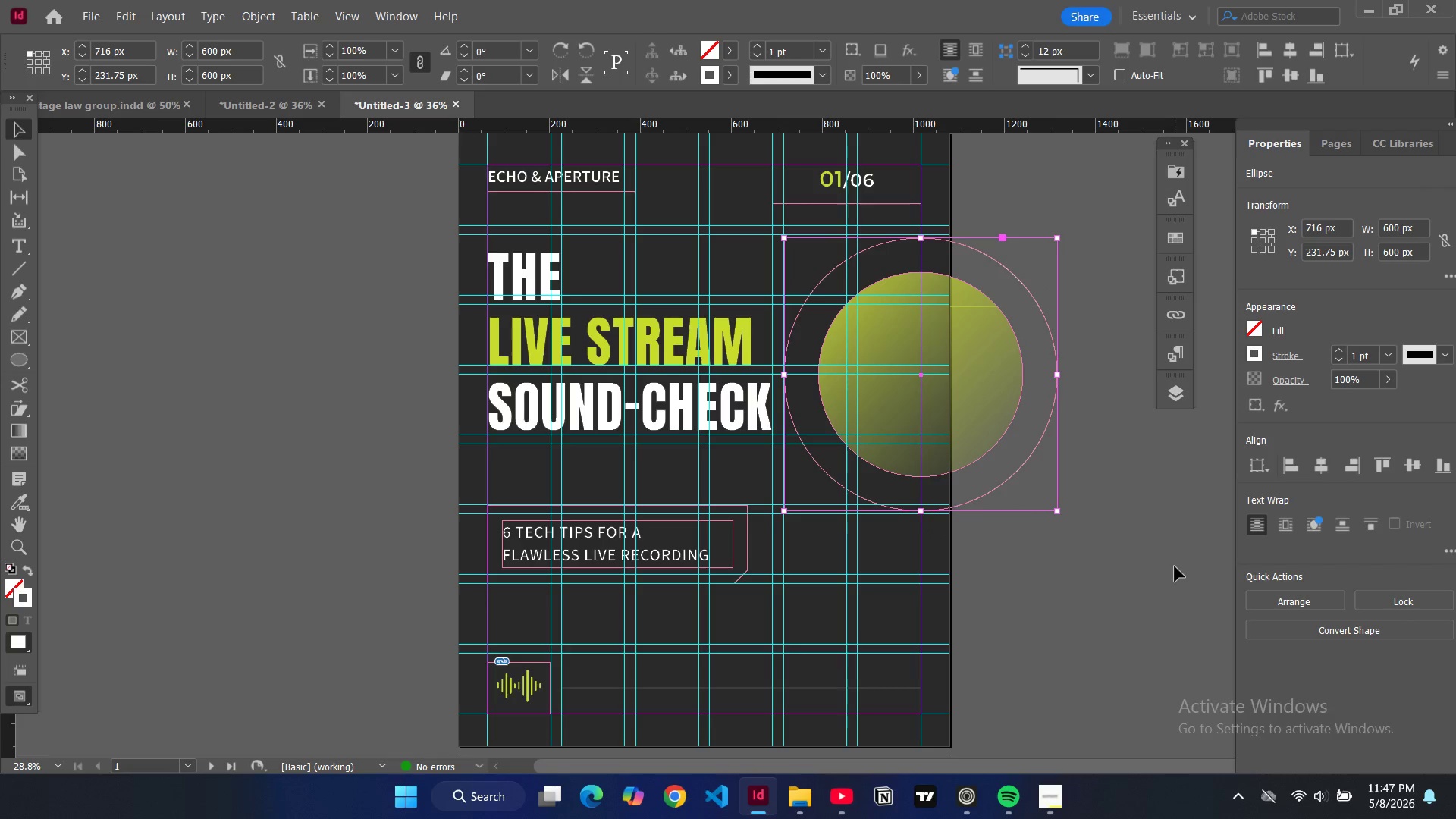 
left_click([1175, 566])
 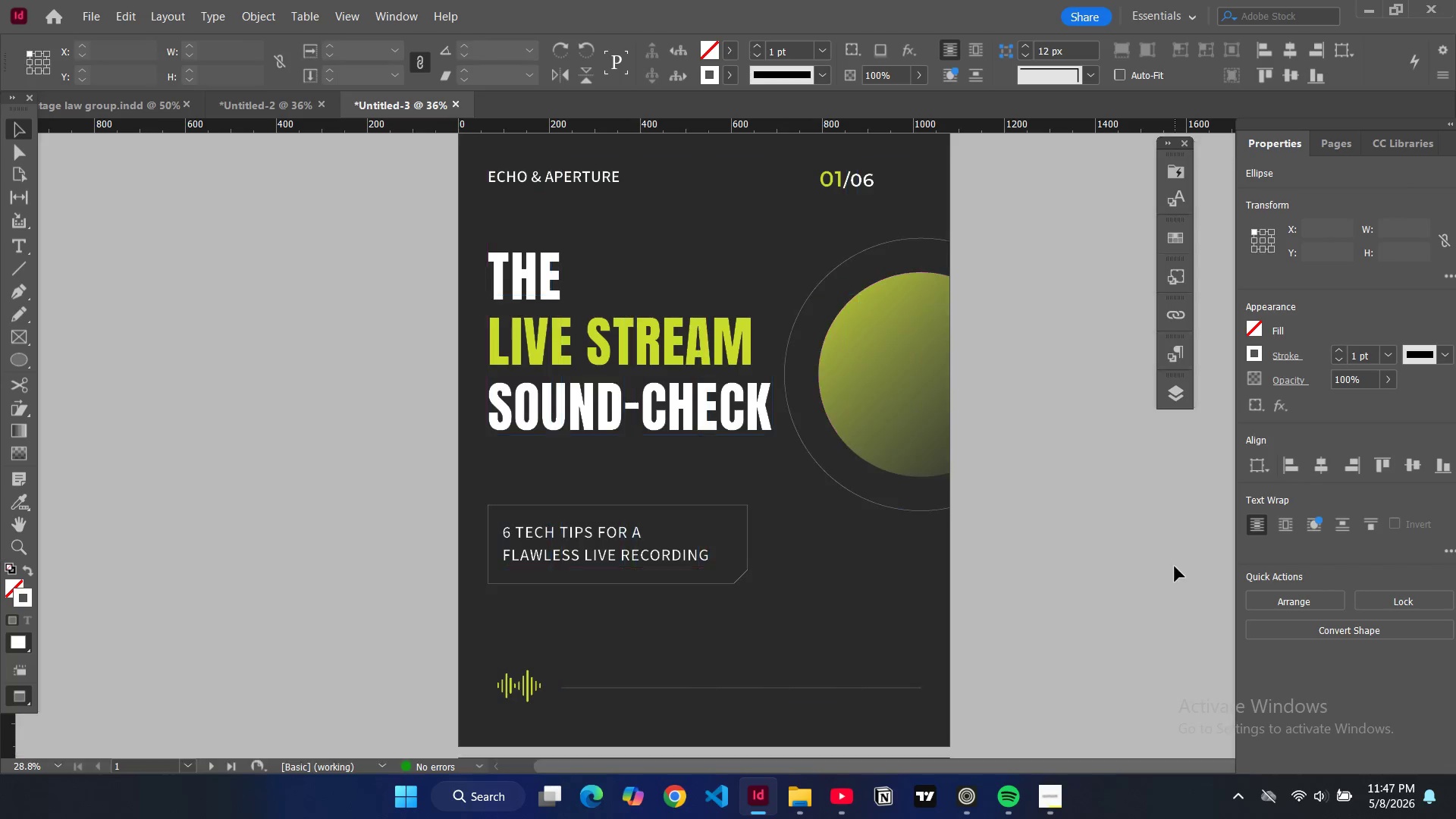 
key(W)
 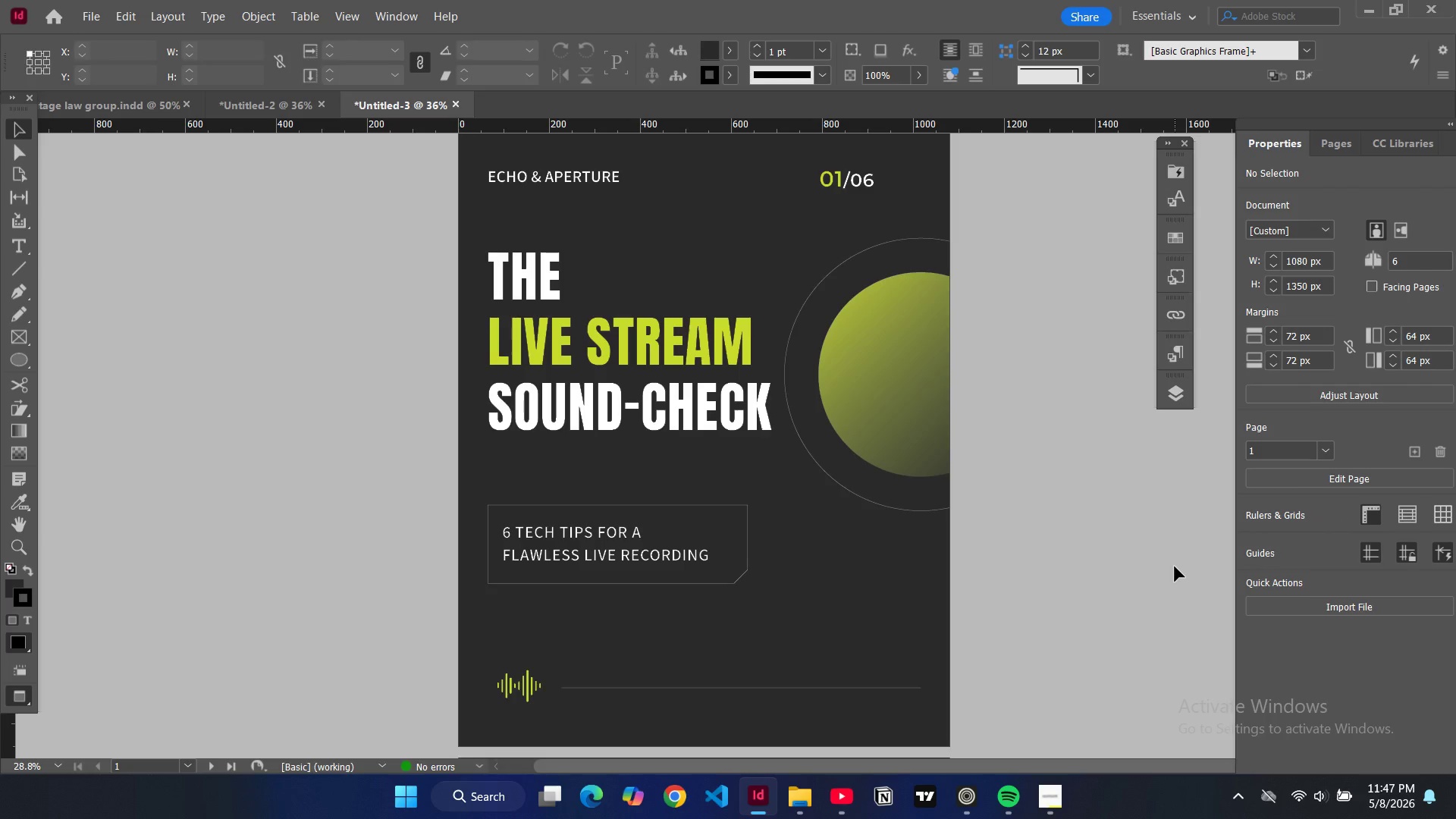 
key(W)
 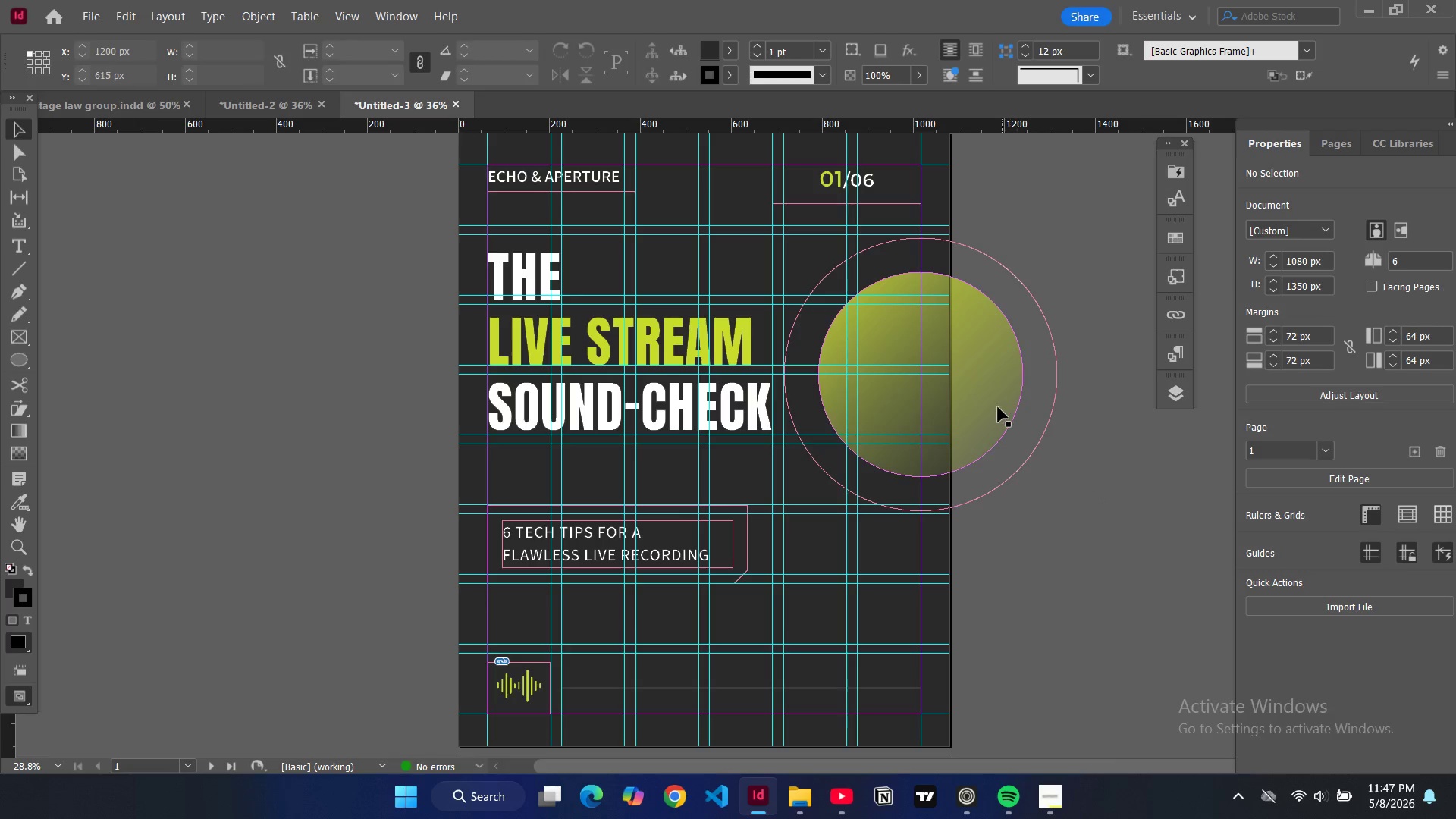 
left_click([998, 407])
 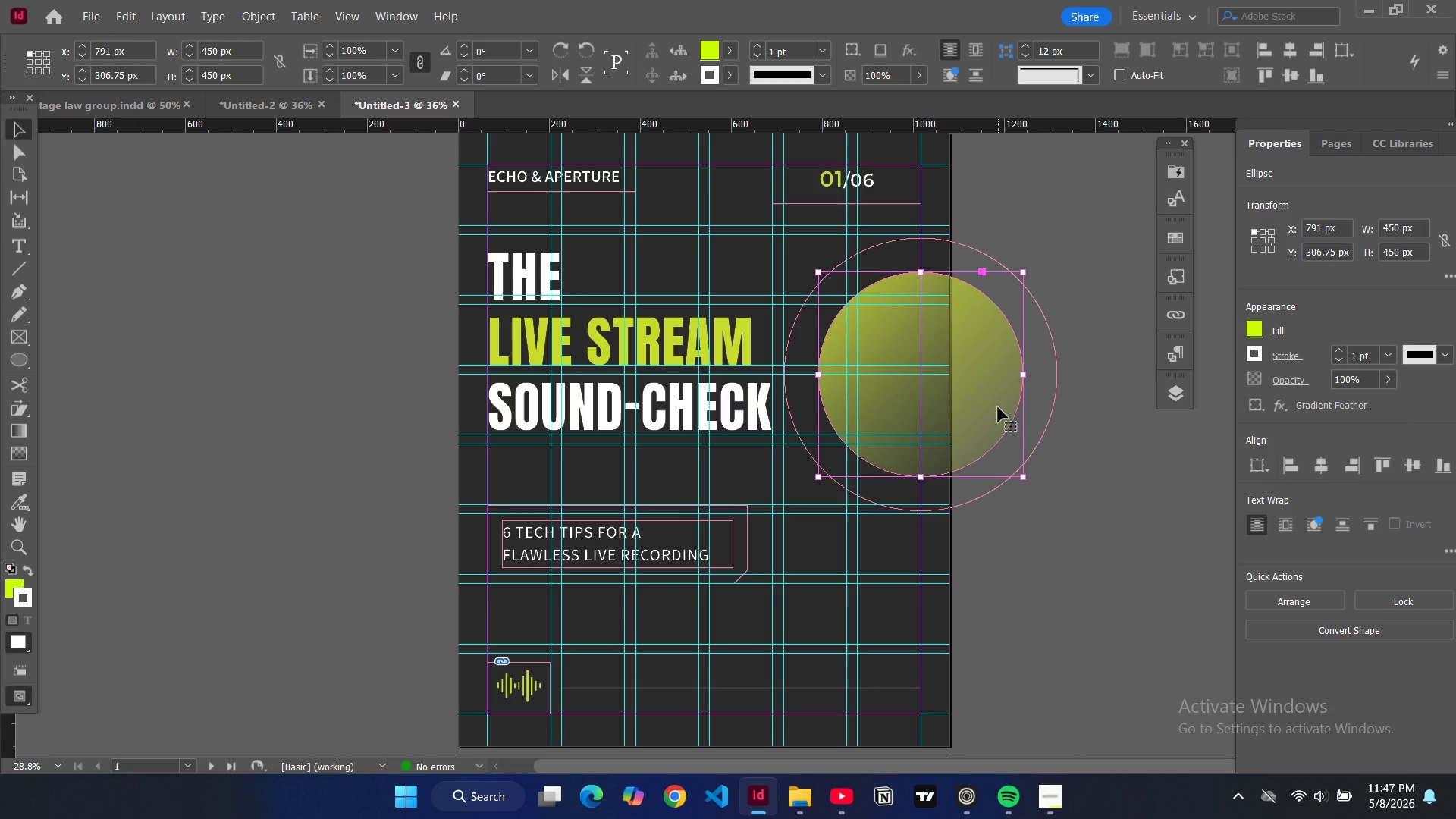 
key(Control+C)
 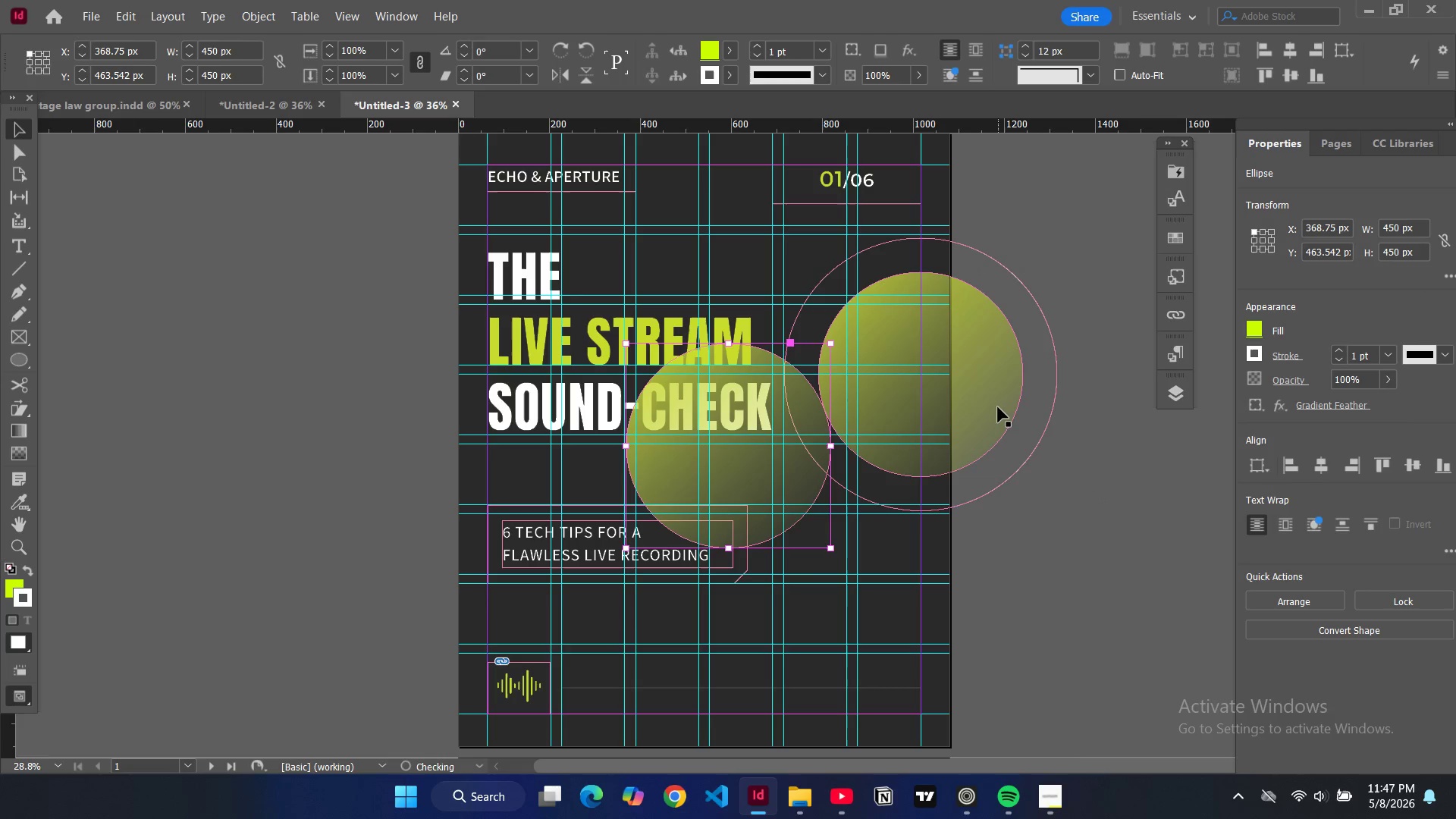 
key(Control+V)
 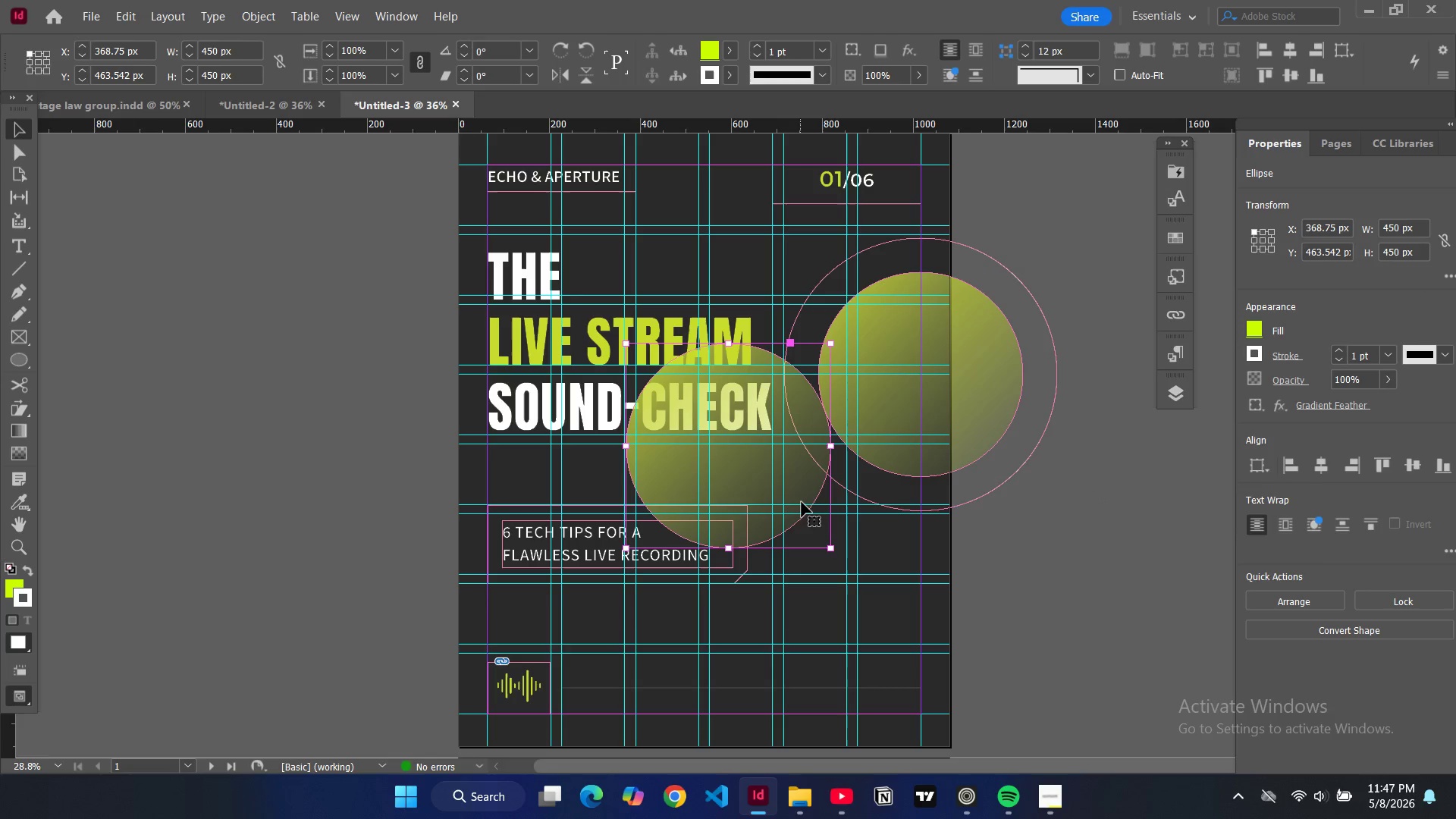 
key(Control+Z)
 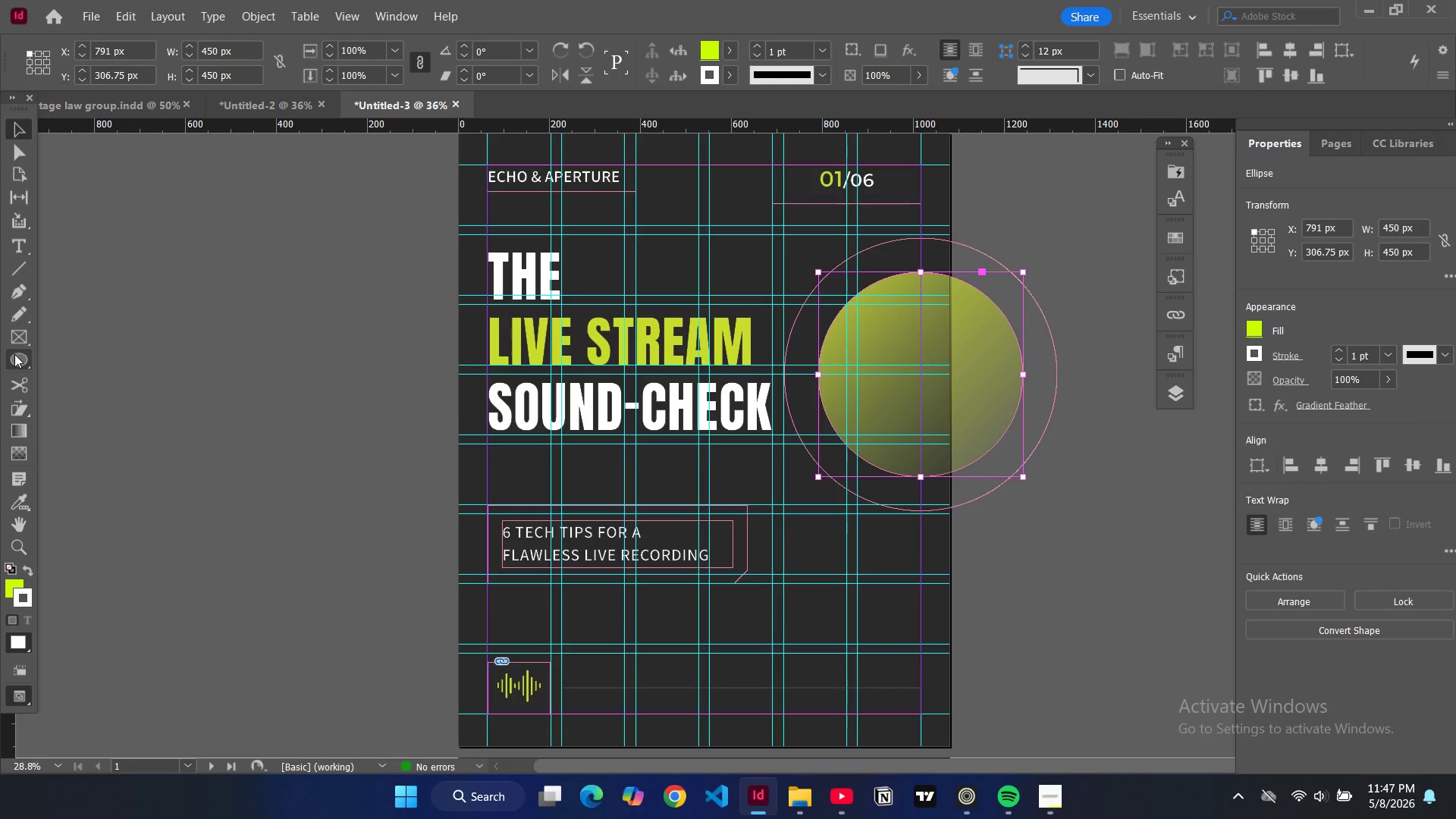 
left_click([14, 354])
 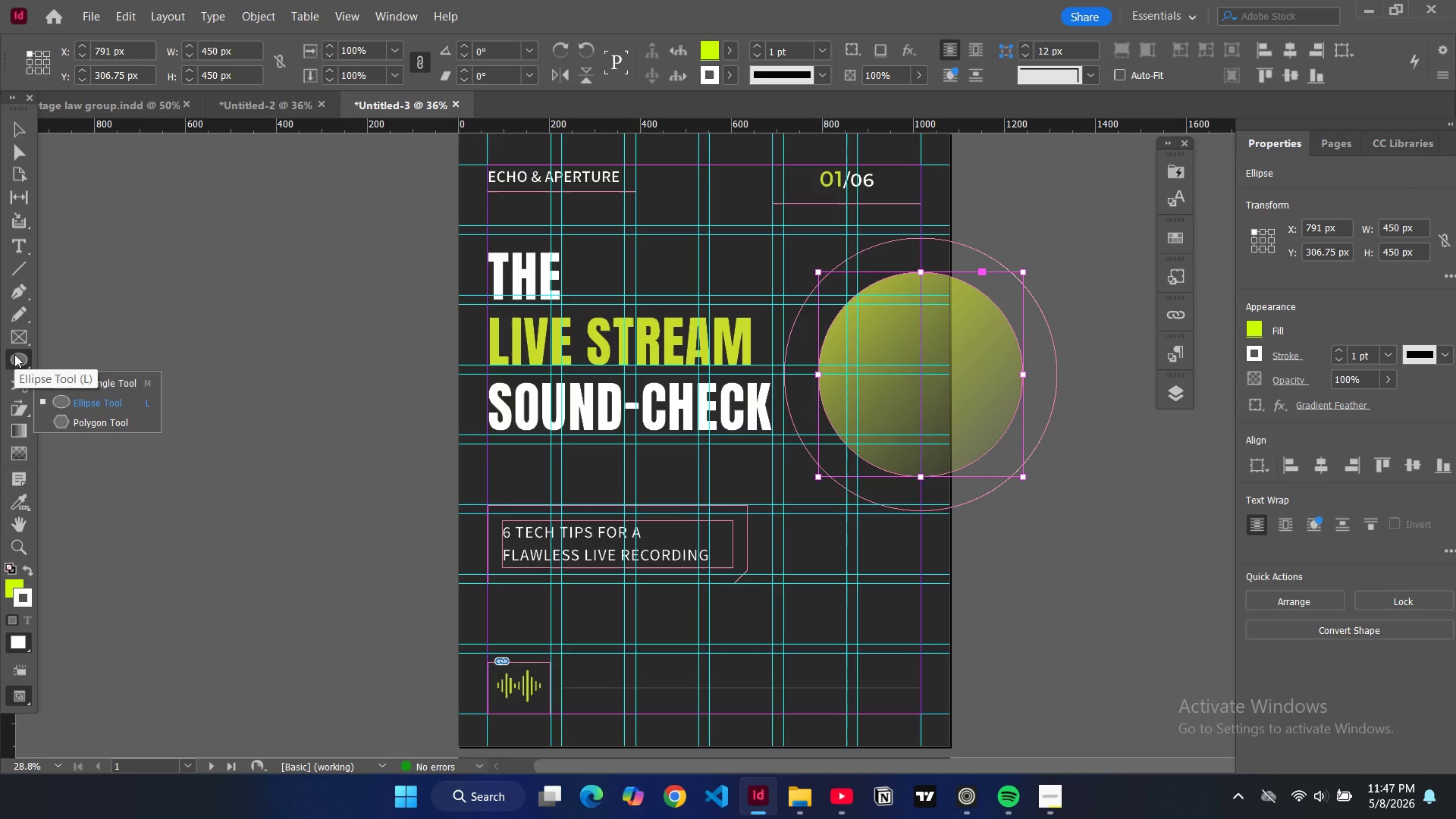 
right_click([14, 354])
 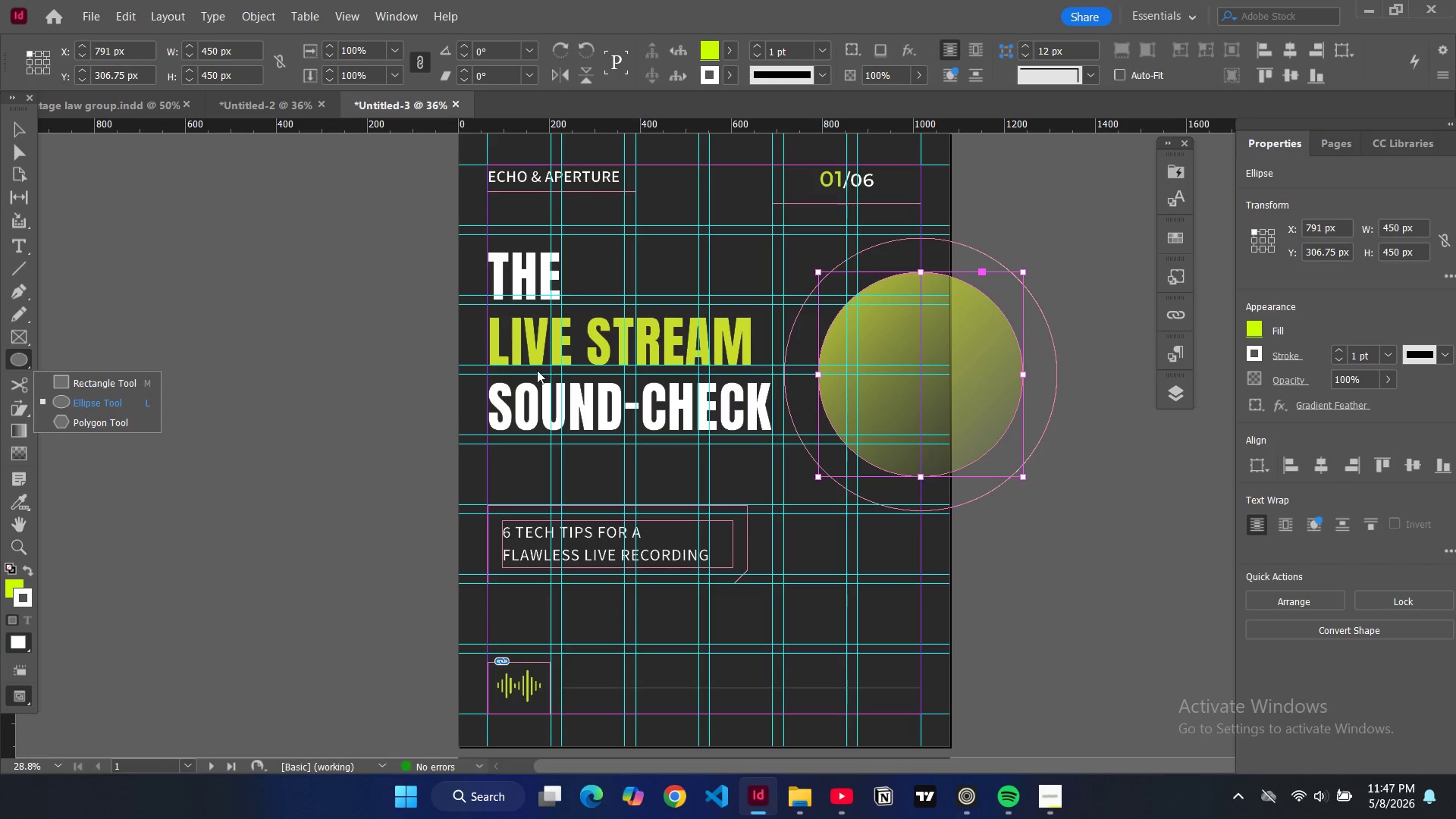 
left_click([384, 425])
 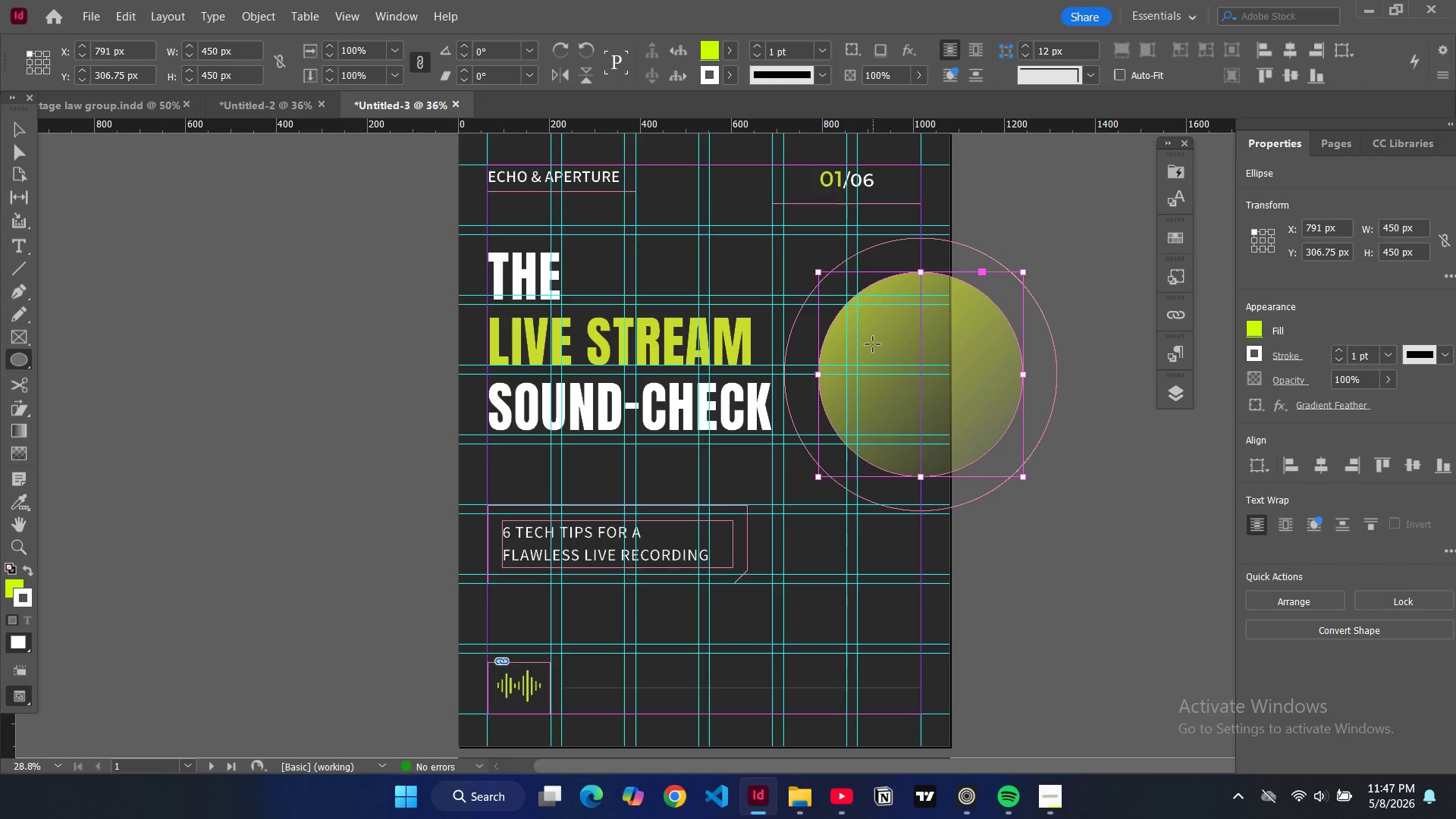 
left_click_drag(start_coordinate=[873, 344], to_coordinate=[999, 456])
 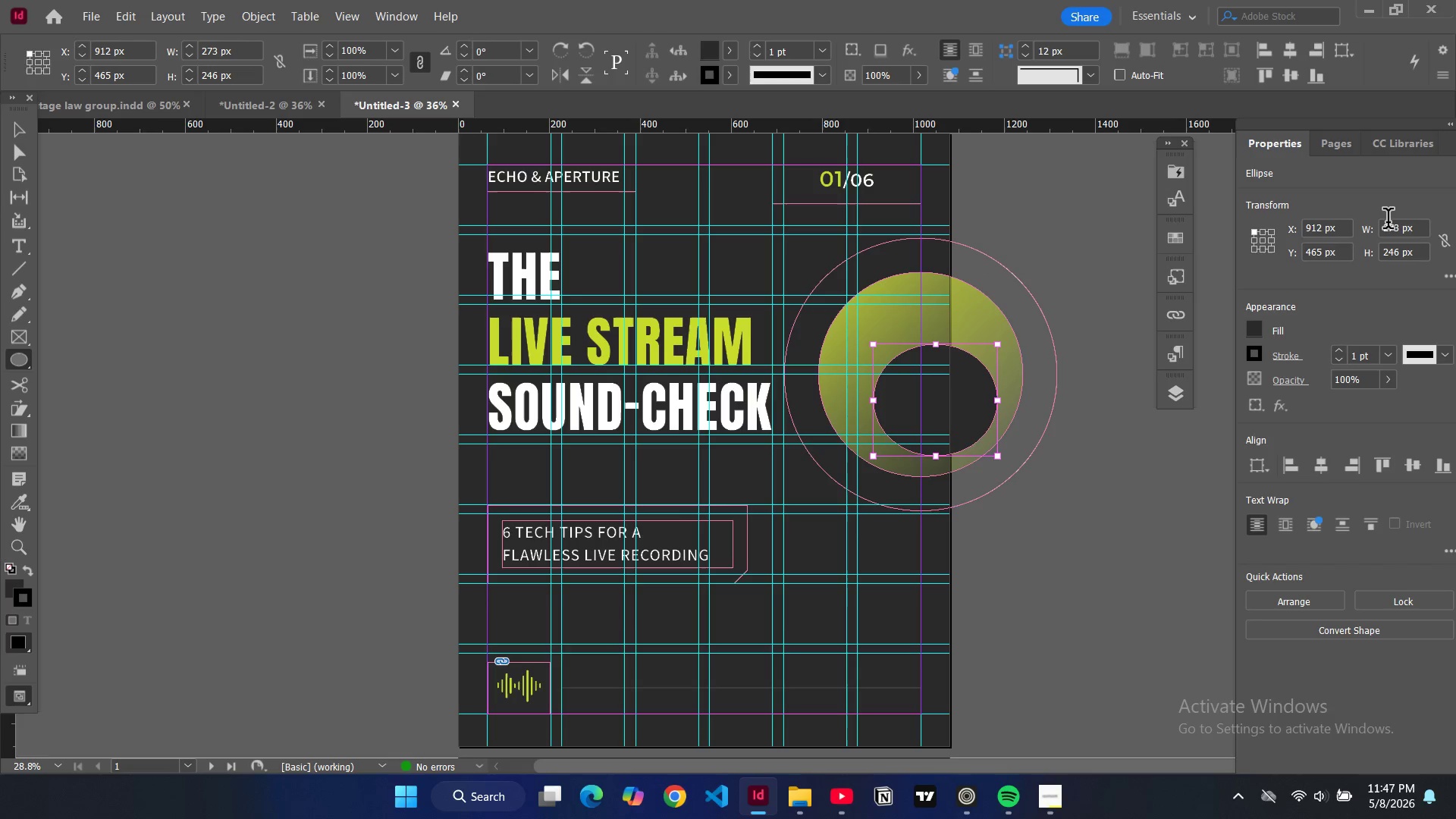 
double_click([1388, 221])
 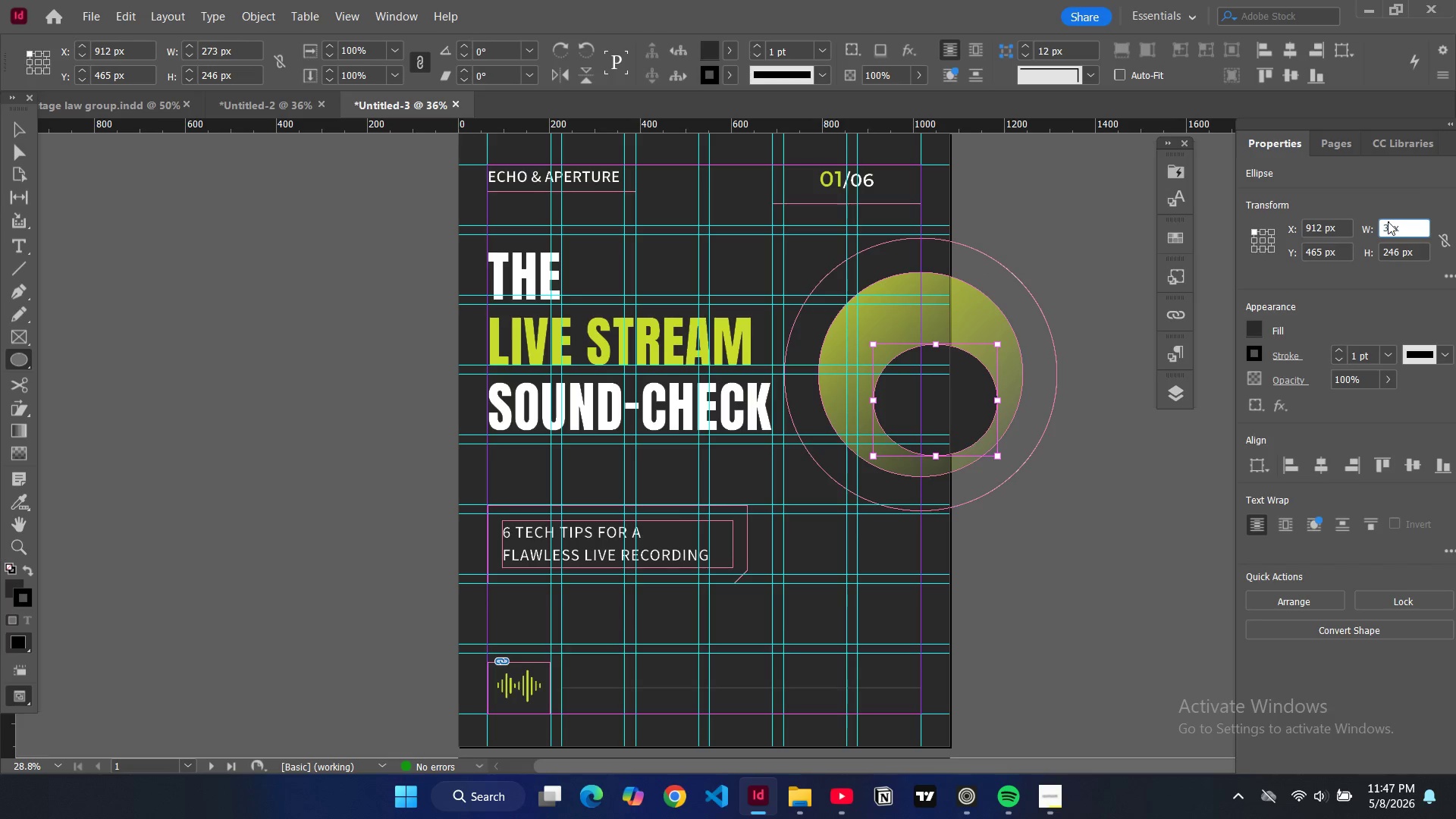 
type(300)
 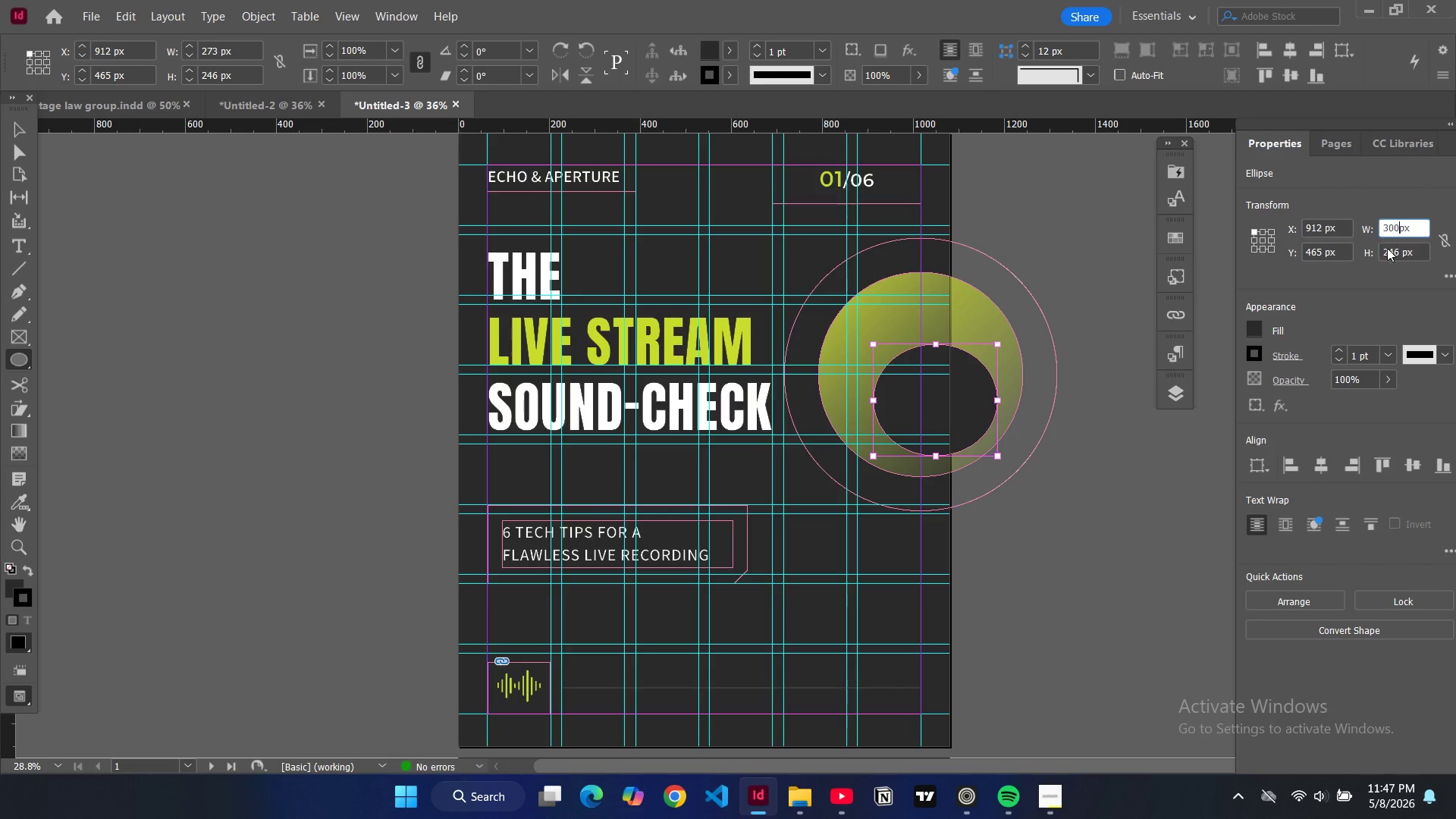 
double_click([1387, 248])
 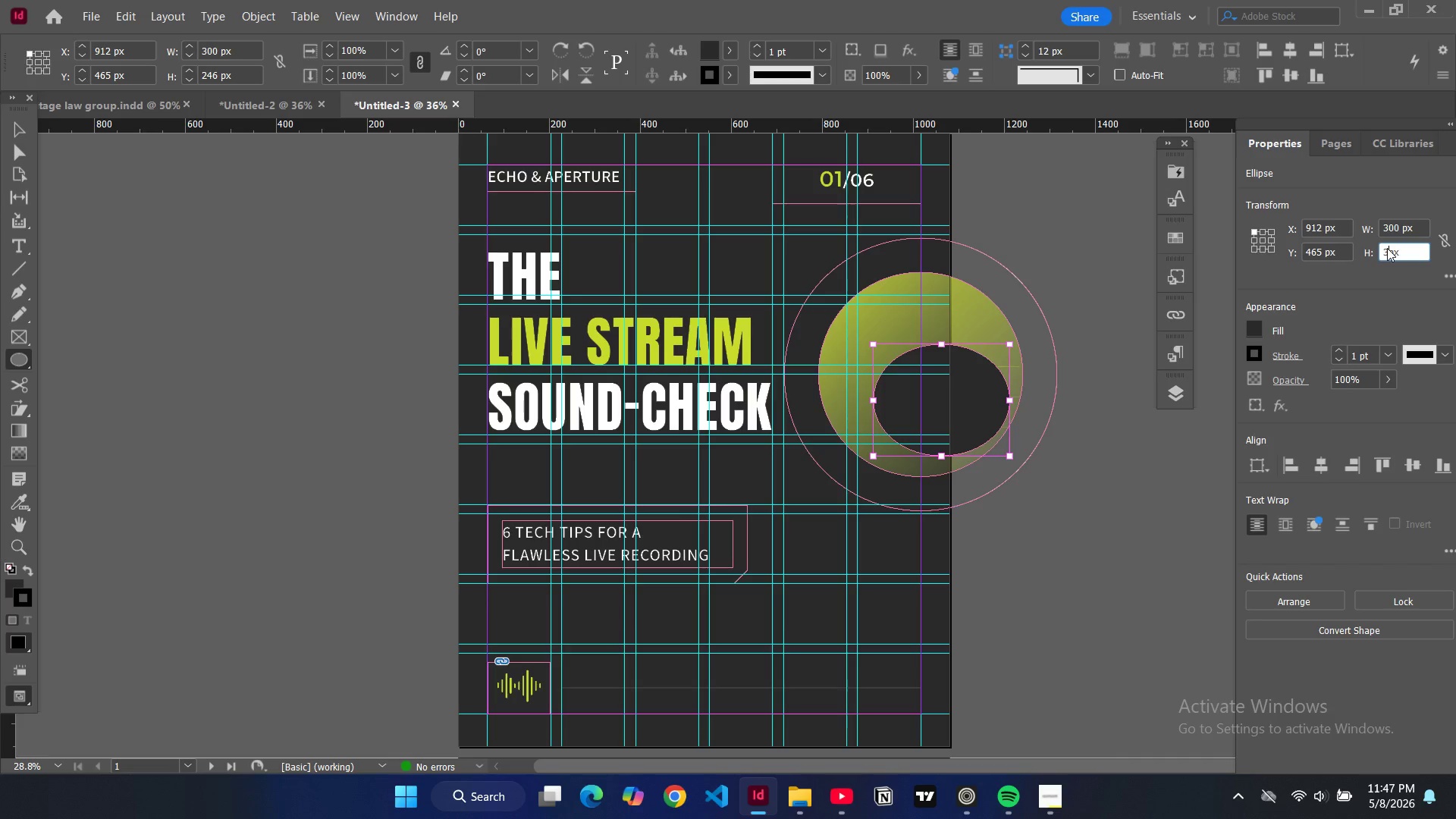 
type(300)
 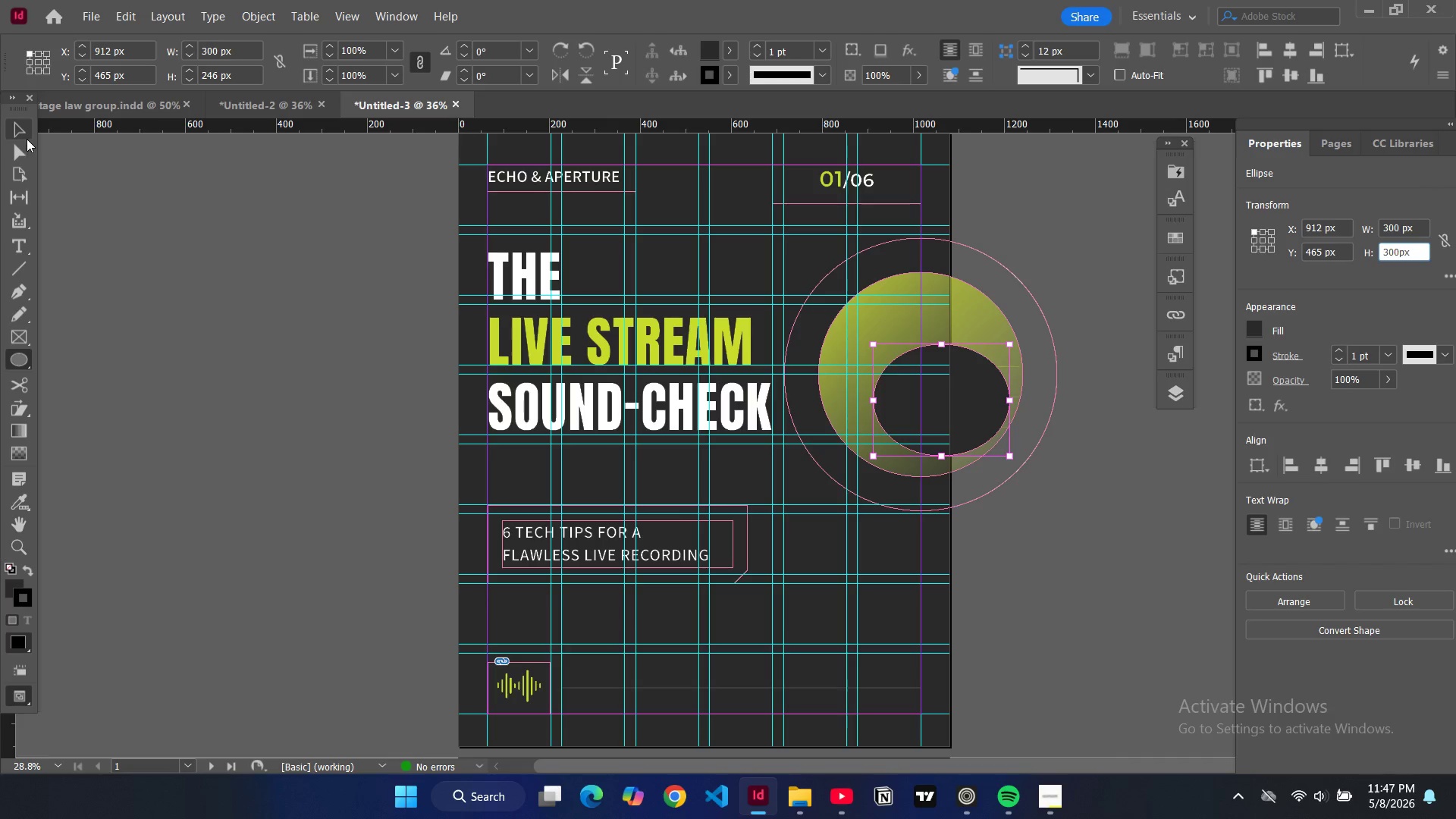 
left_click([23, 135])
 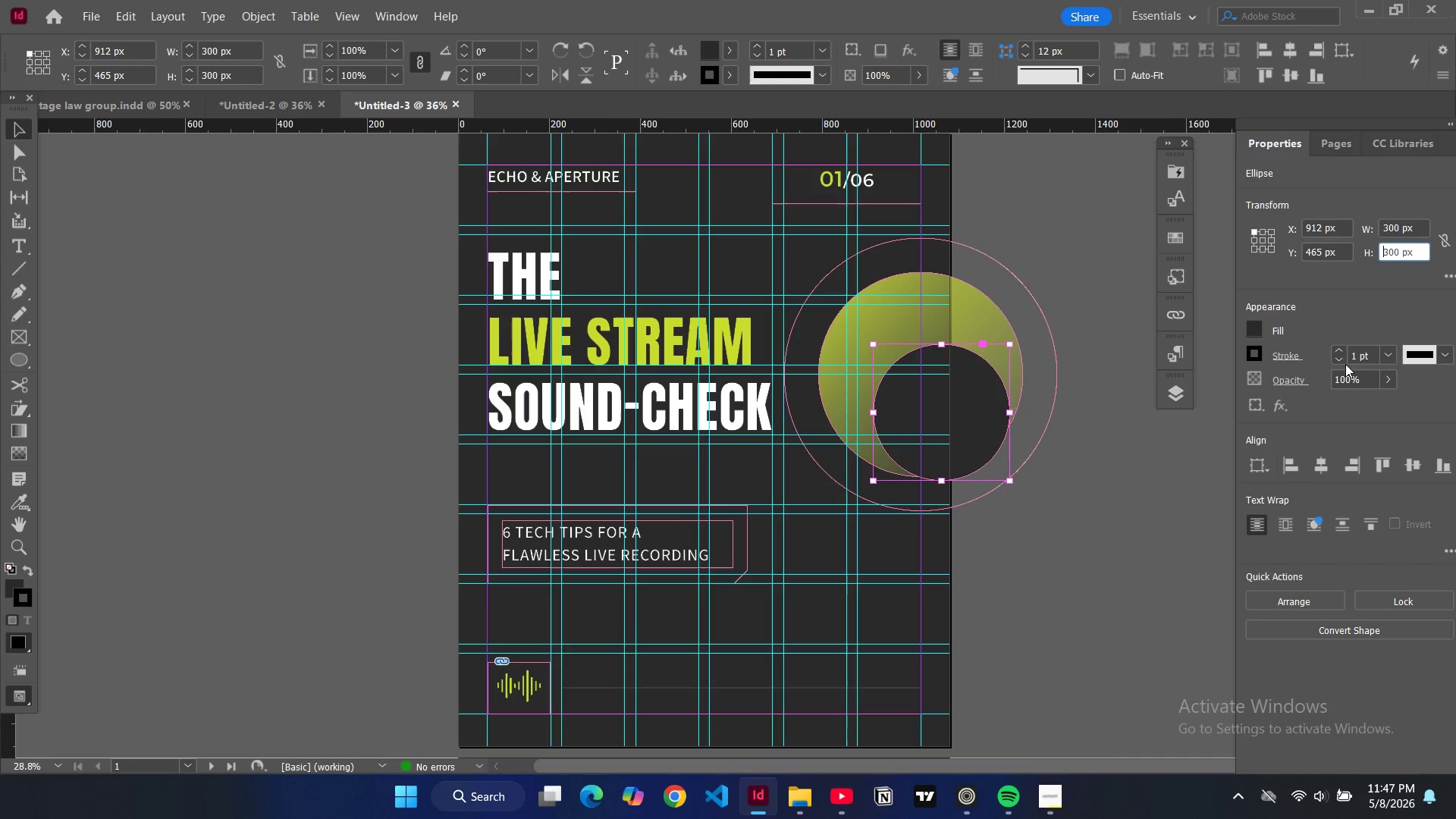 
left_click([1345, 360])
 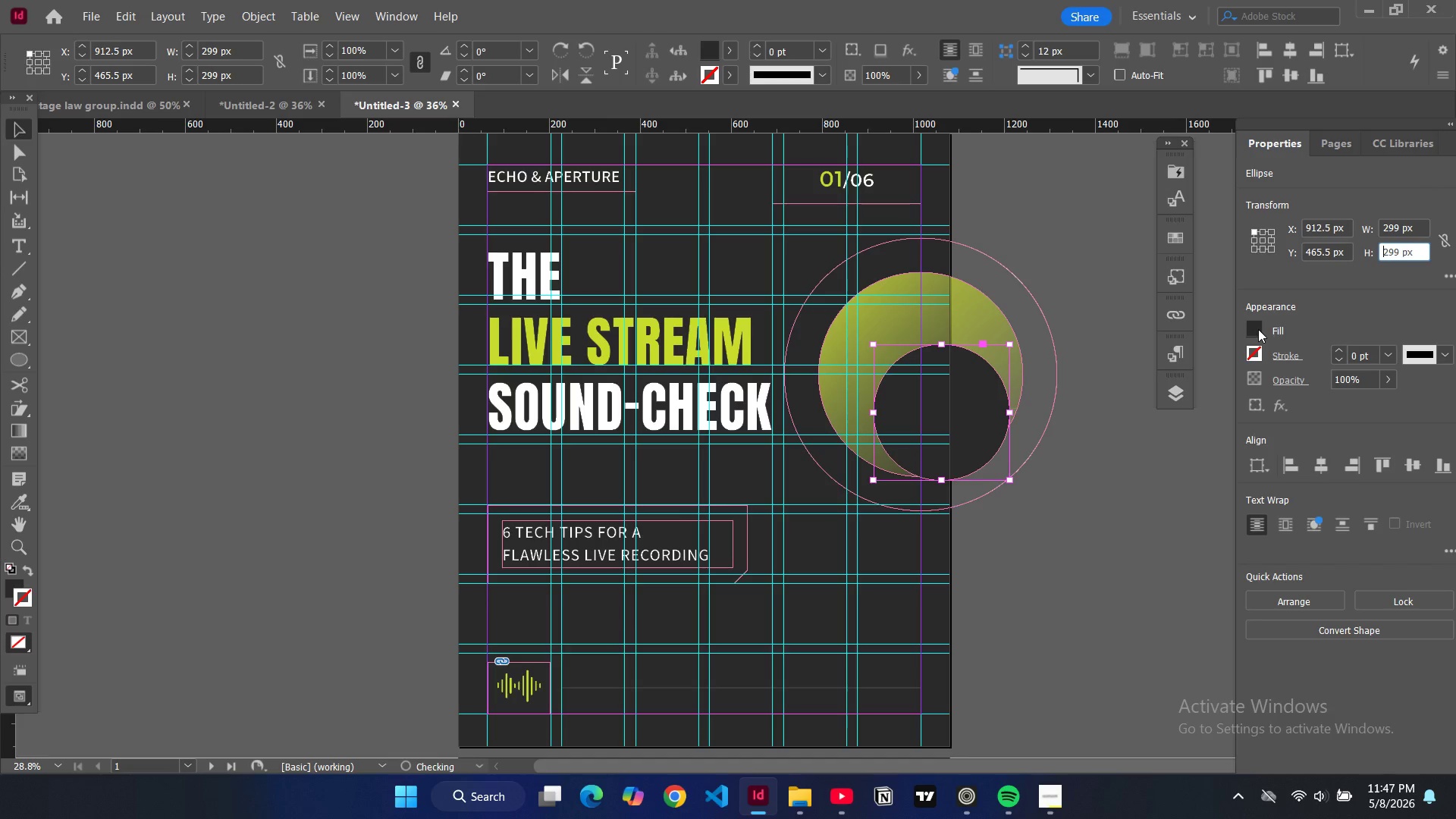 
double_click([1258, 329])
 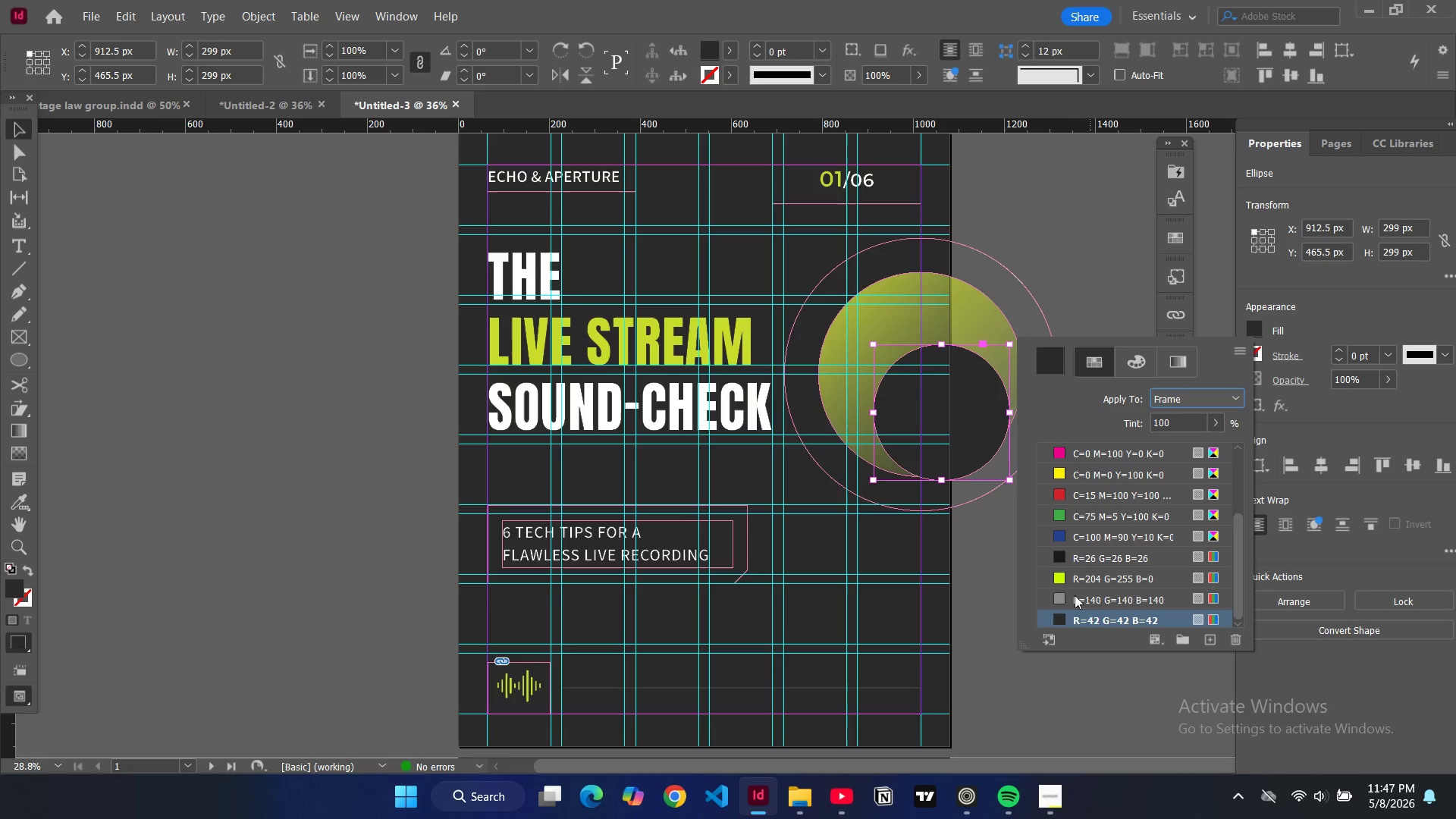 
left_click([1057, 553])
 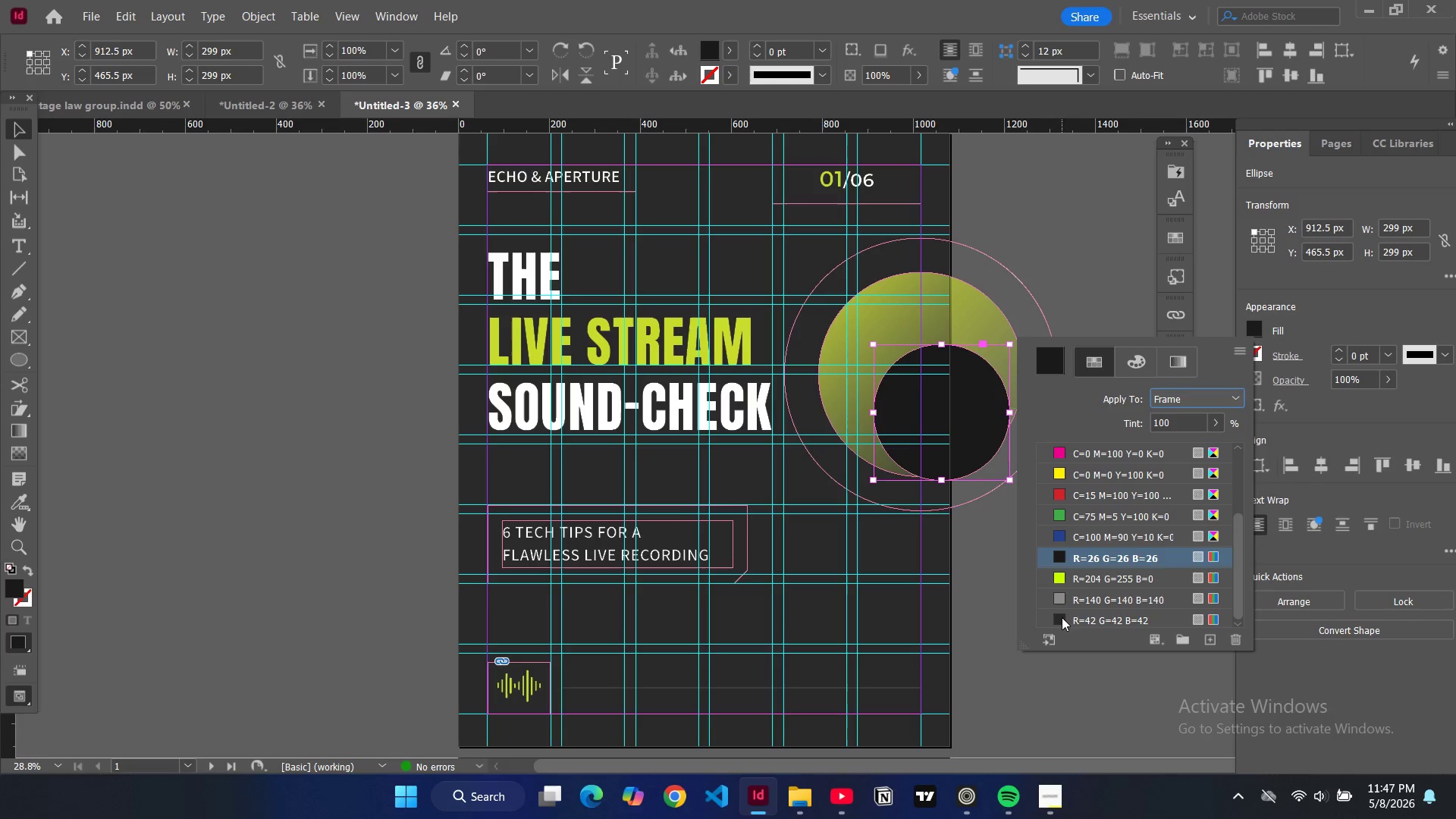 
scroll: coordinate [1060, 585], scroll_direction: down, amount: 3.0
 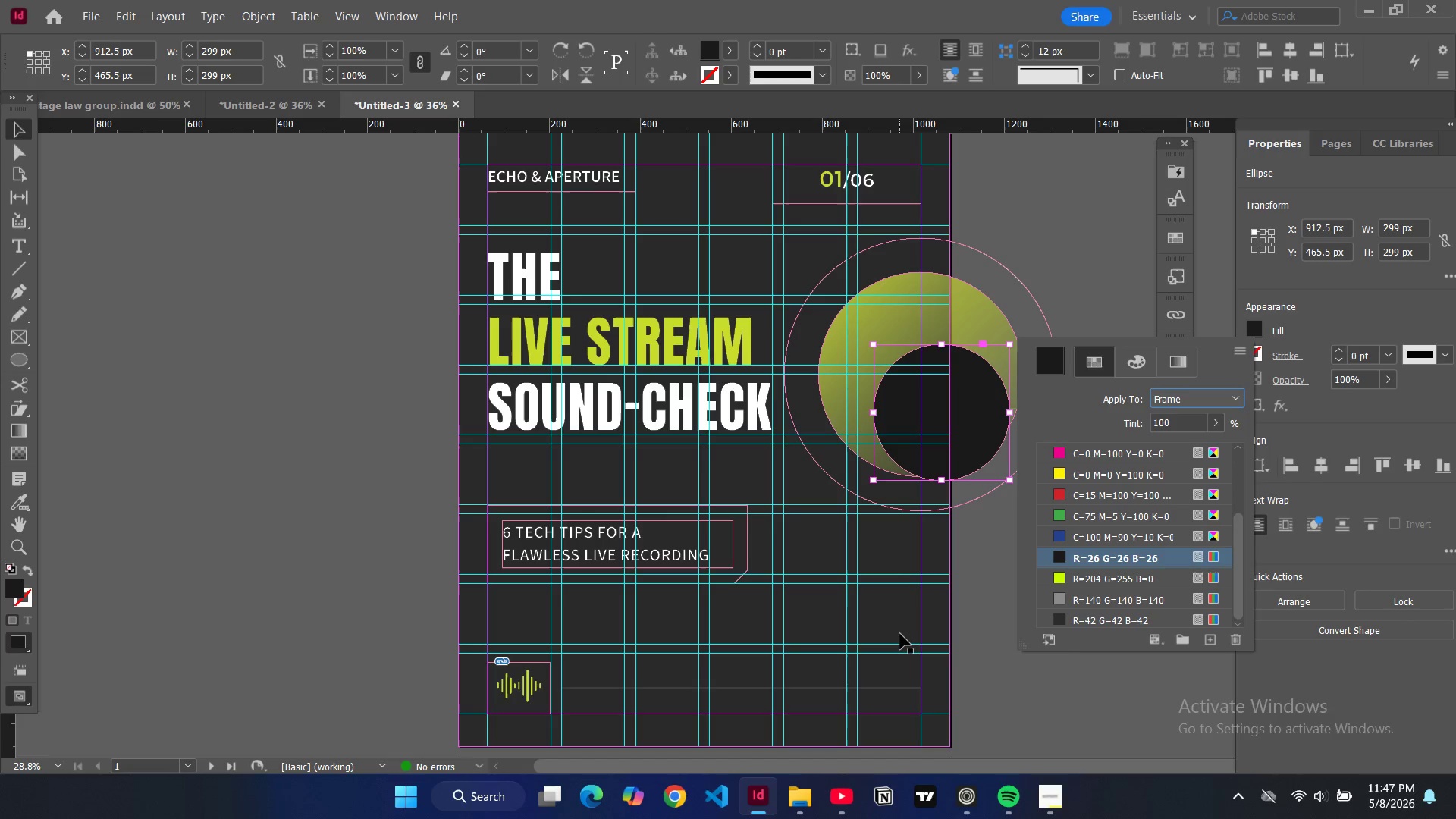 
left_click([900, 634])
 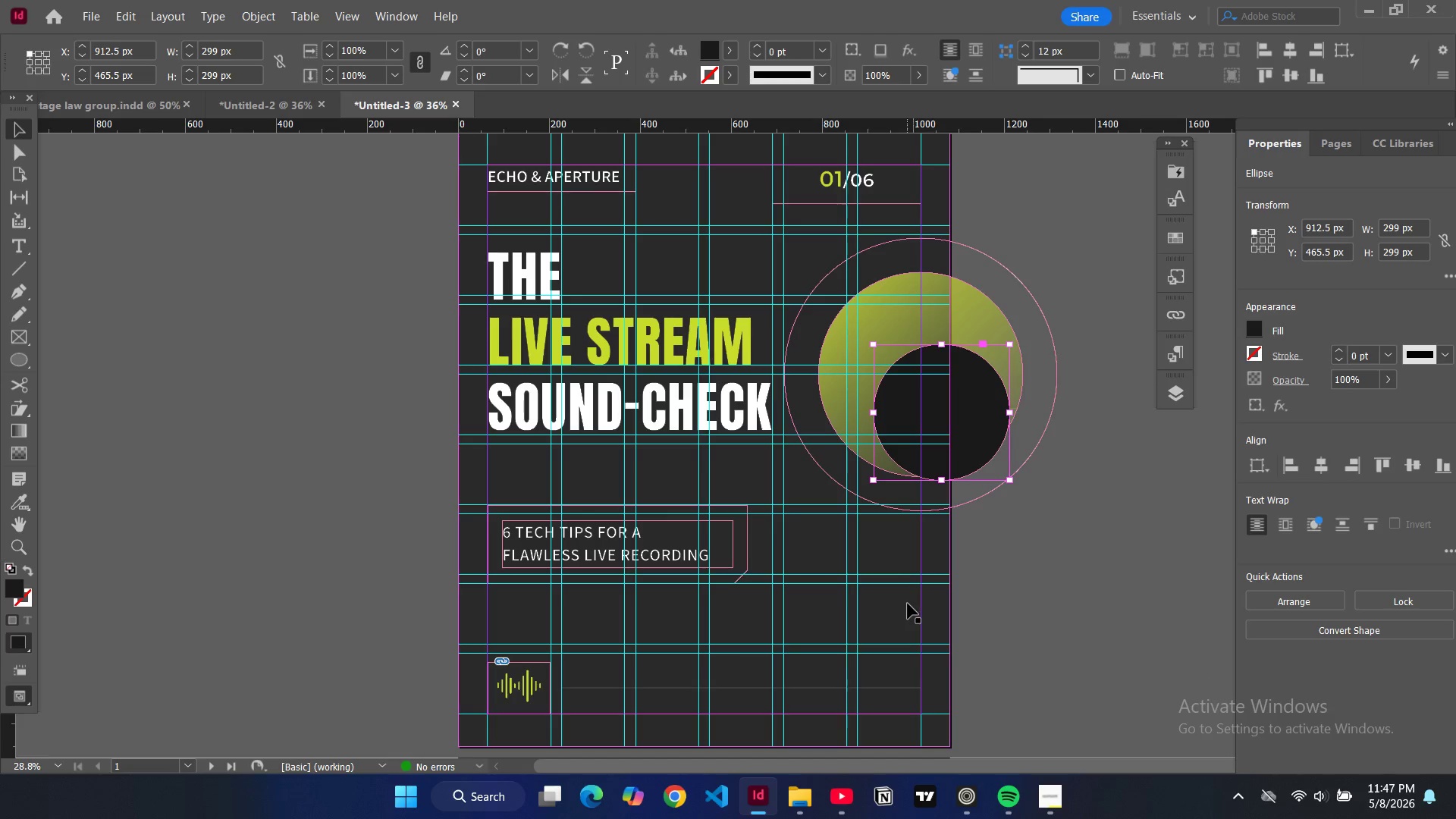 
left_click([908, 604])
 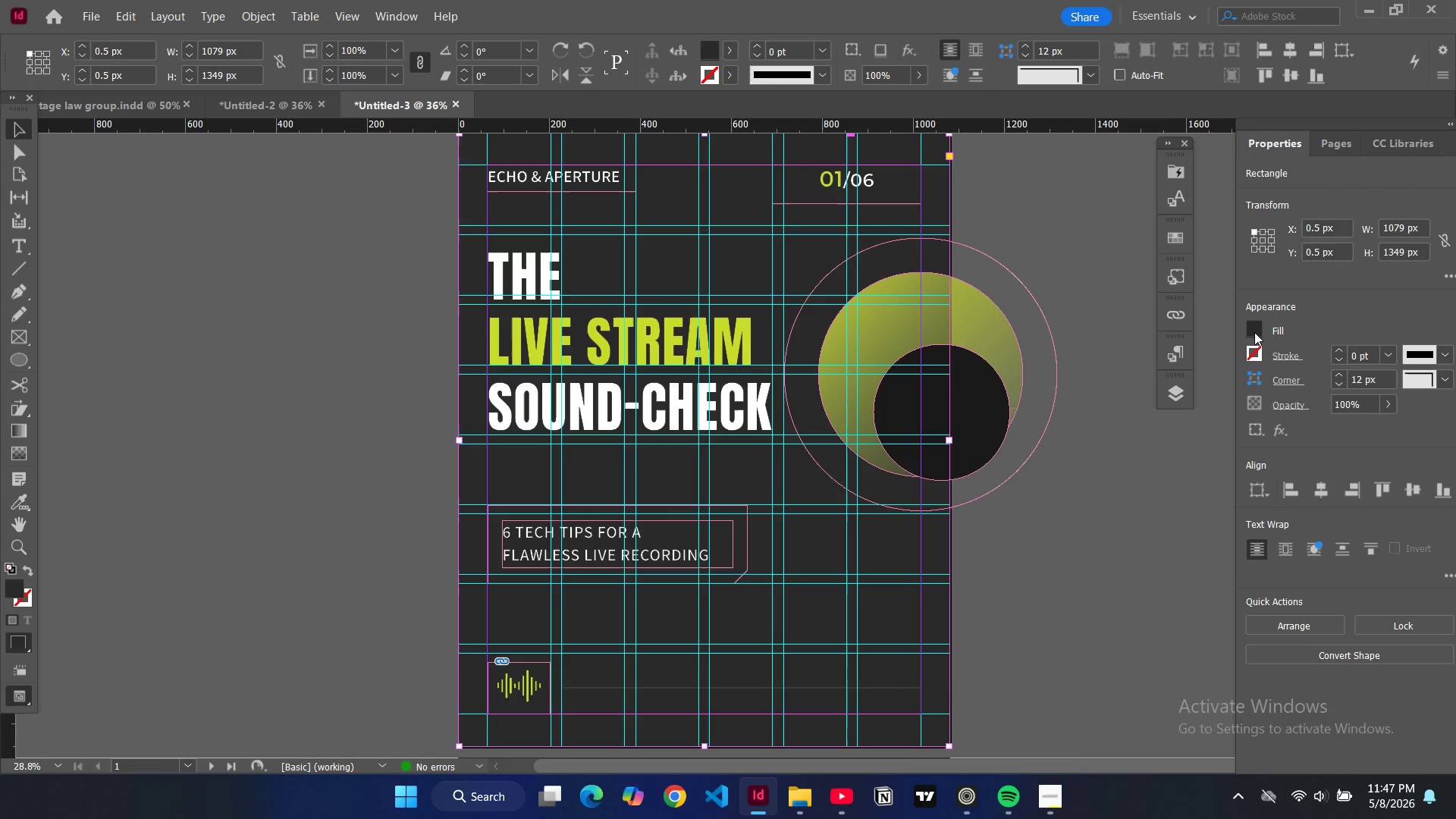 
double_click([1254, 332])
 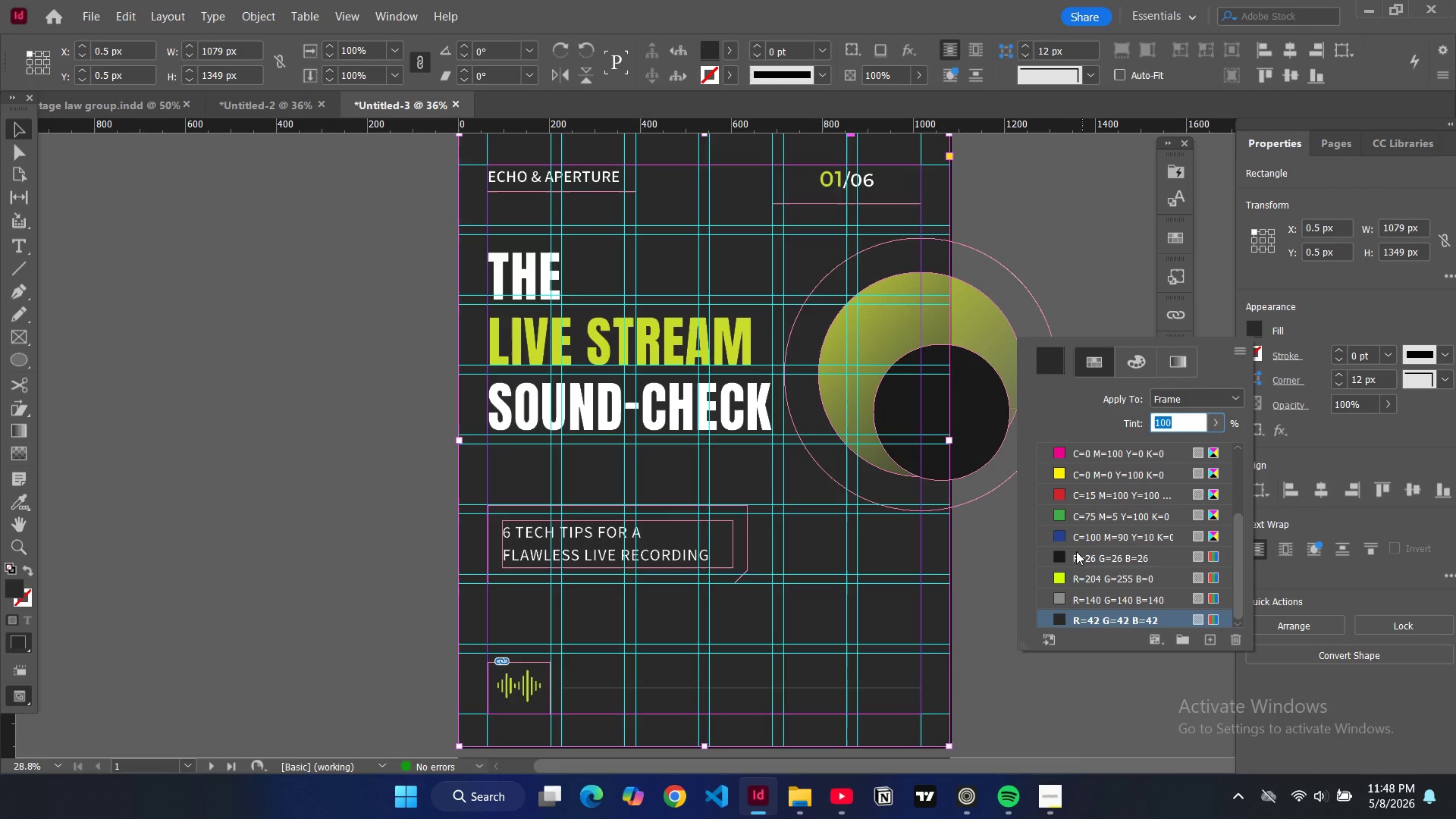 
left_click([1053, 553])
 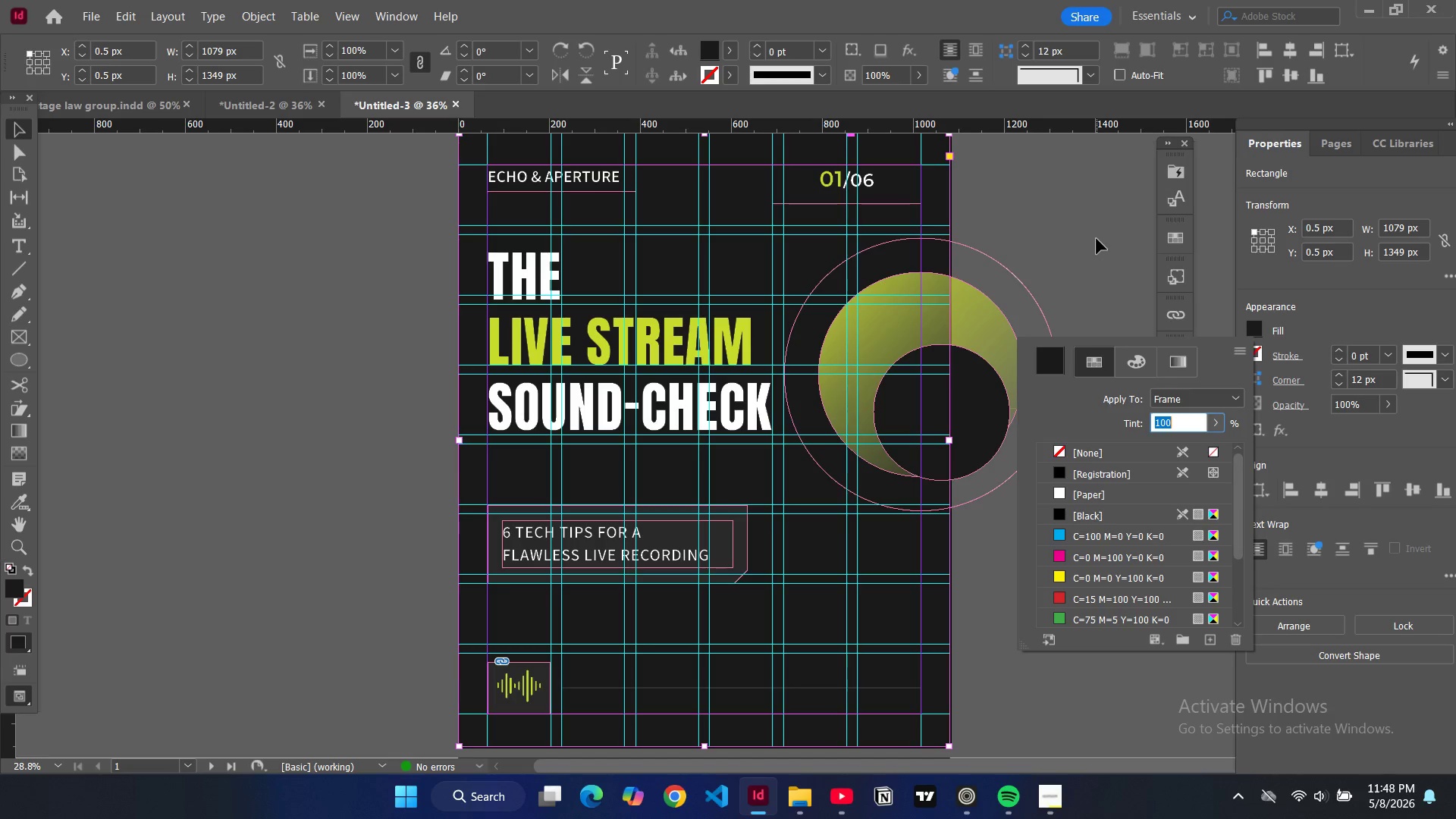 
left_click([1097, 239])
 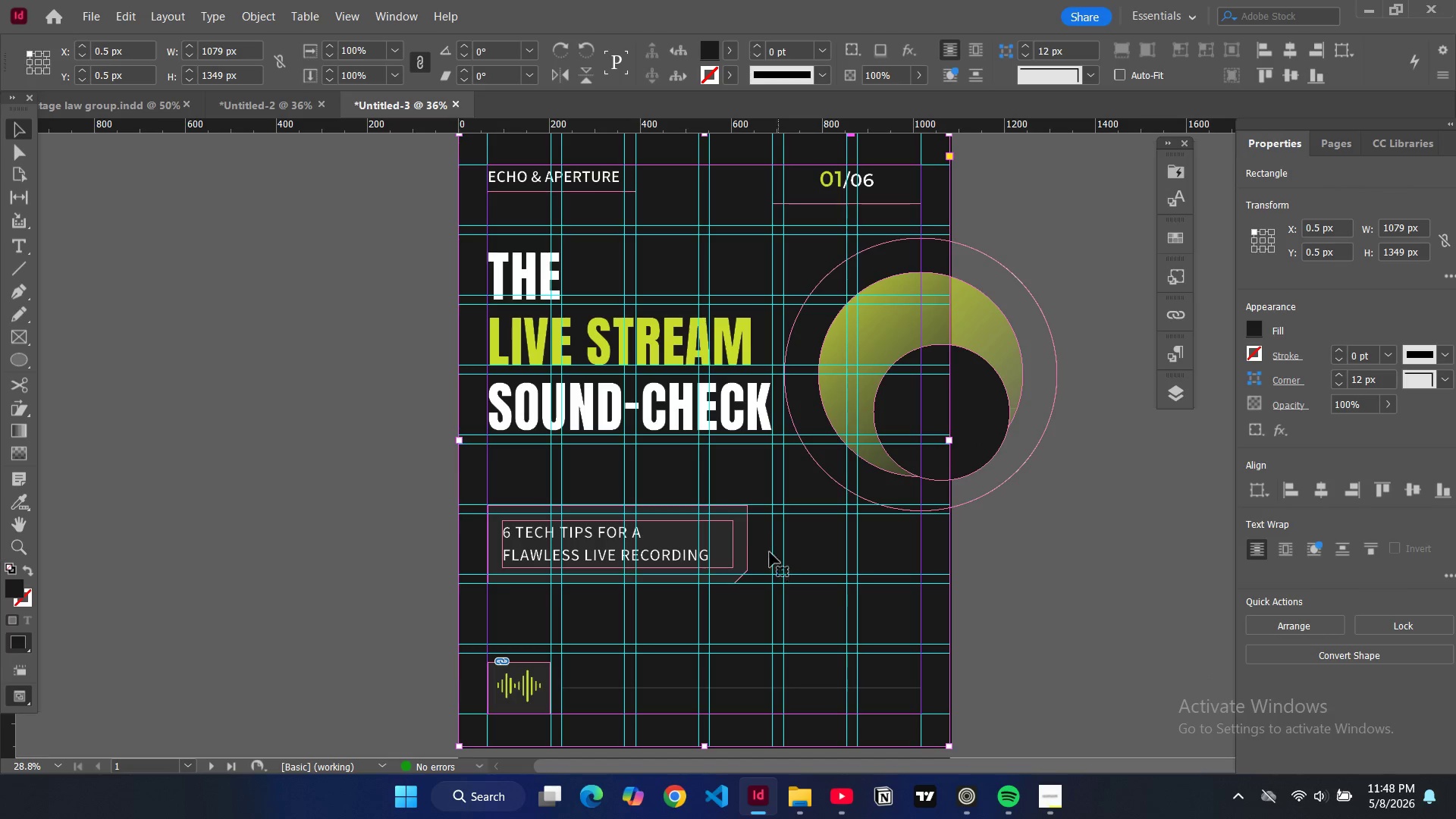 
left_click([741, 549])
 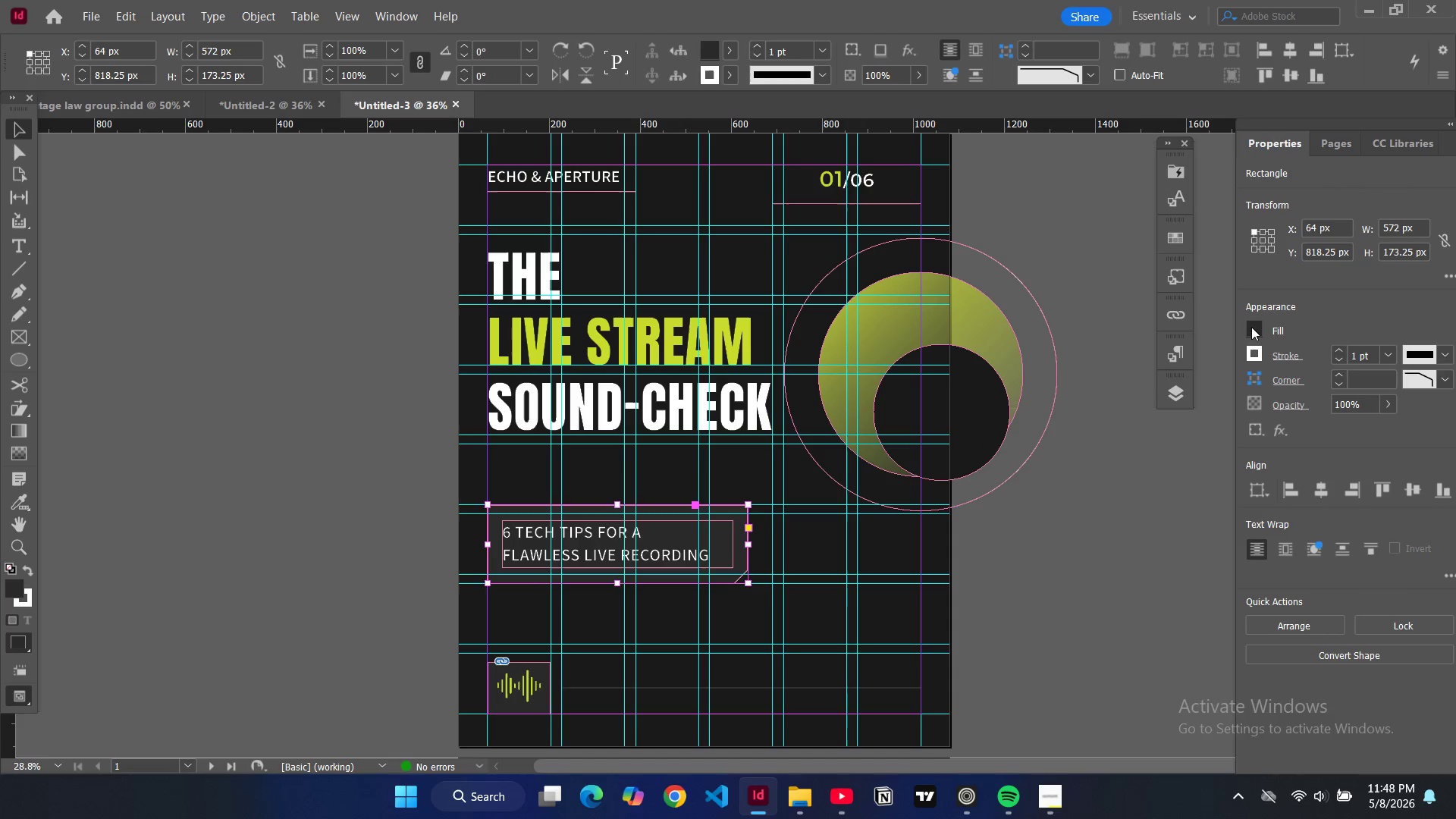 
double_click([1251, 327])
 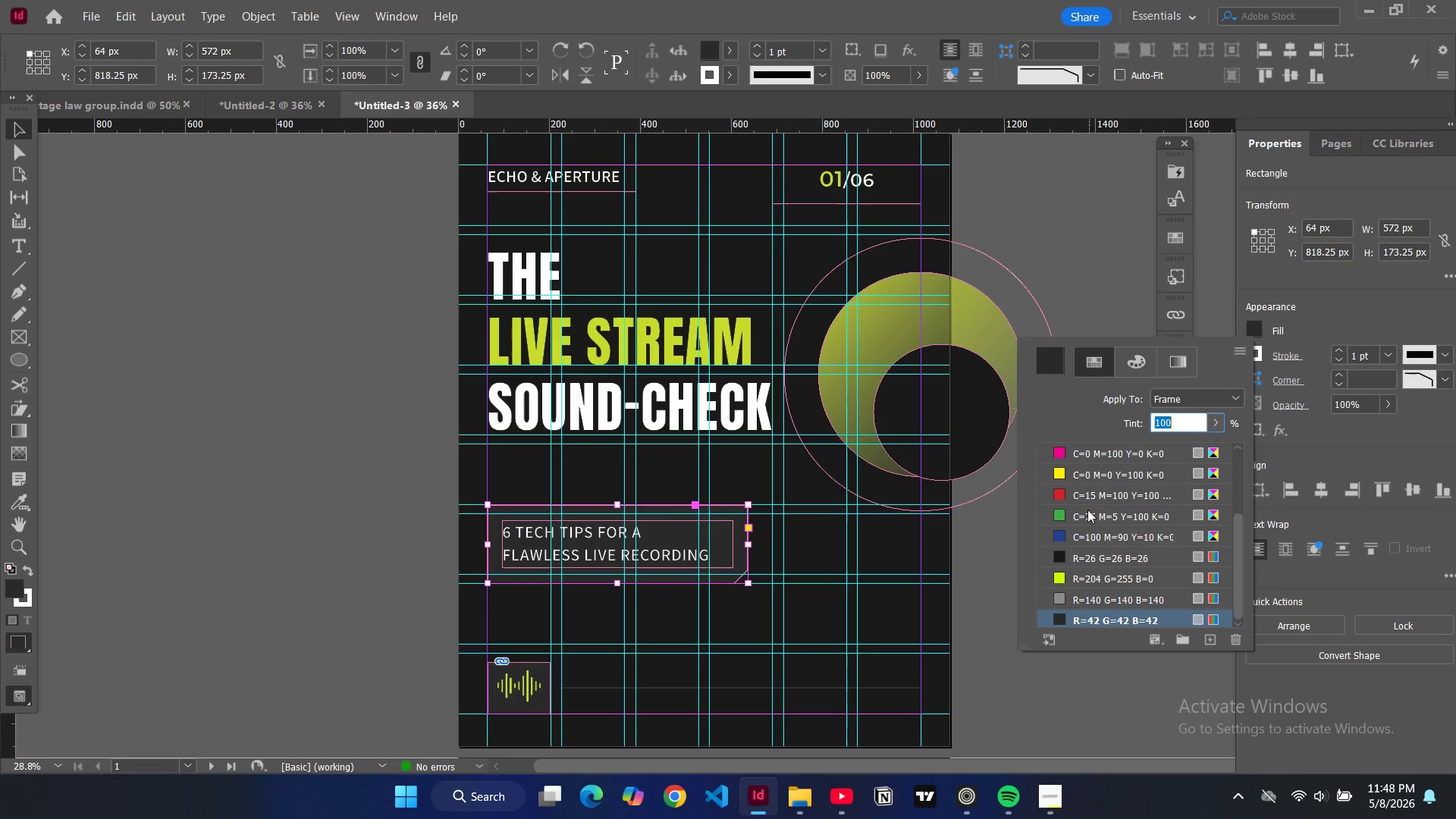 
scroll: coordinate [1087, 520], scroll_direction: up, amount: 16.0
 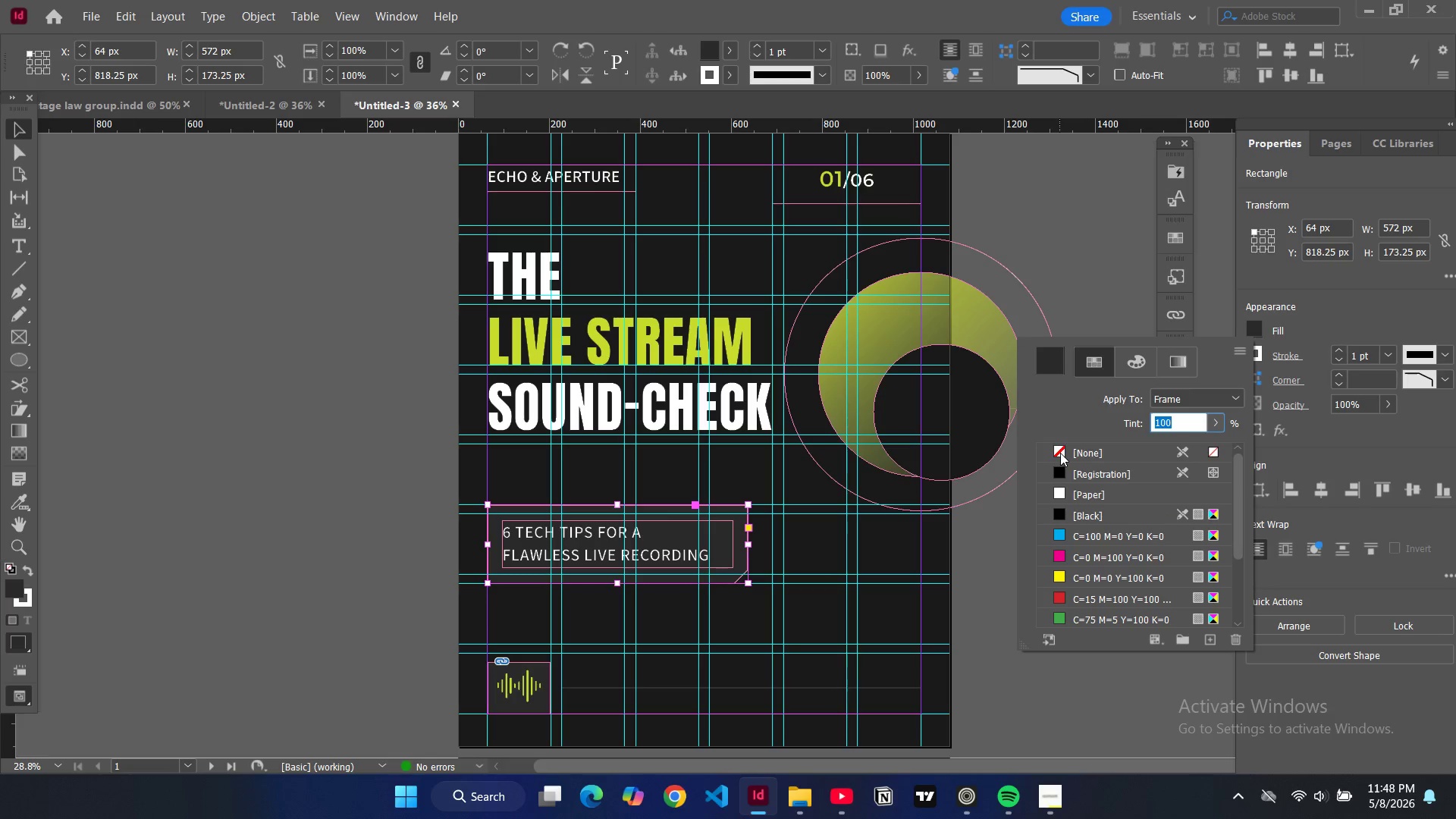 
left_click([1060, 453])
 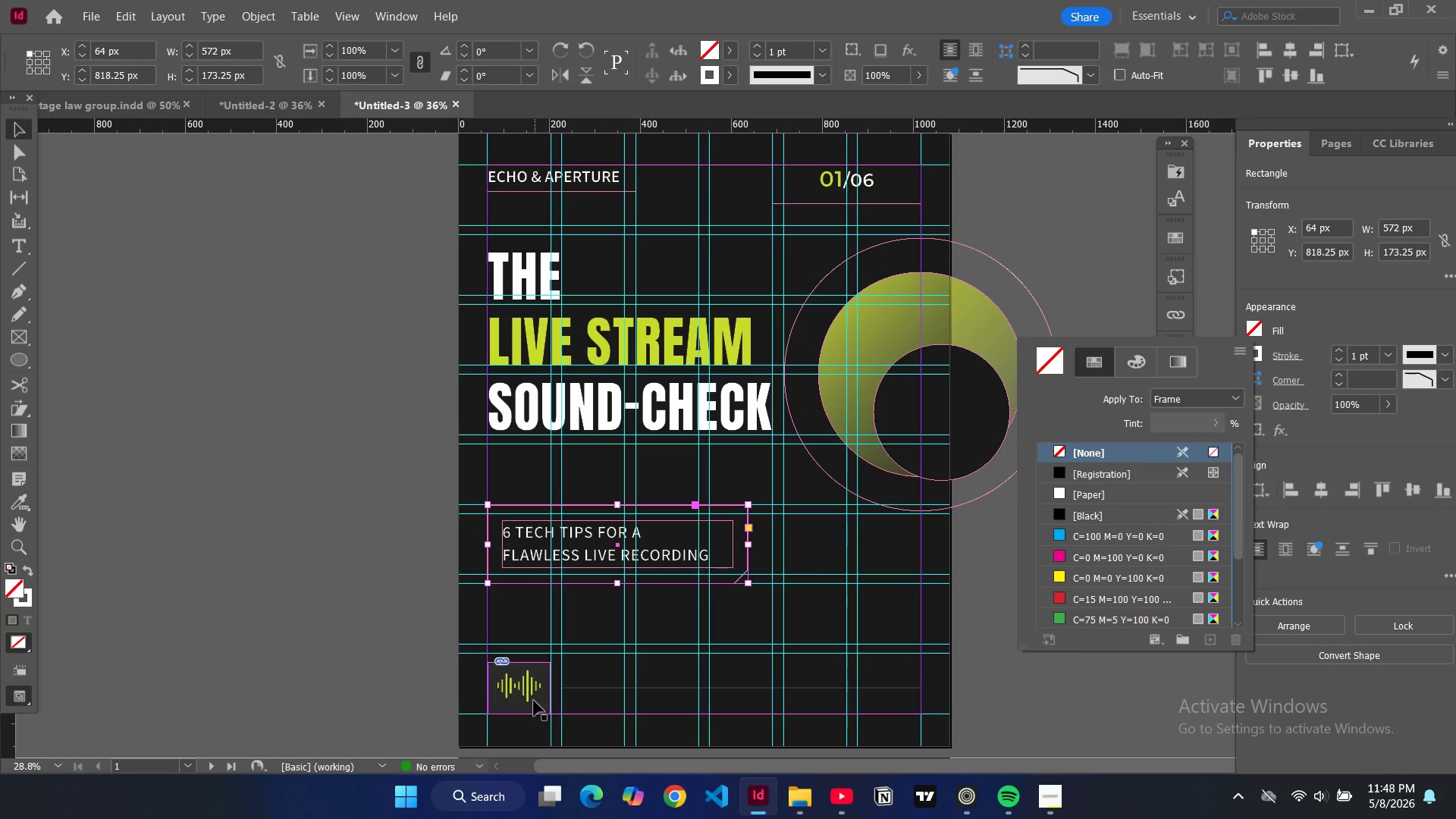 
left_click([534, 701])
 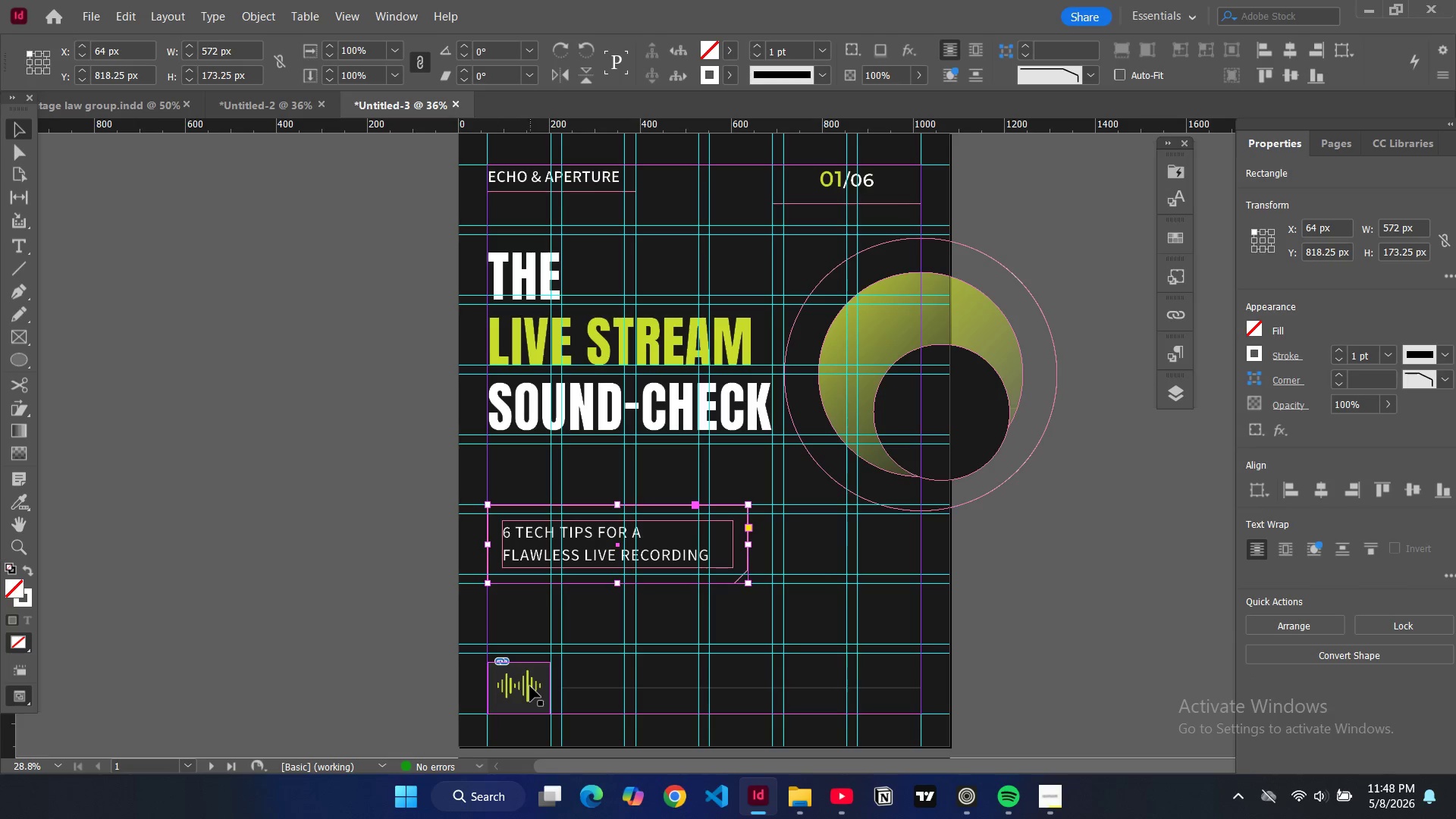 
left_click([530, 686])
 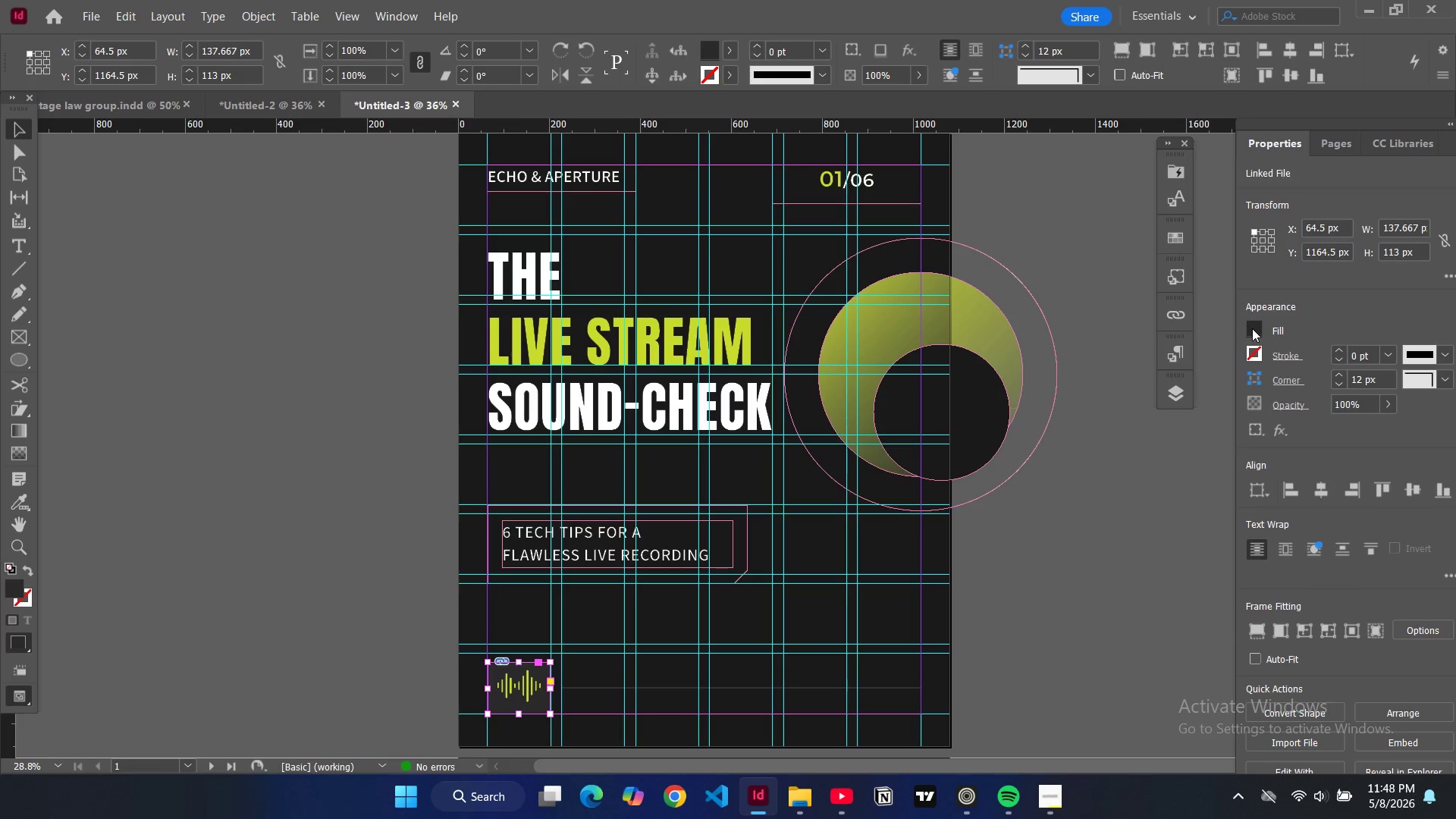 
left_click([1252, 328])
 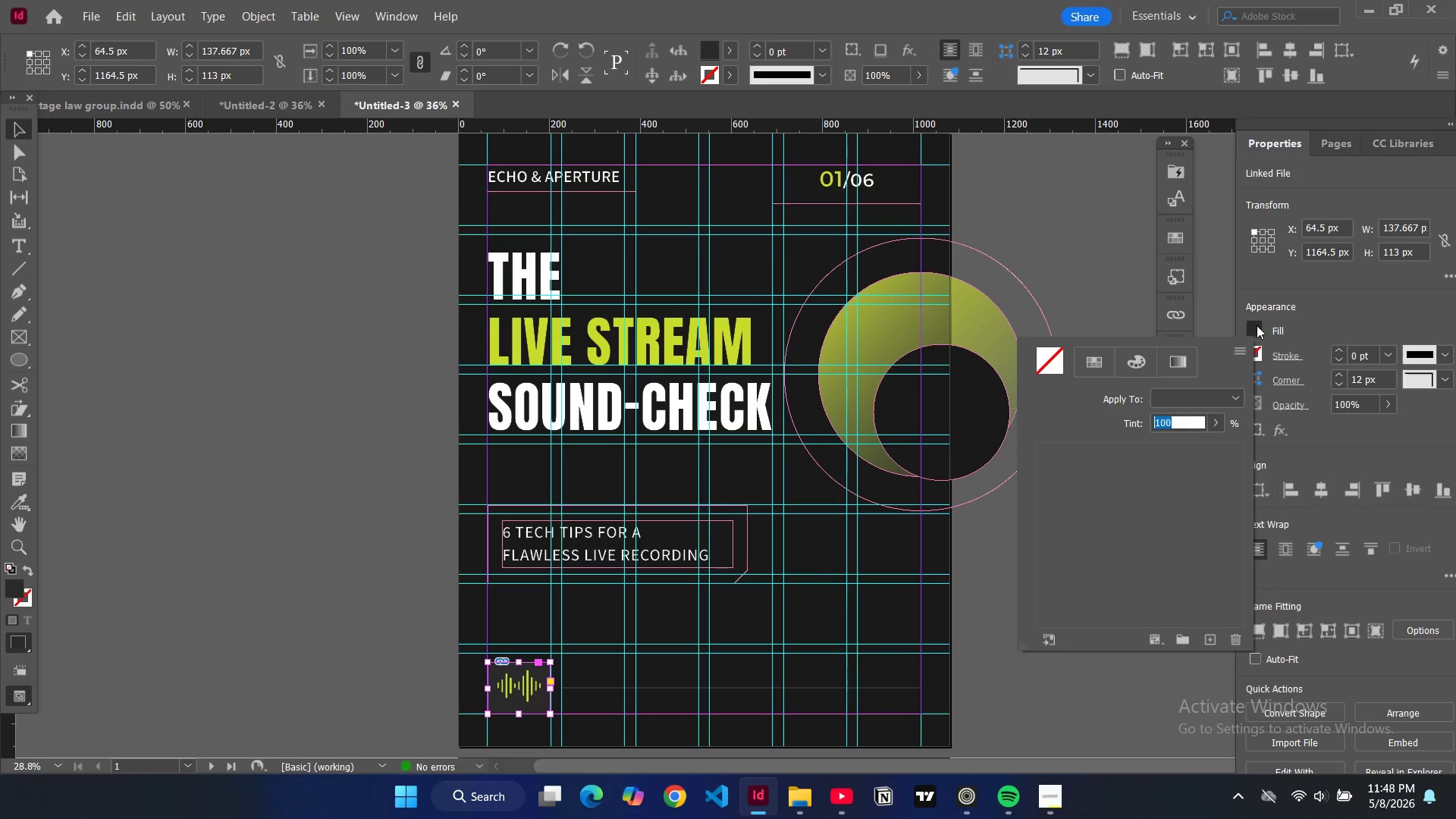 
scroll: coordinate [1099, 474], scroll_direction: up, amount: 22.0
 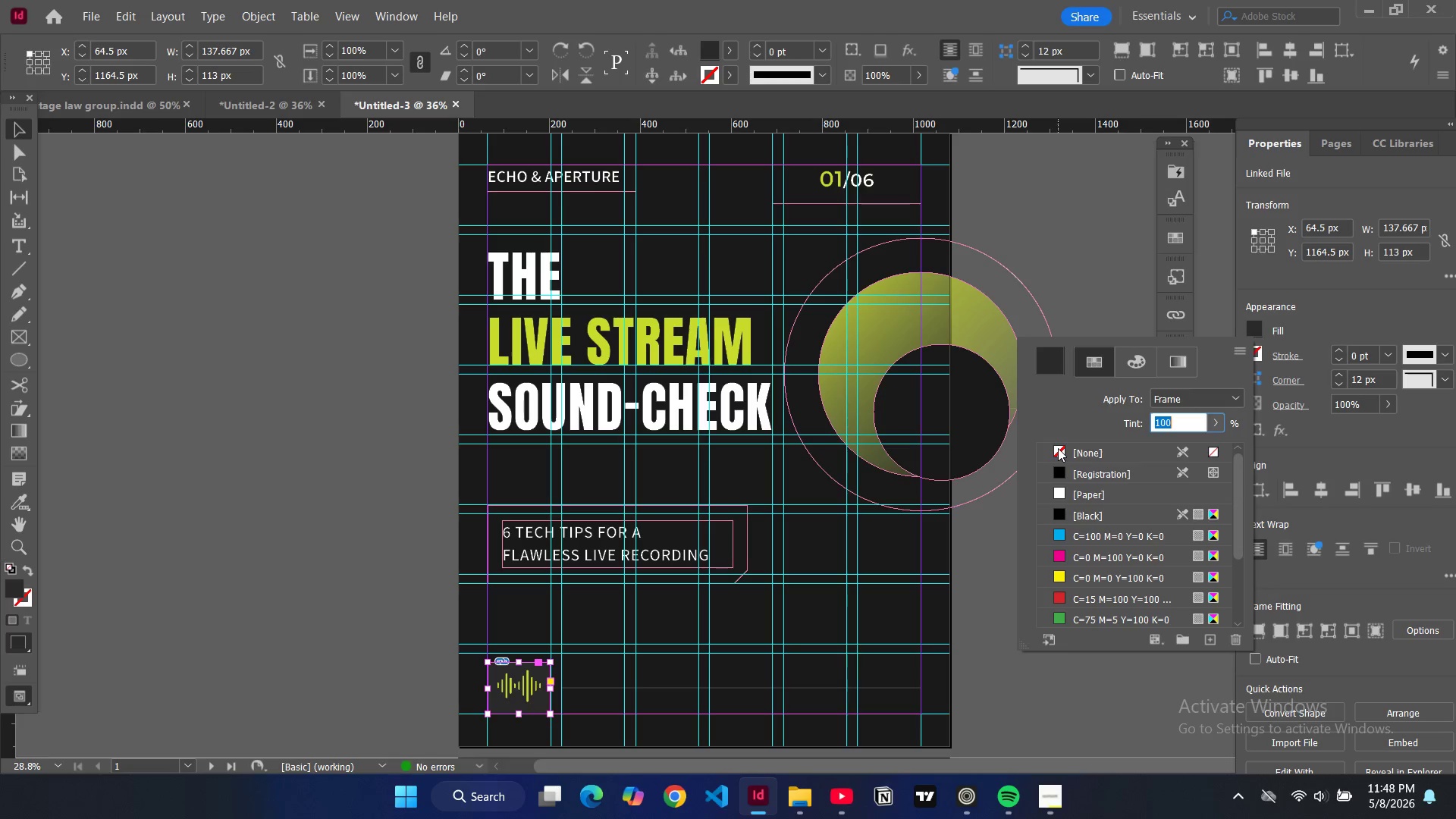 
left_click([1058, 448])
 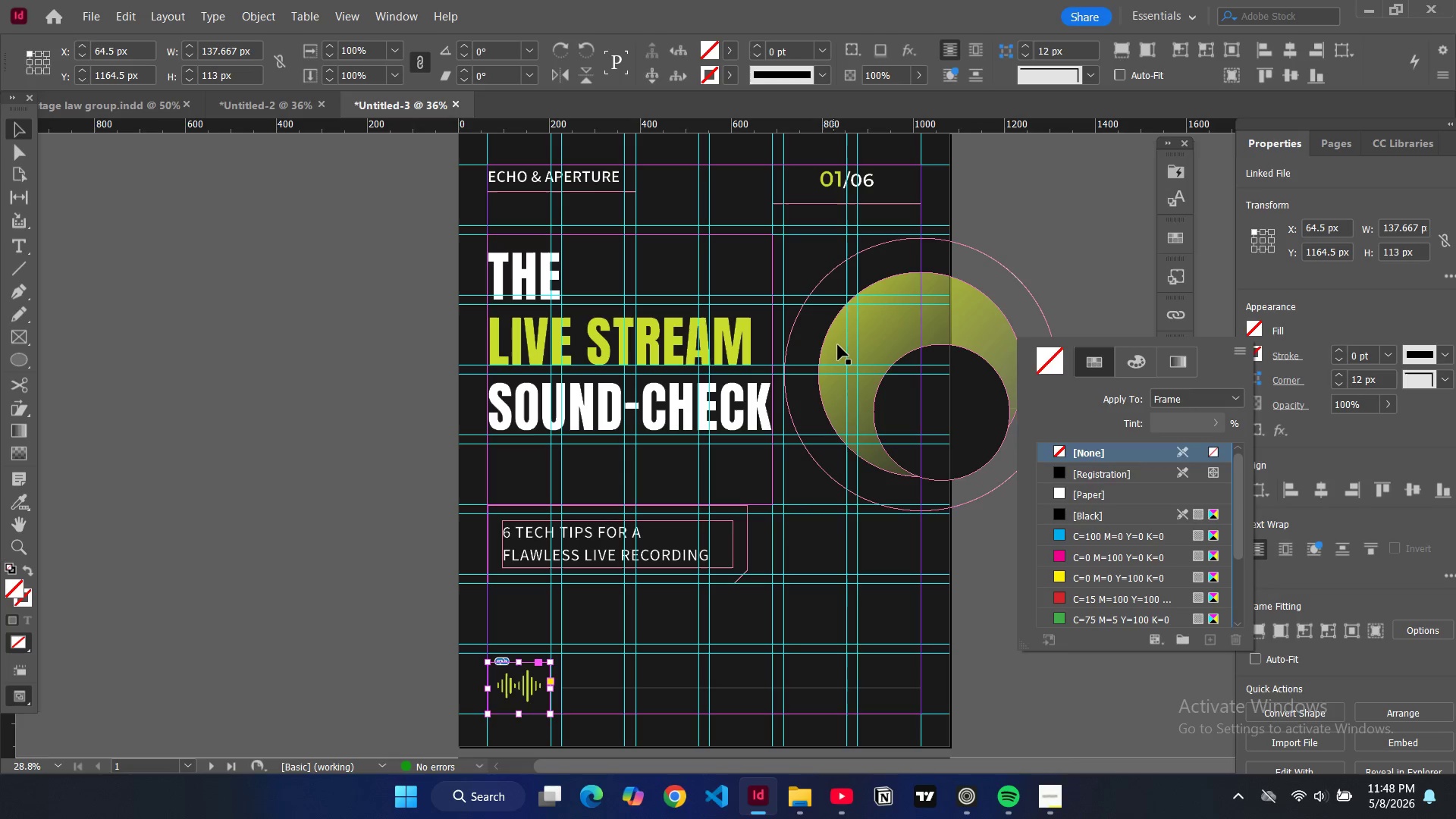 
left_click([1146, 278])
 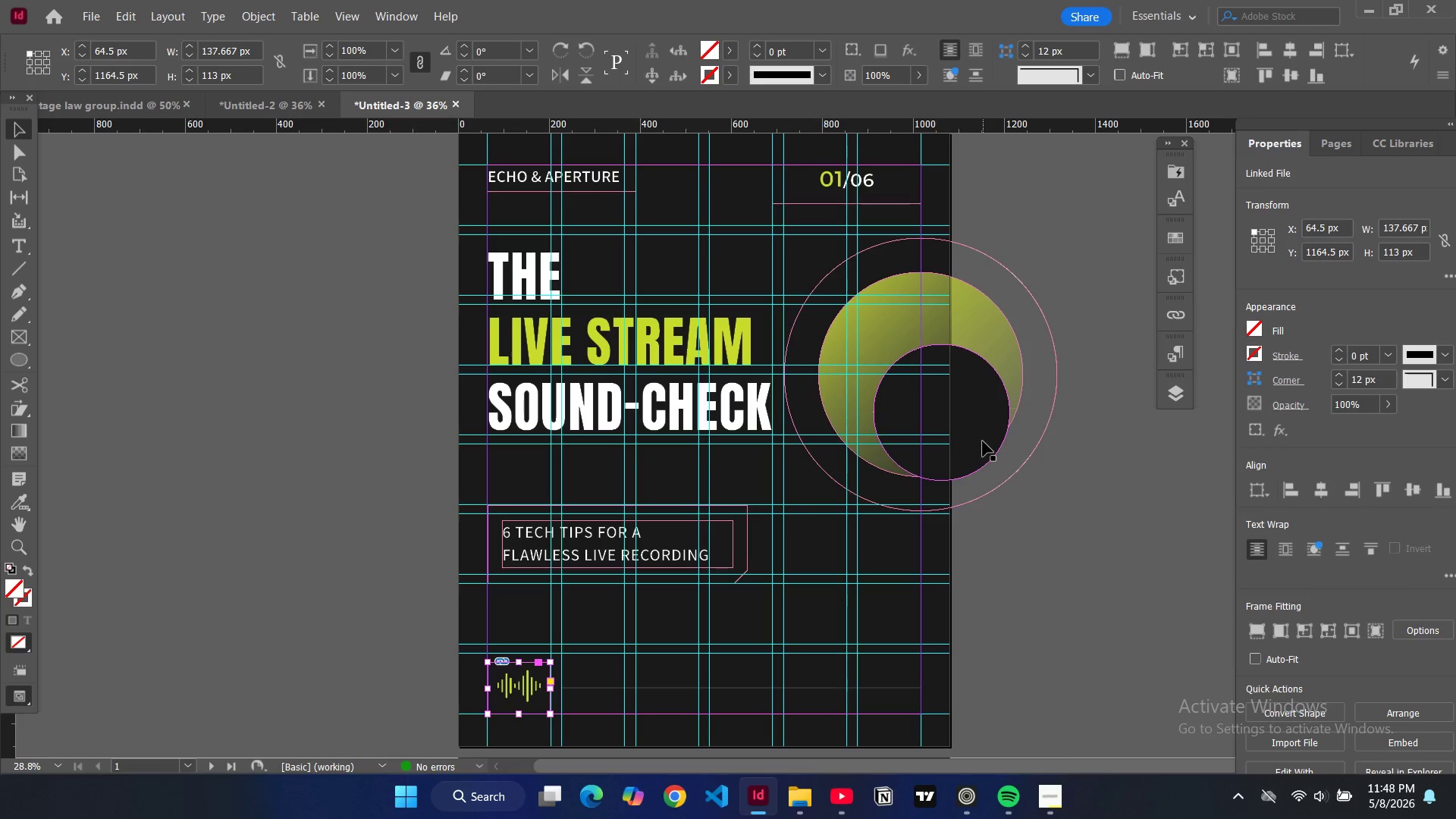 
left_click([983, 441])
 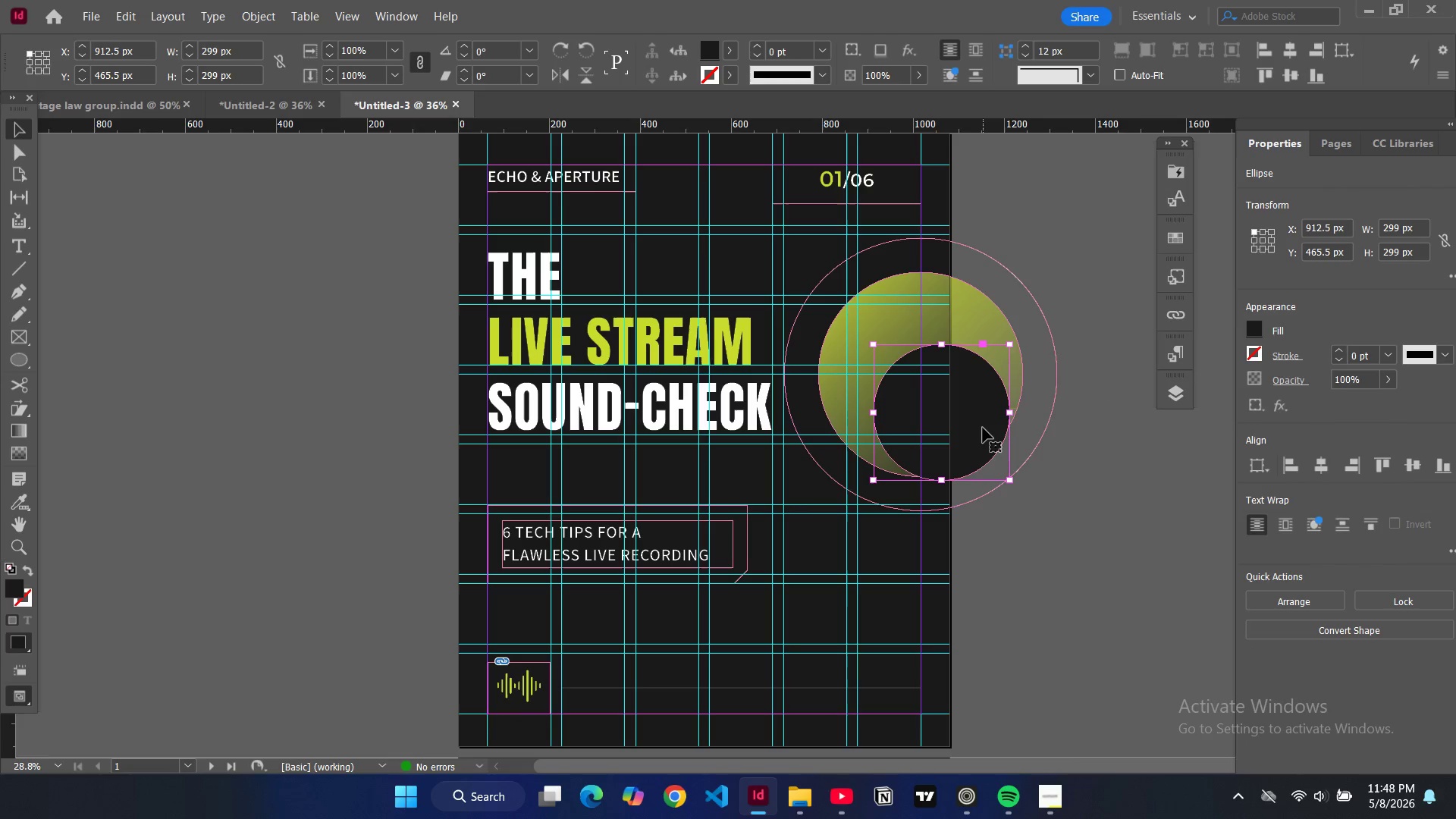 
left_click_drag(start_coordinate=[983, 428], to_coordinate=[962, 391])
 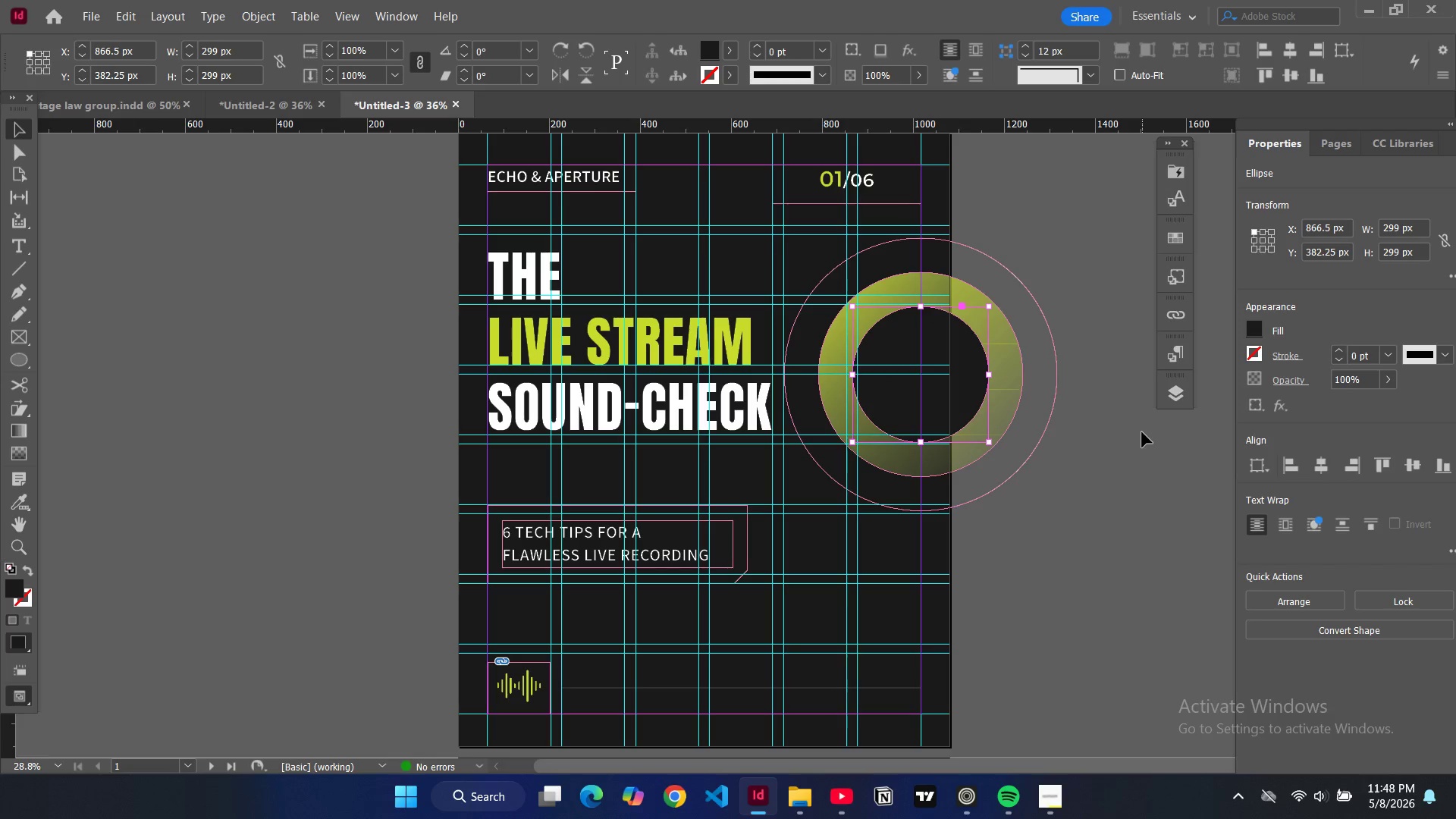 
left_click([1142, 432])
 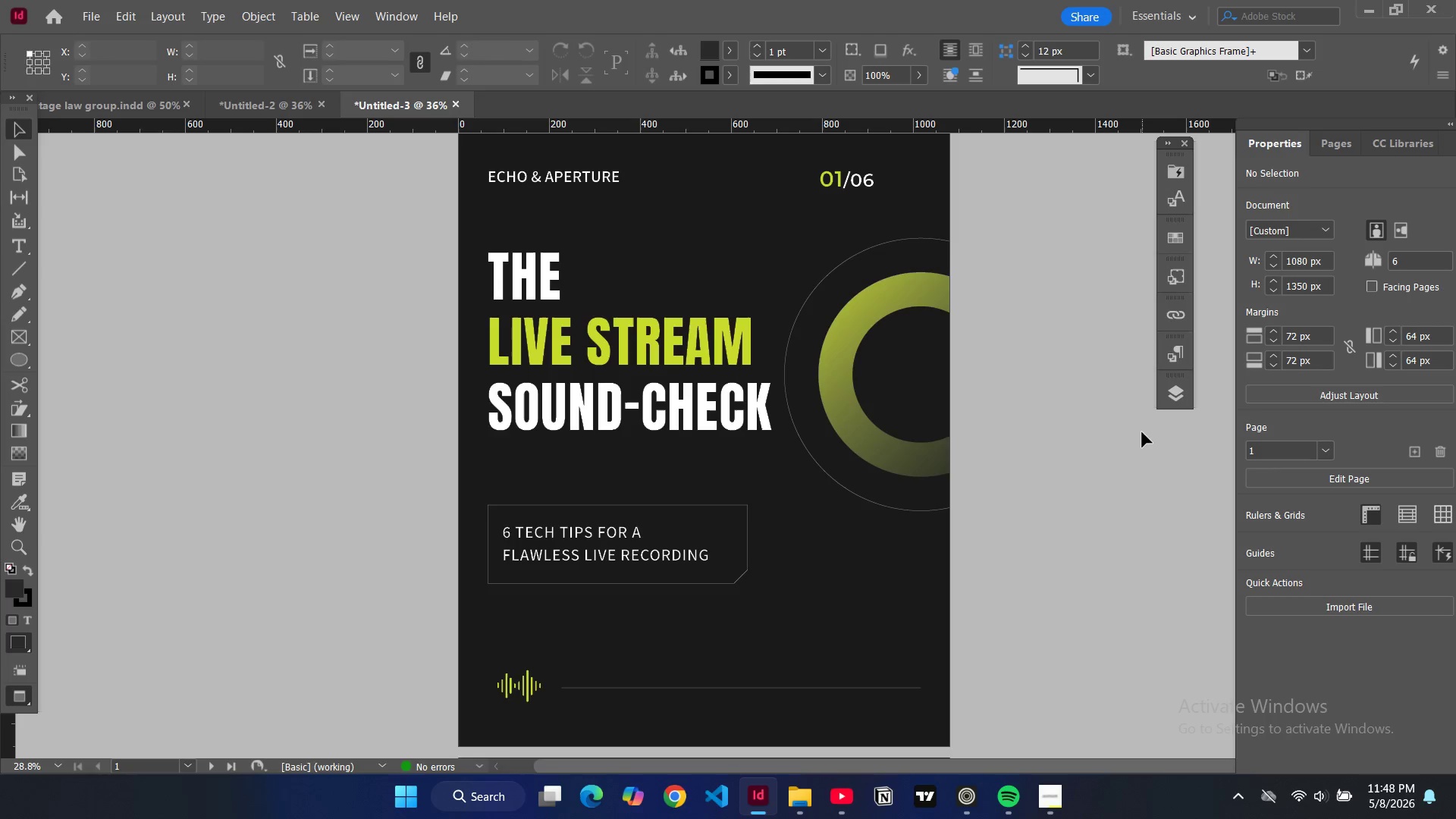 
key(W)
 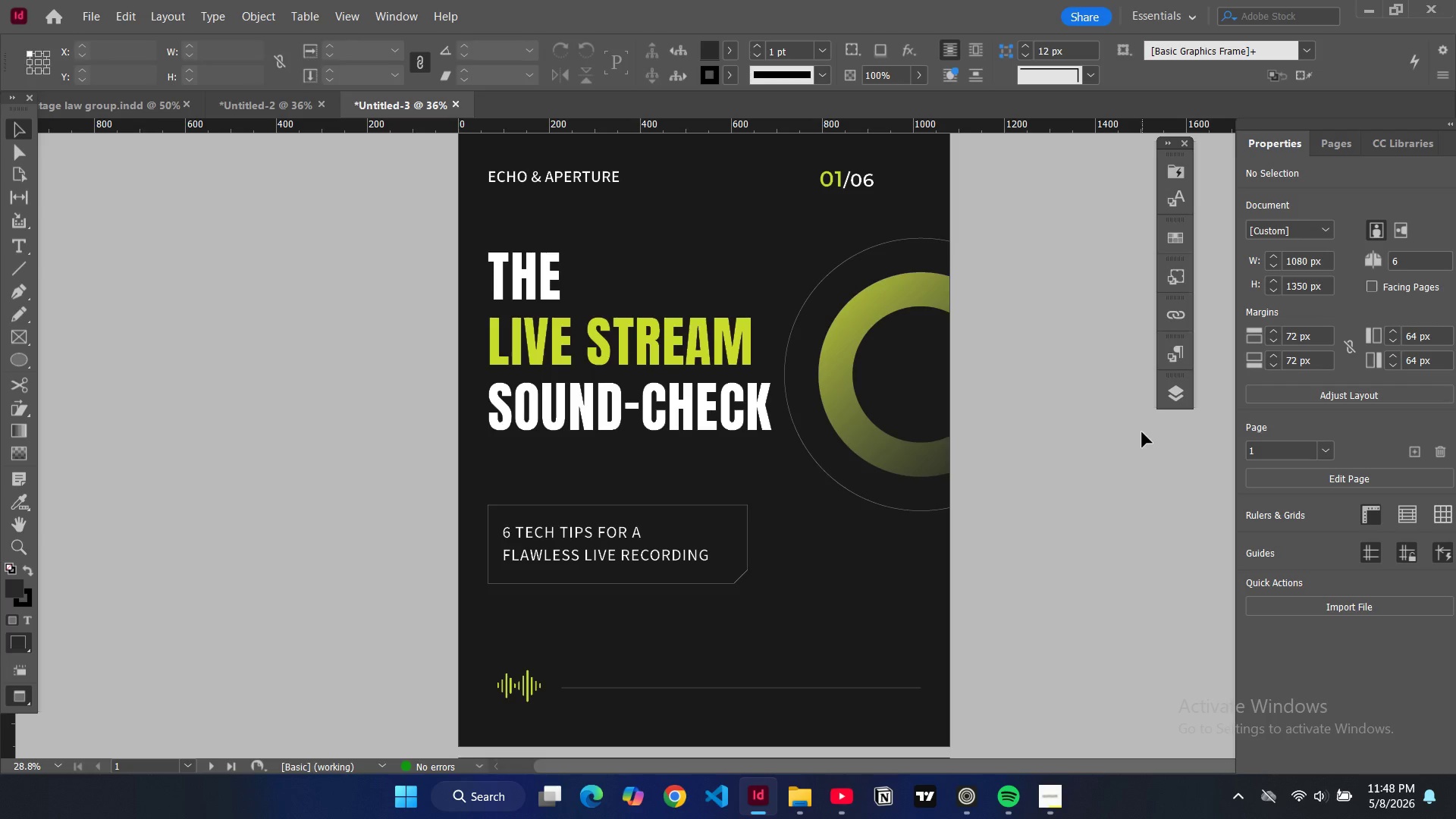 
wait(14.11)
 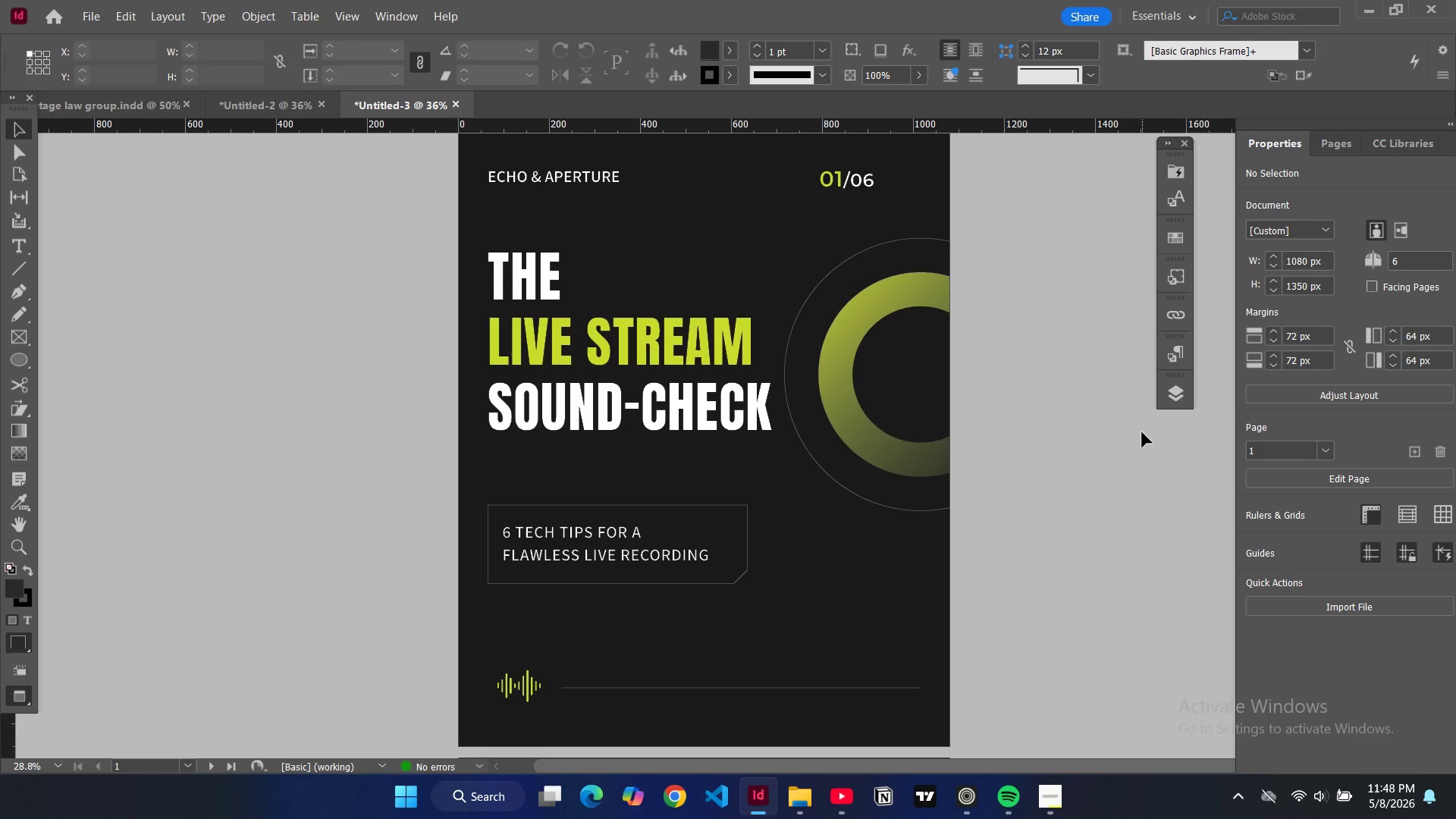 
key(W)
 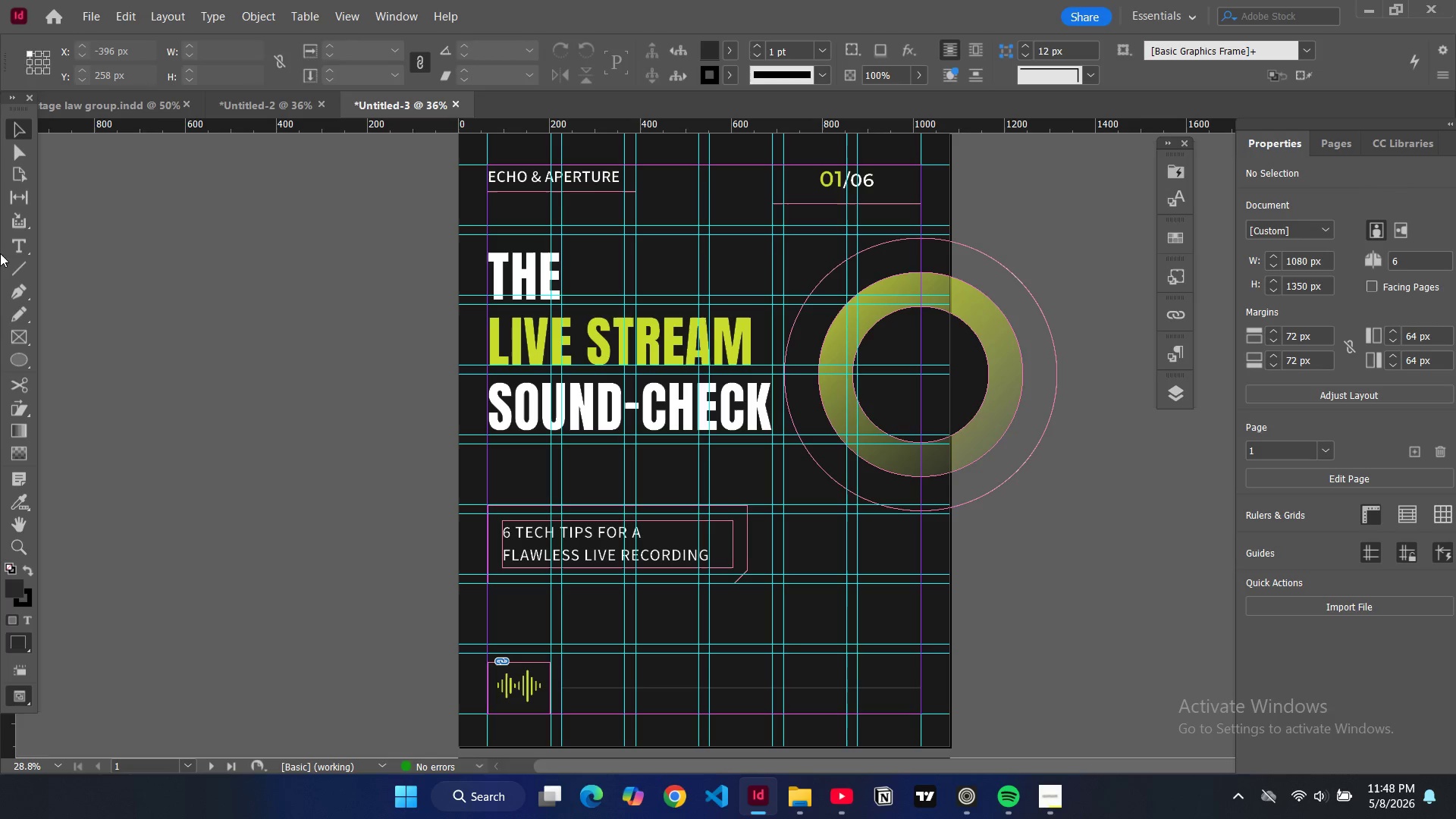 
left_click([18, 272])
 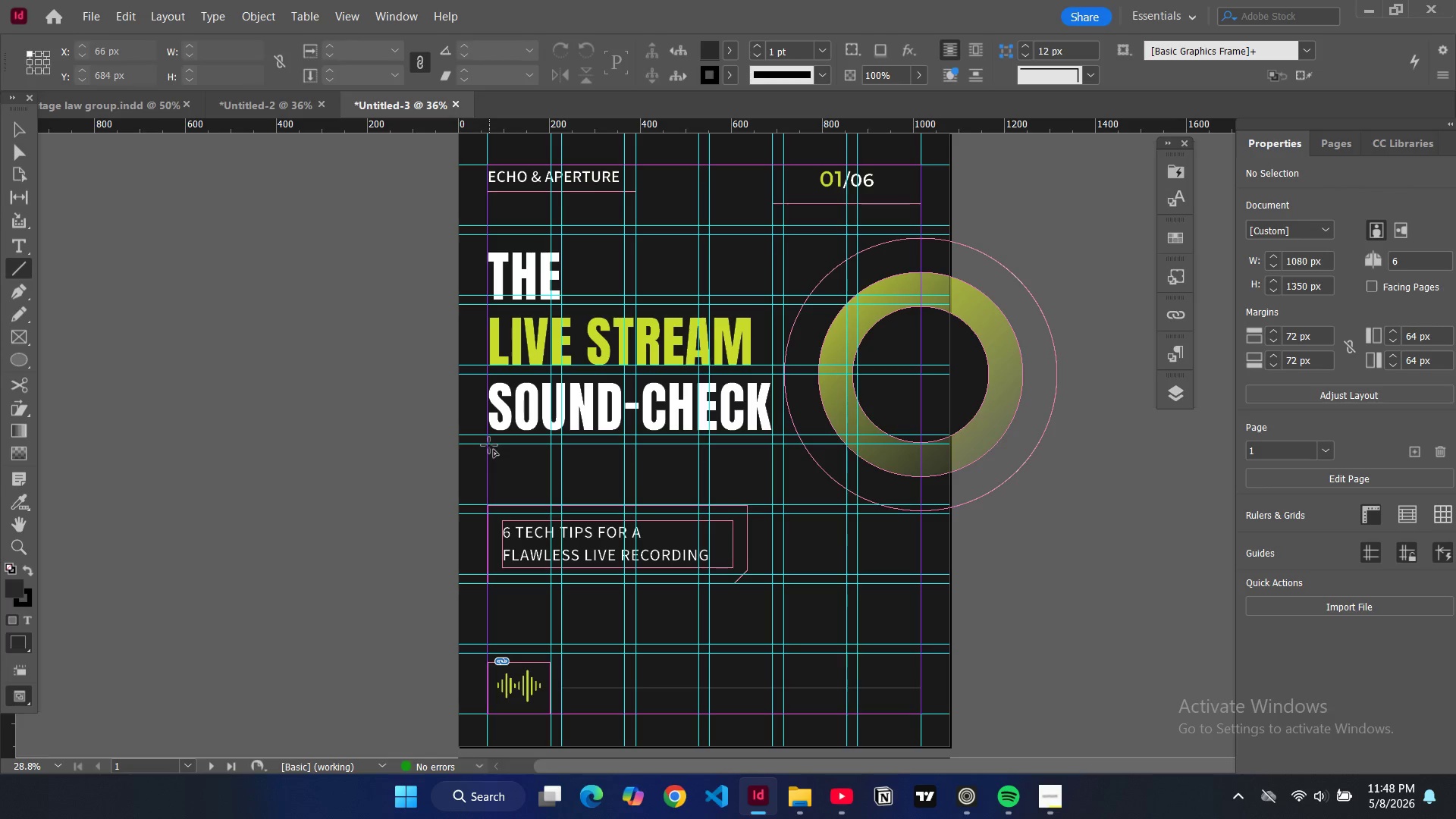 
left_click_drag(start_coordinate=[488, 445], to_coordinate=[639, 444])
 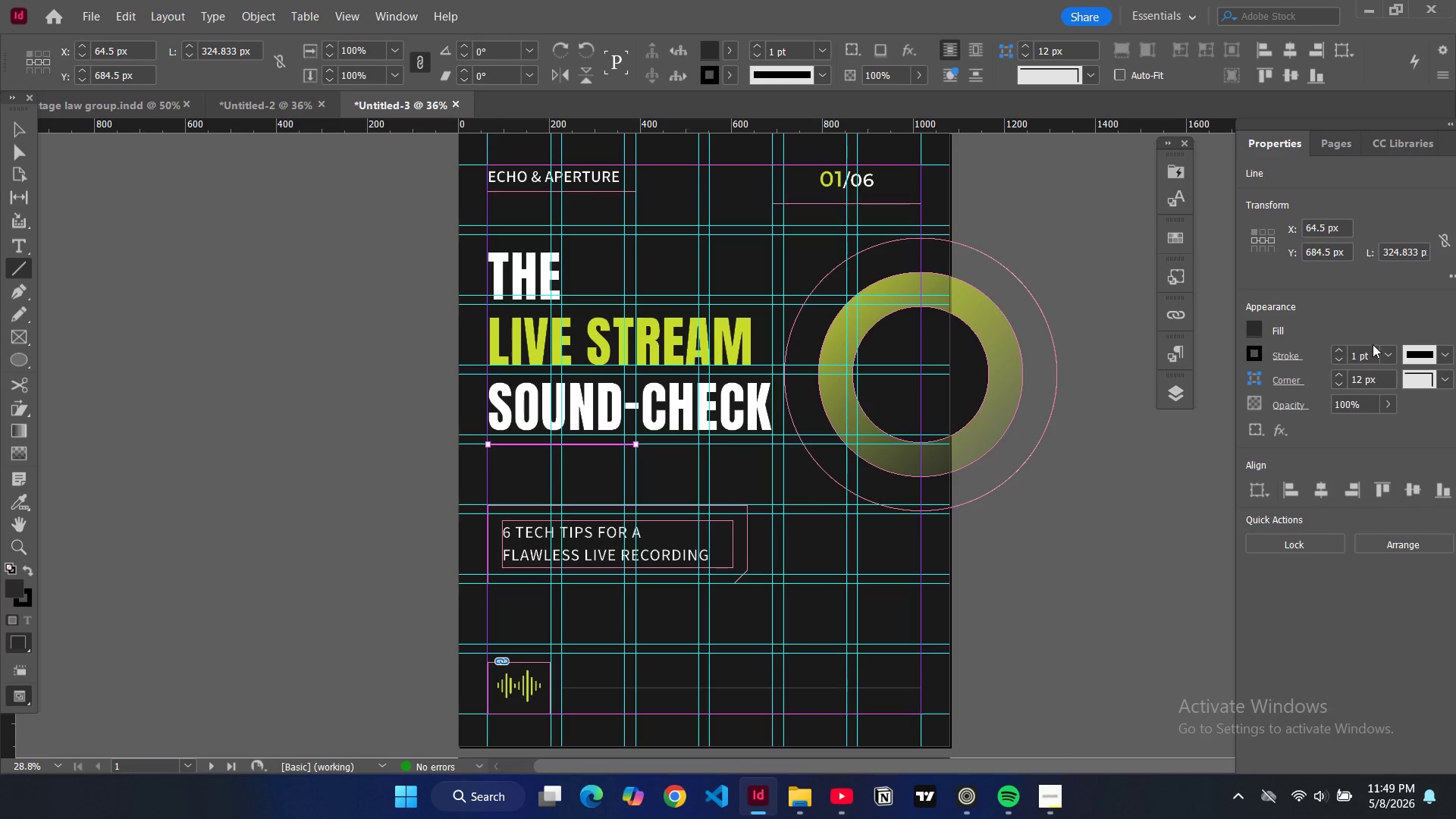 
left_click([1341, 350])
 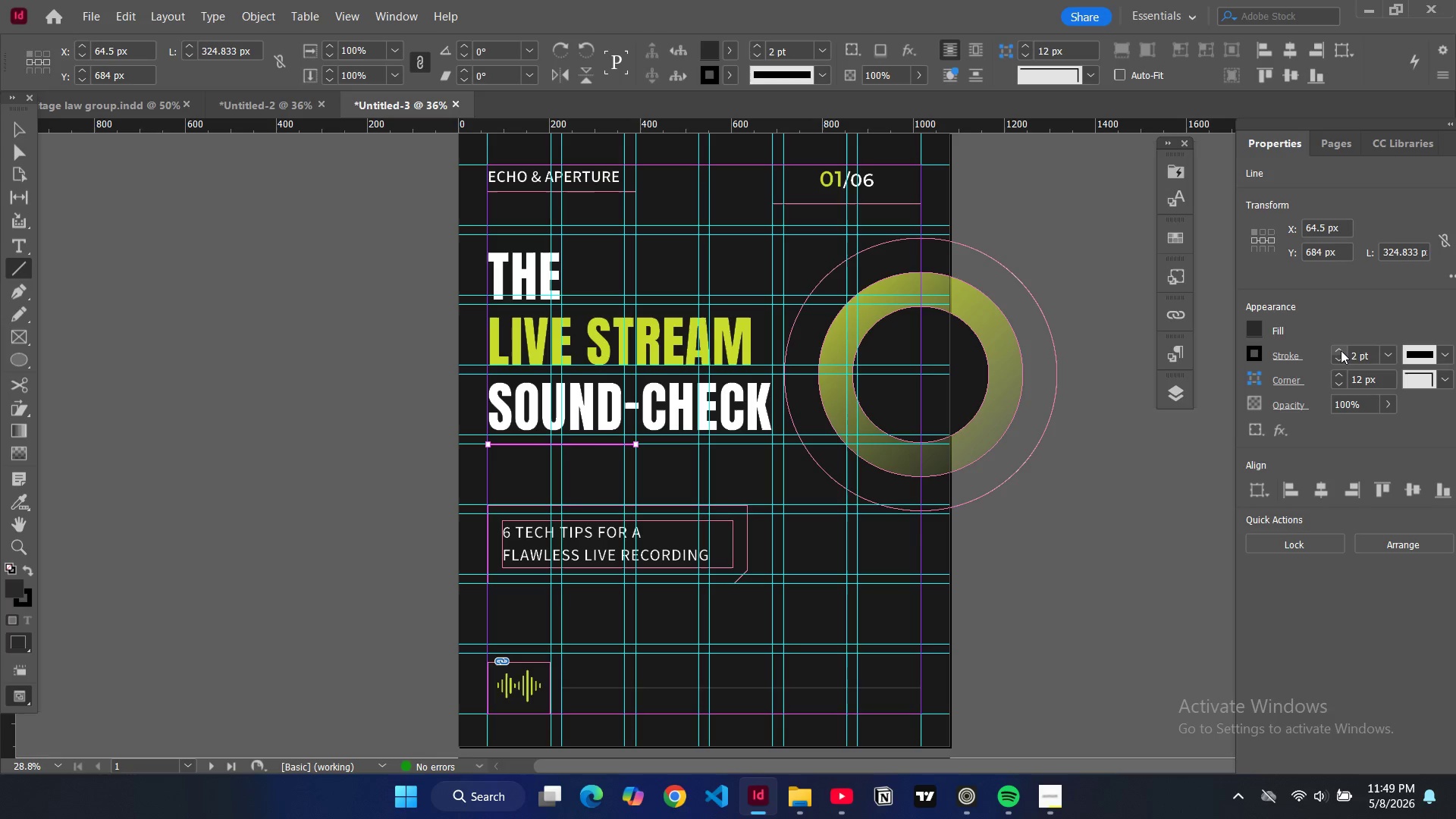 
left_click([1341, 350])
 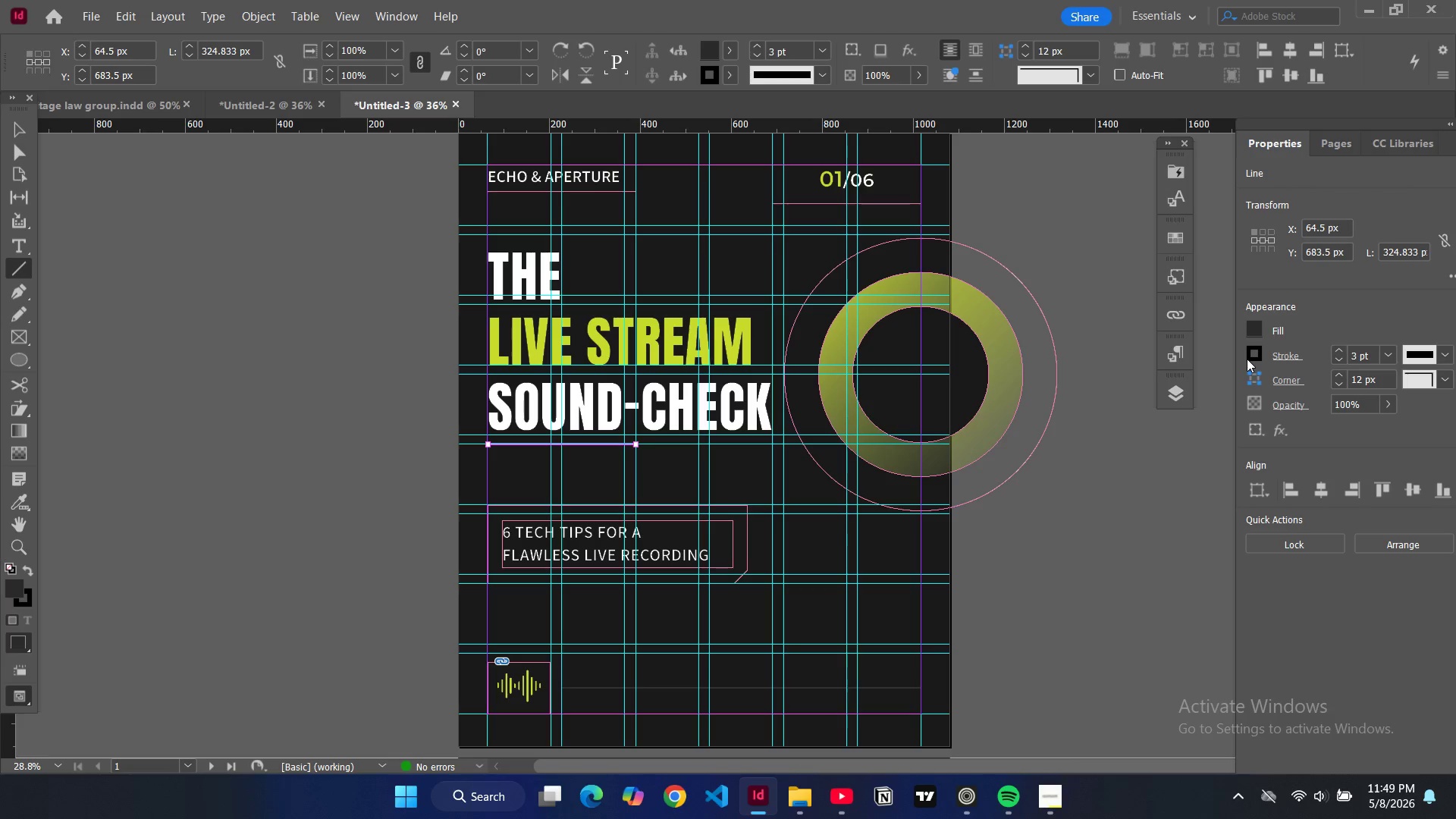 
left_click([1247, 359])
 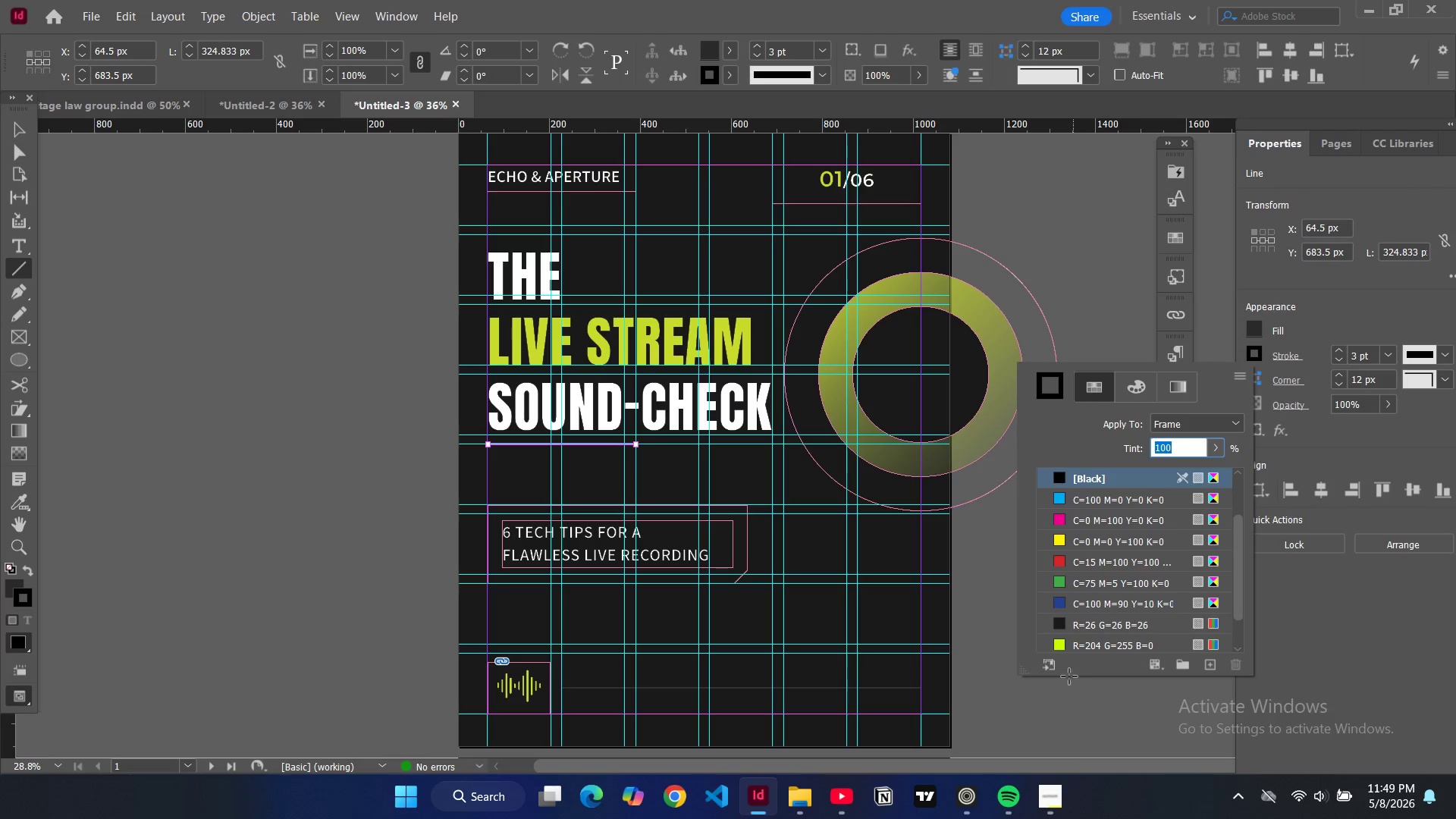 
left_click([1059, 646])
 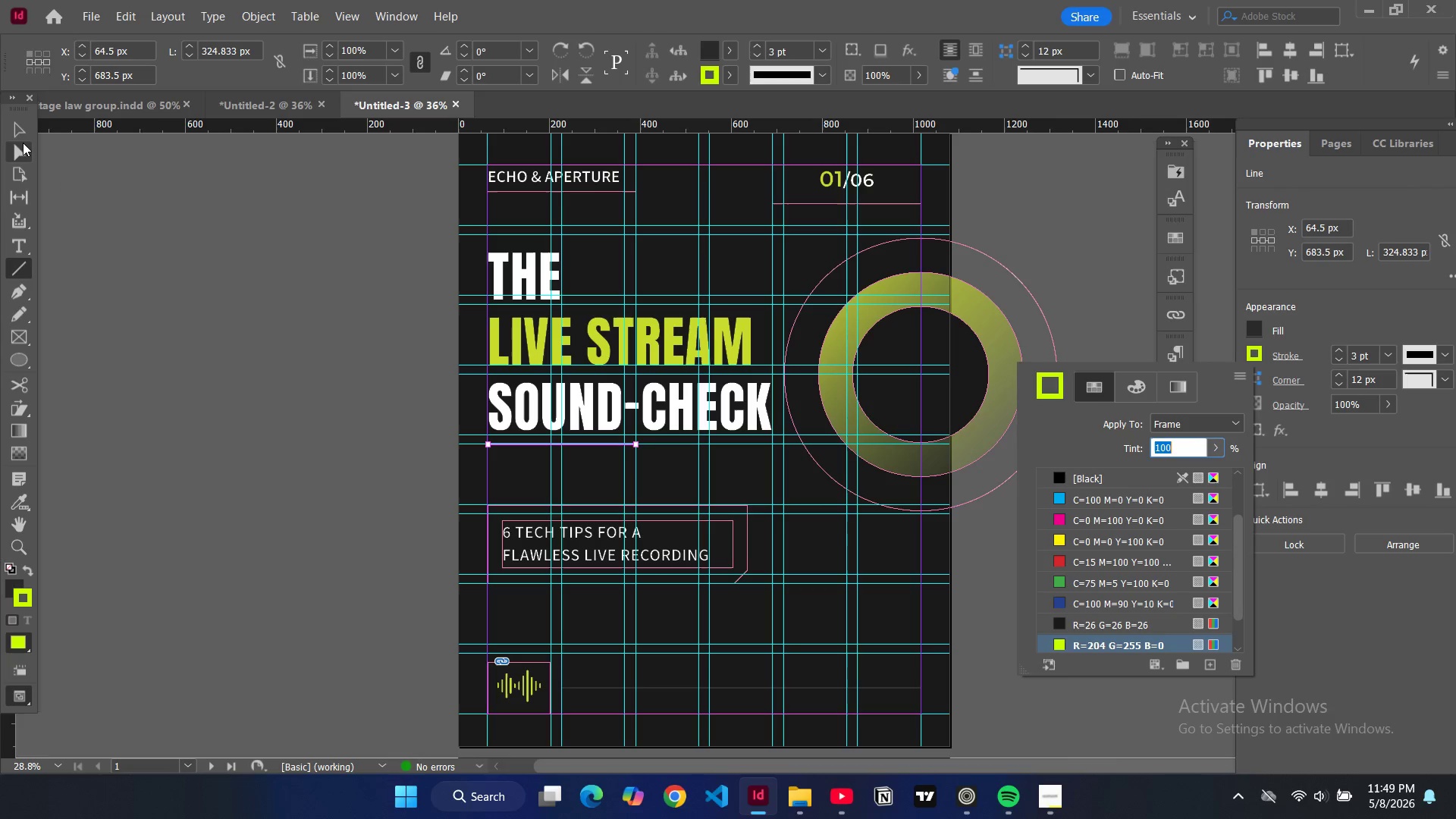 
left_click([19, 131])
 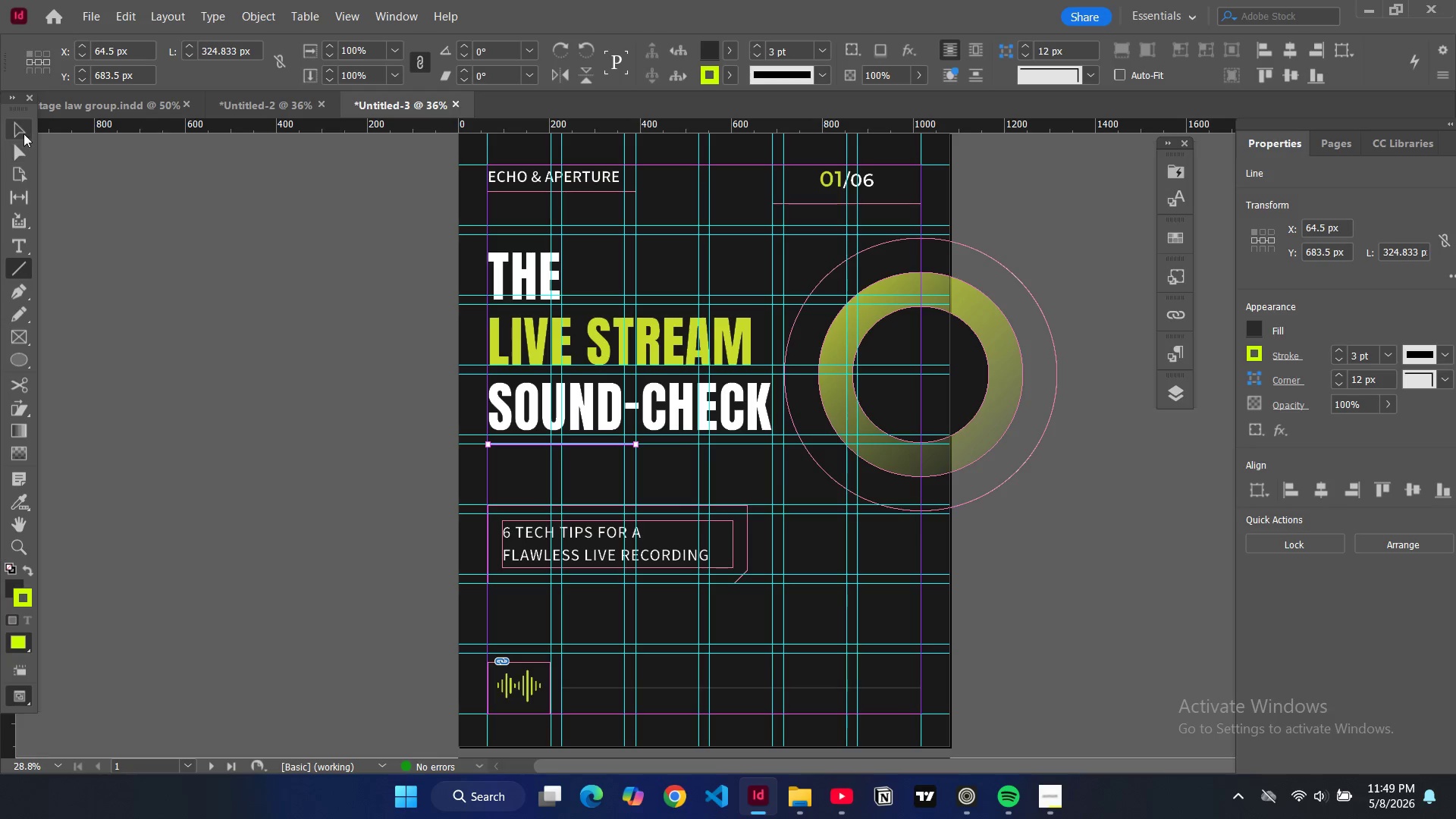 
left_click([24, 133])
 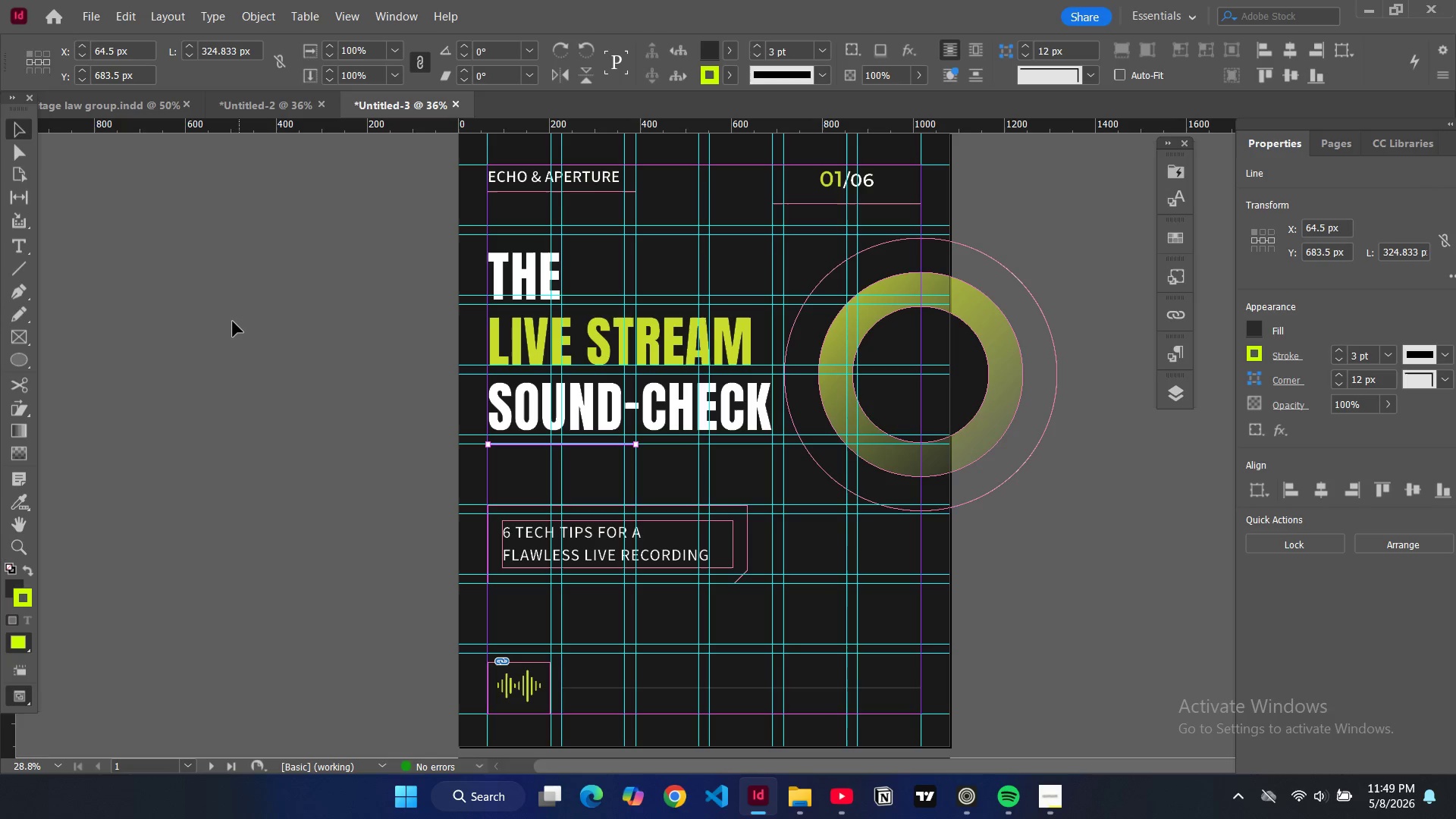 
left_click([233, 322])
 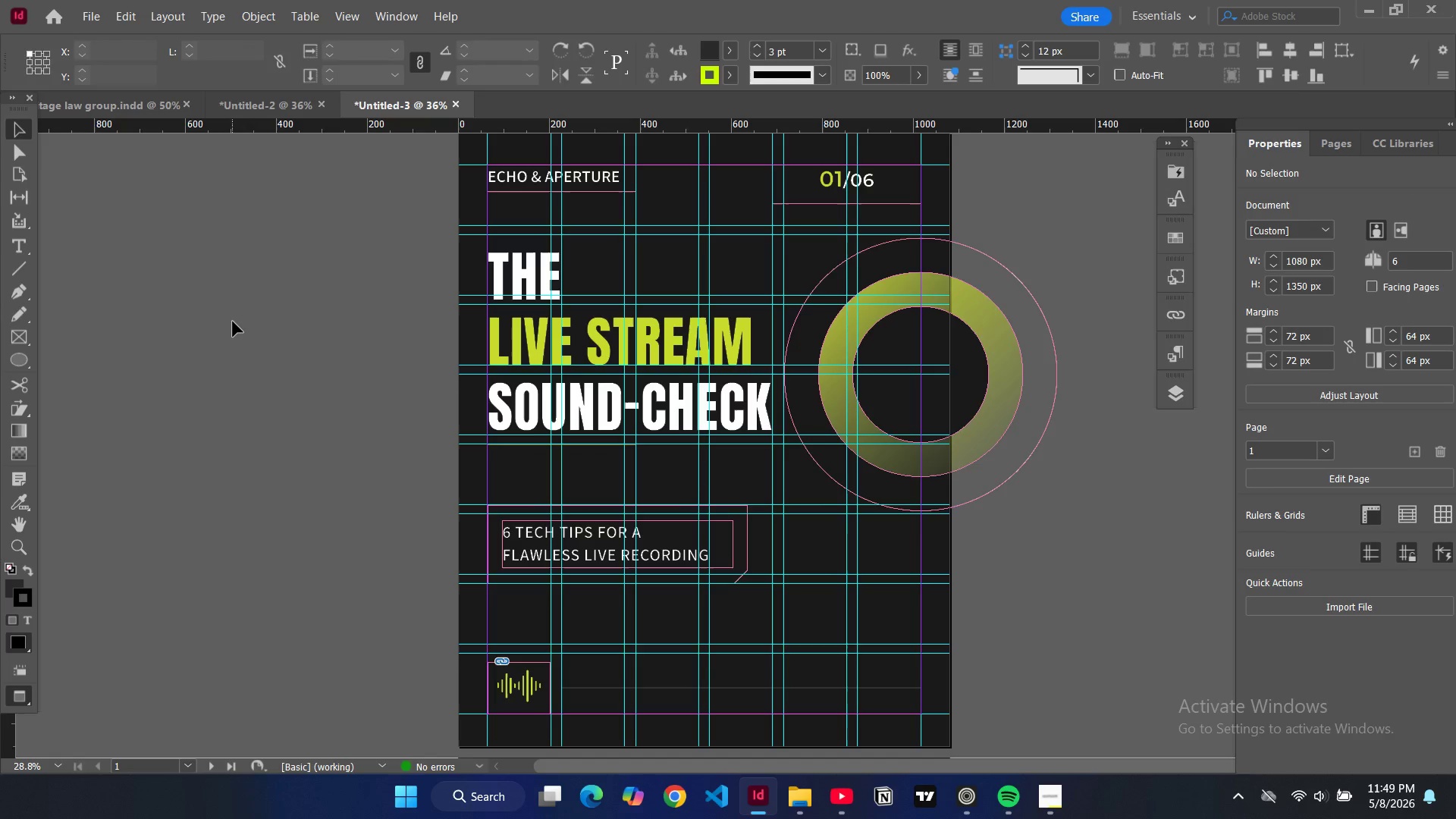 
key(W)
 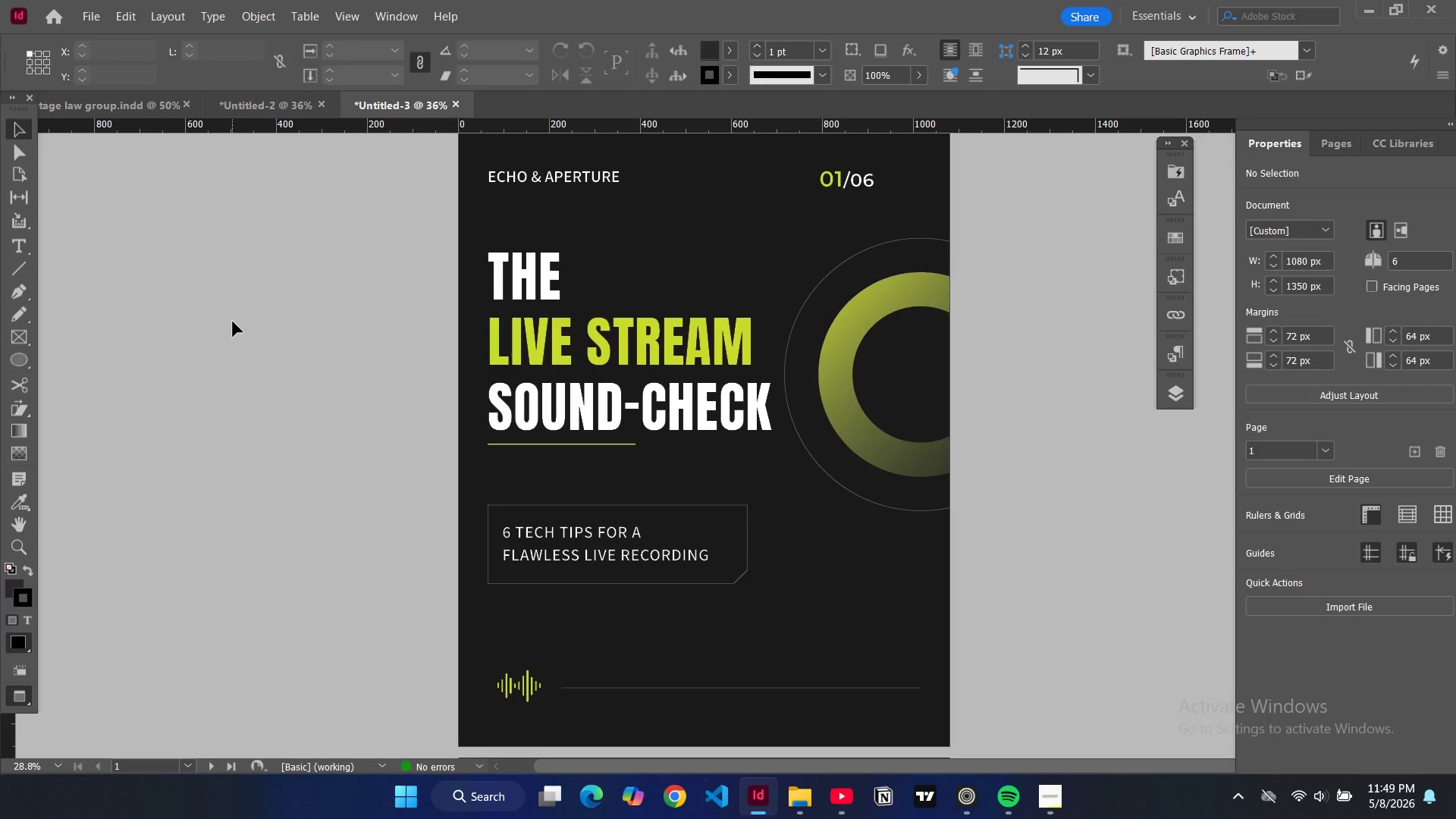 
key(W)
 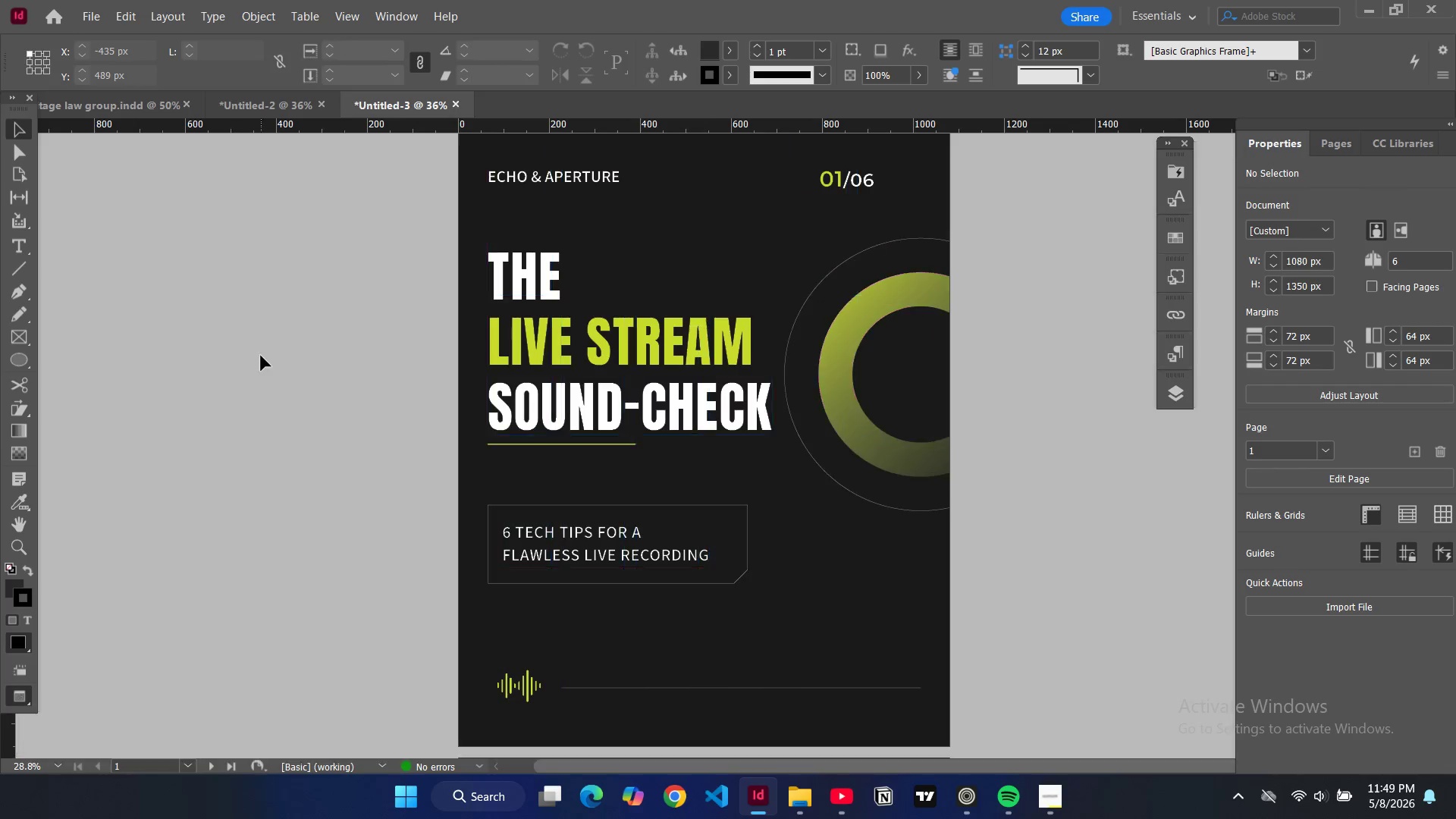 
key(W)
 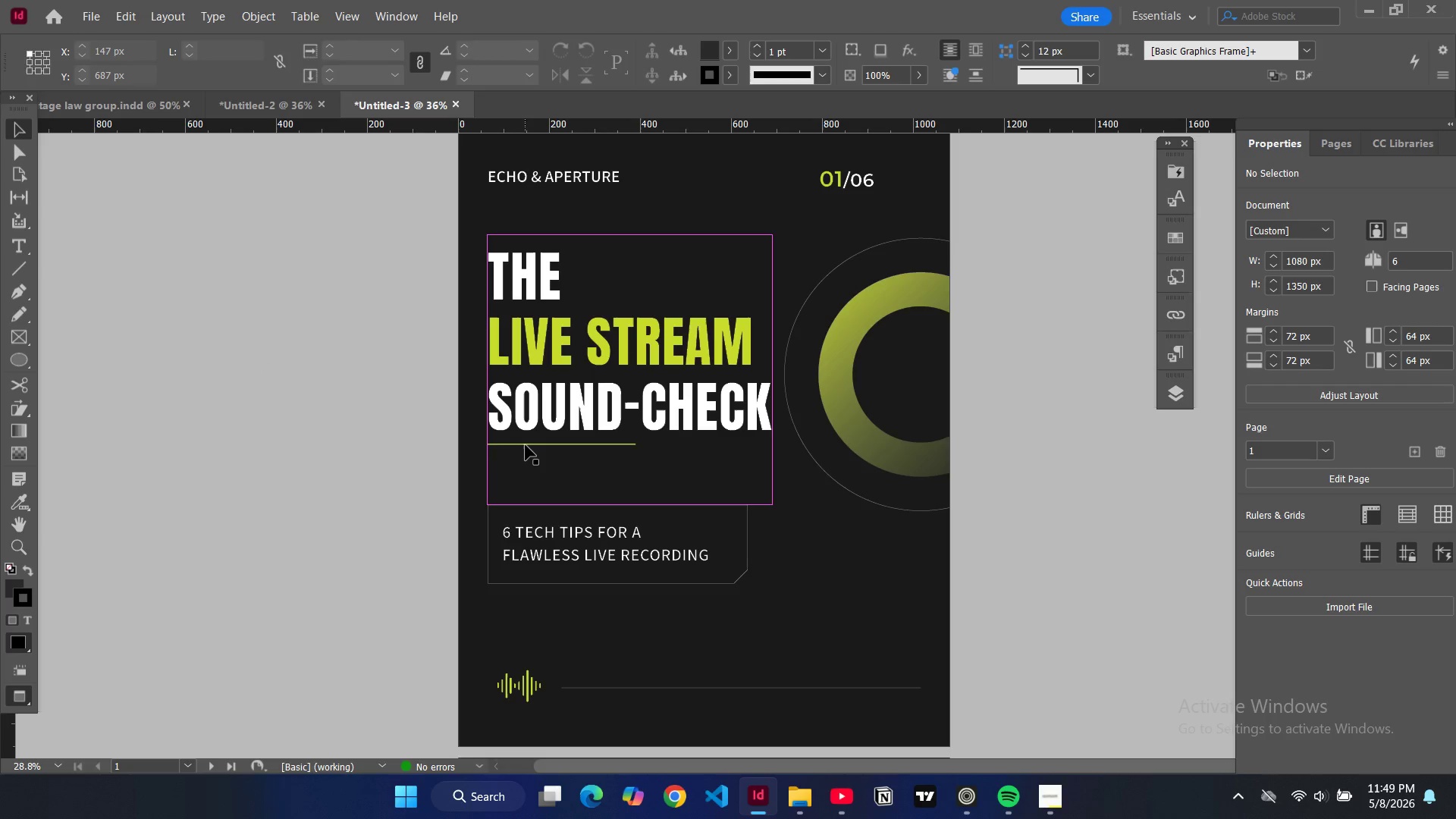 
left_click([526, 444])
 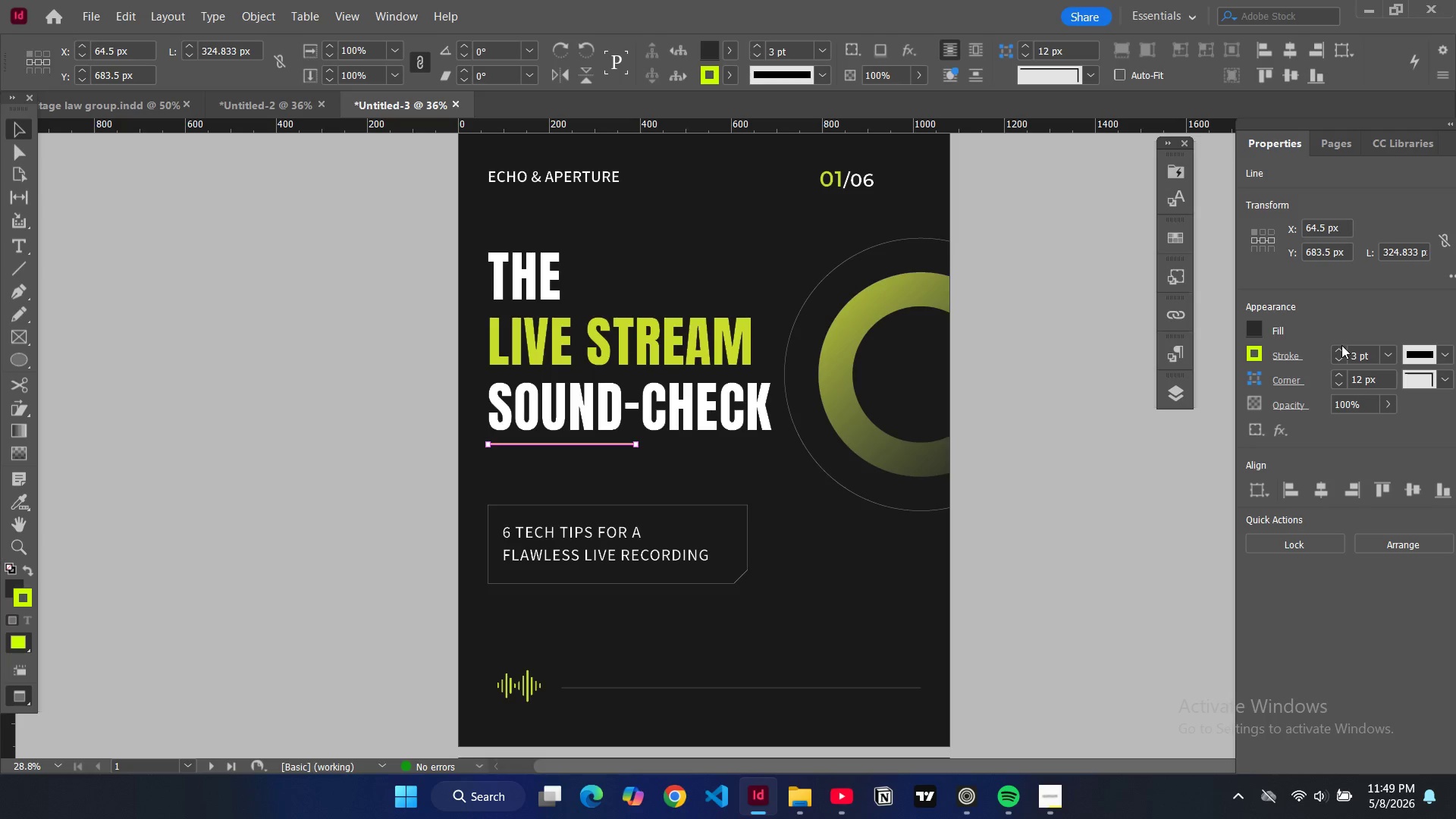 
double_click([1341, 345])
 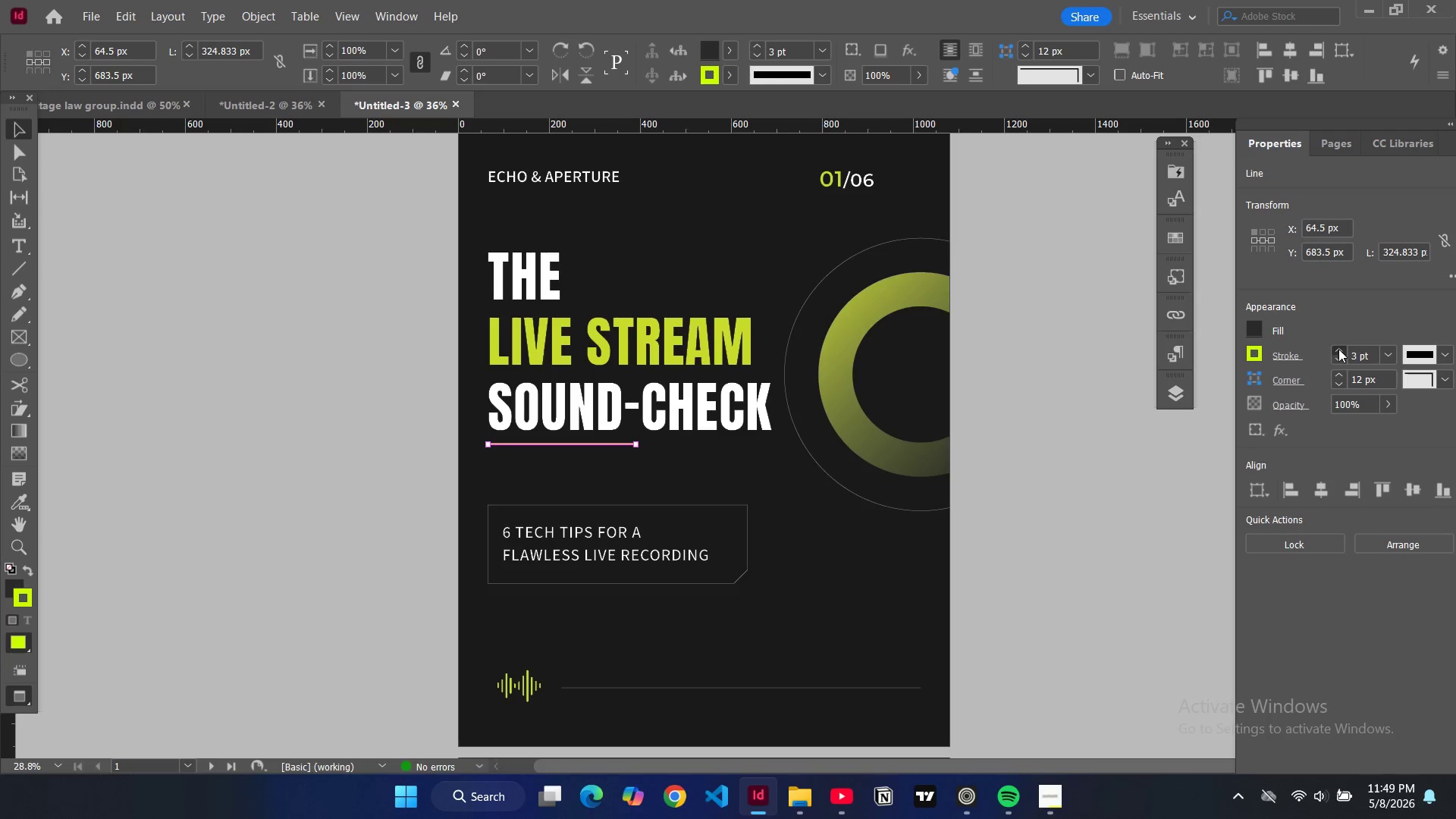 
double_click([1338, 349])
 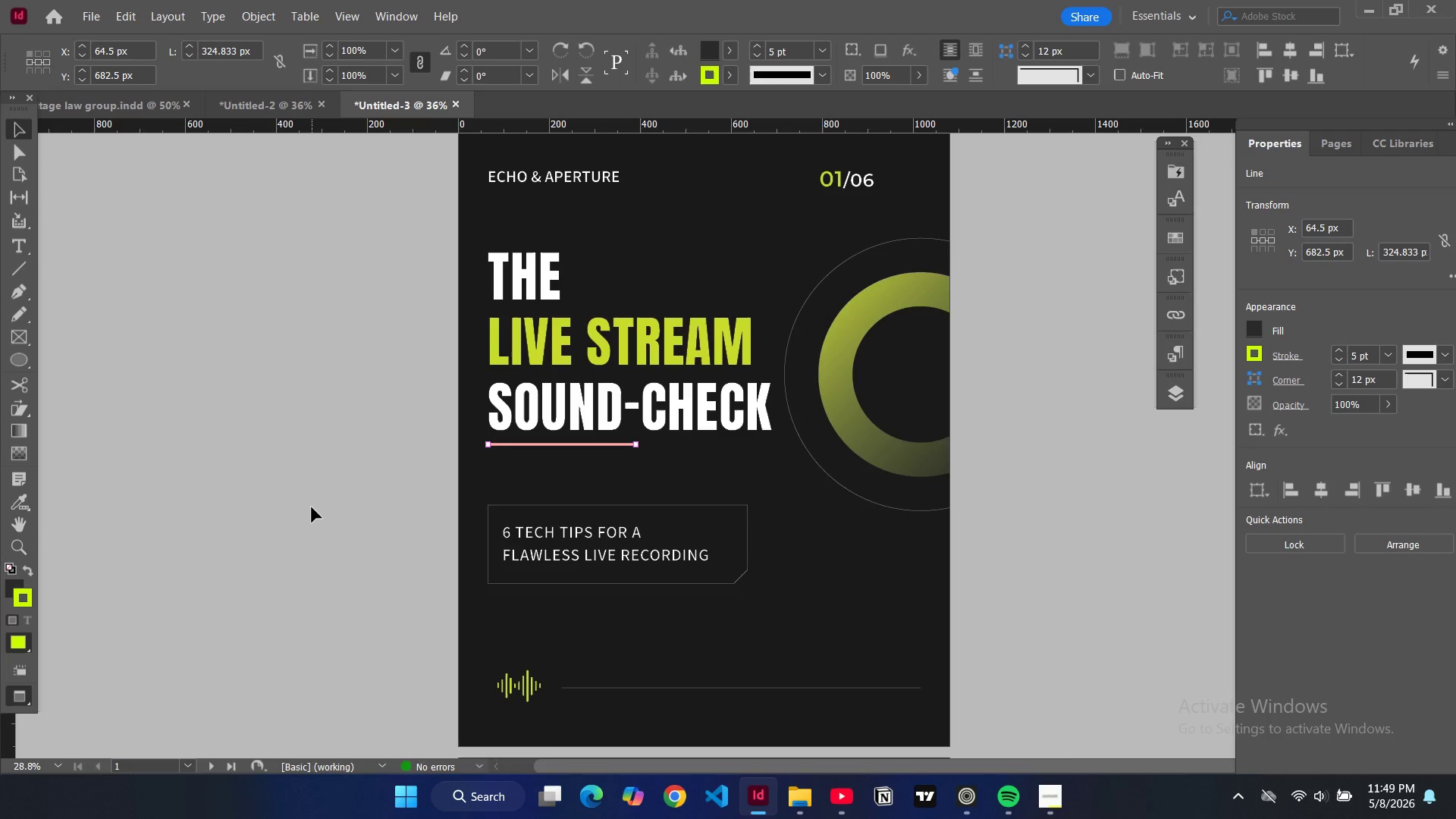 
left_click([312, 507])
 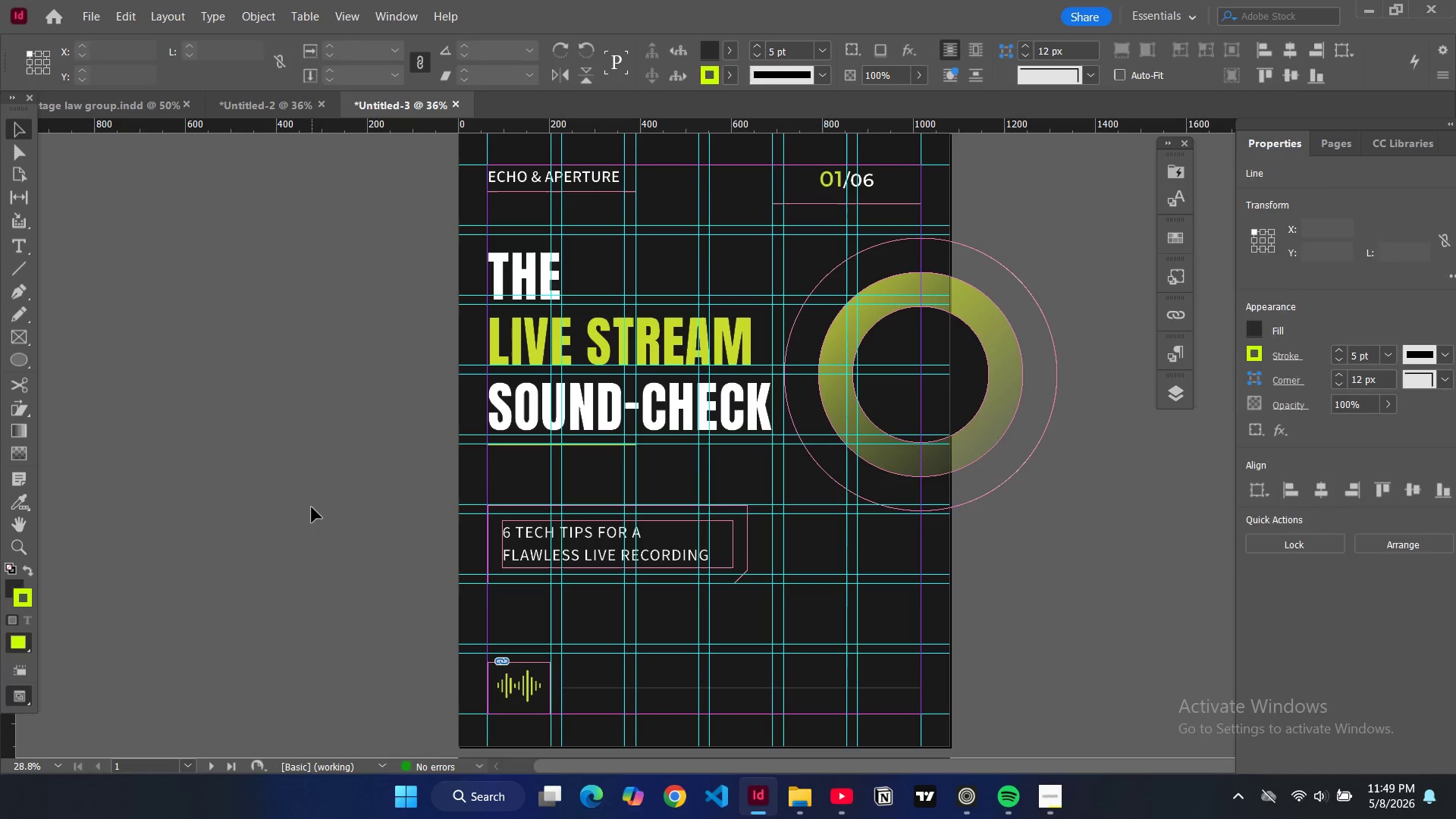 
type(WWWW)
 